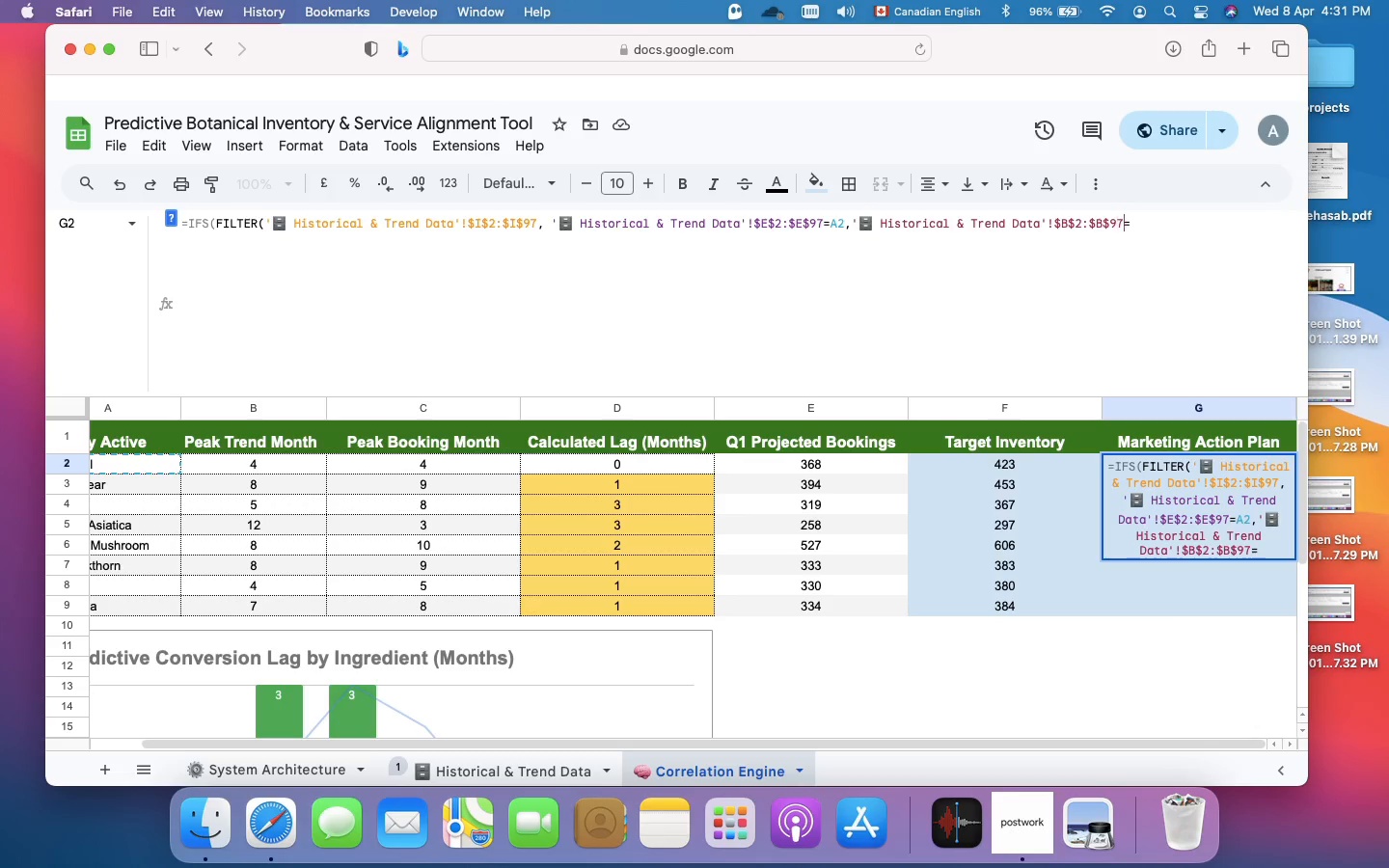 
key(ArrowRight)
 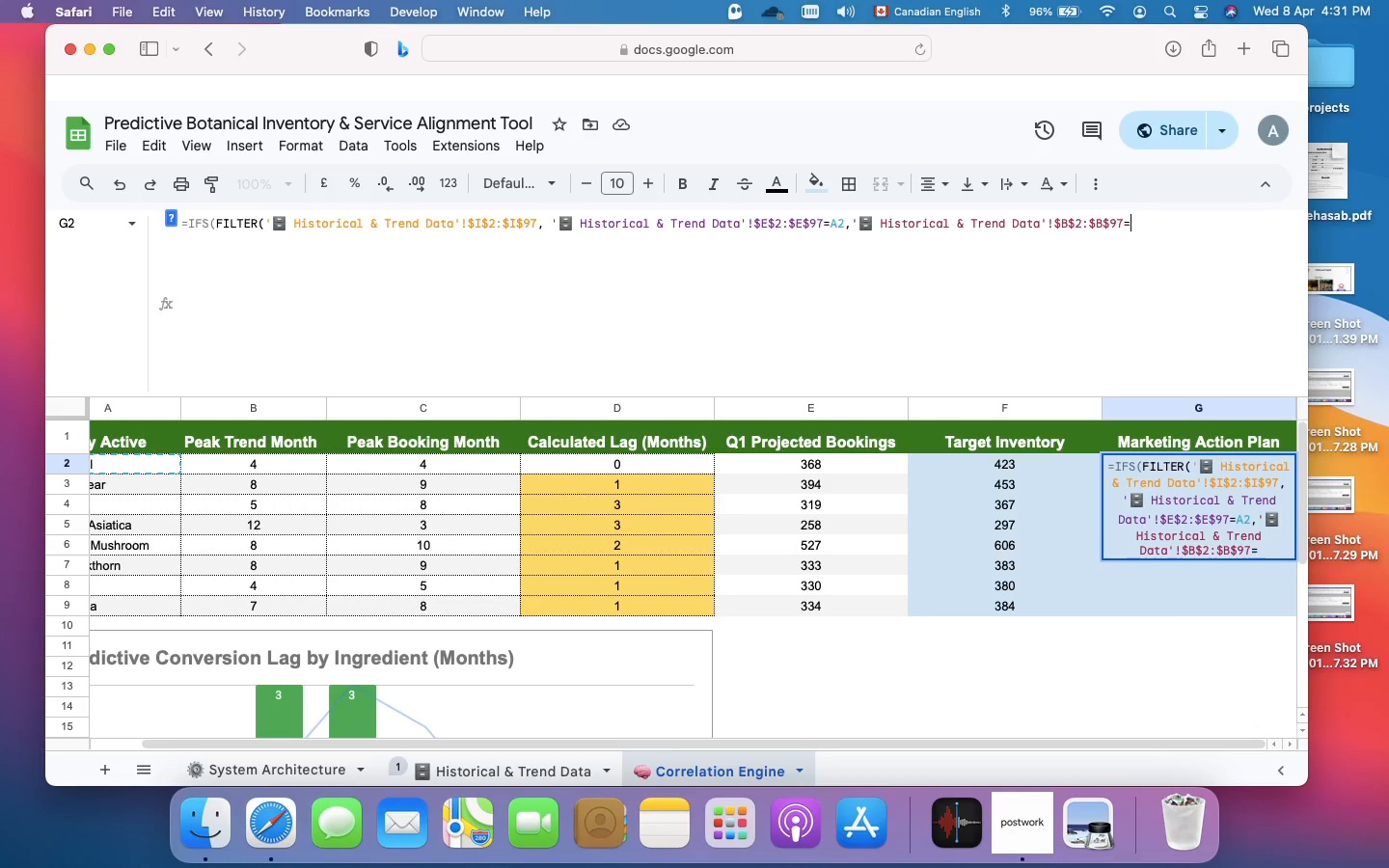 
key(ArrowRight)
 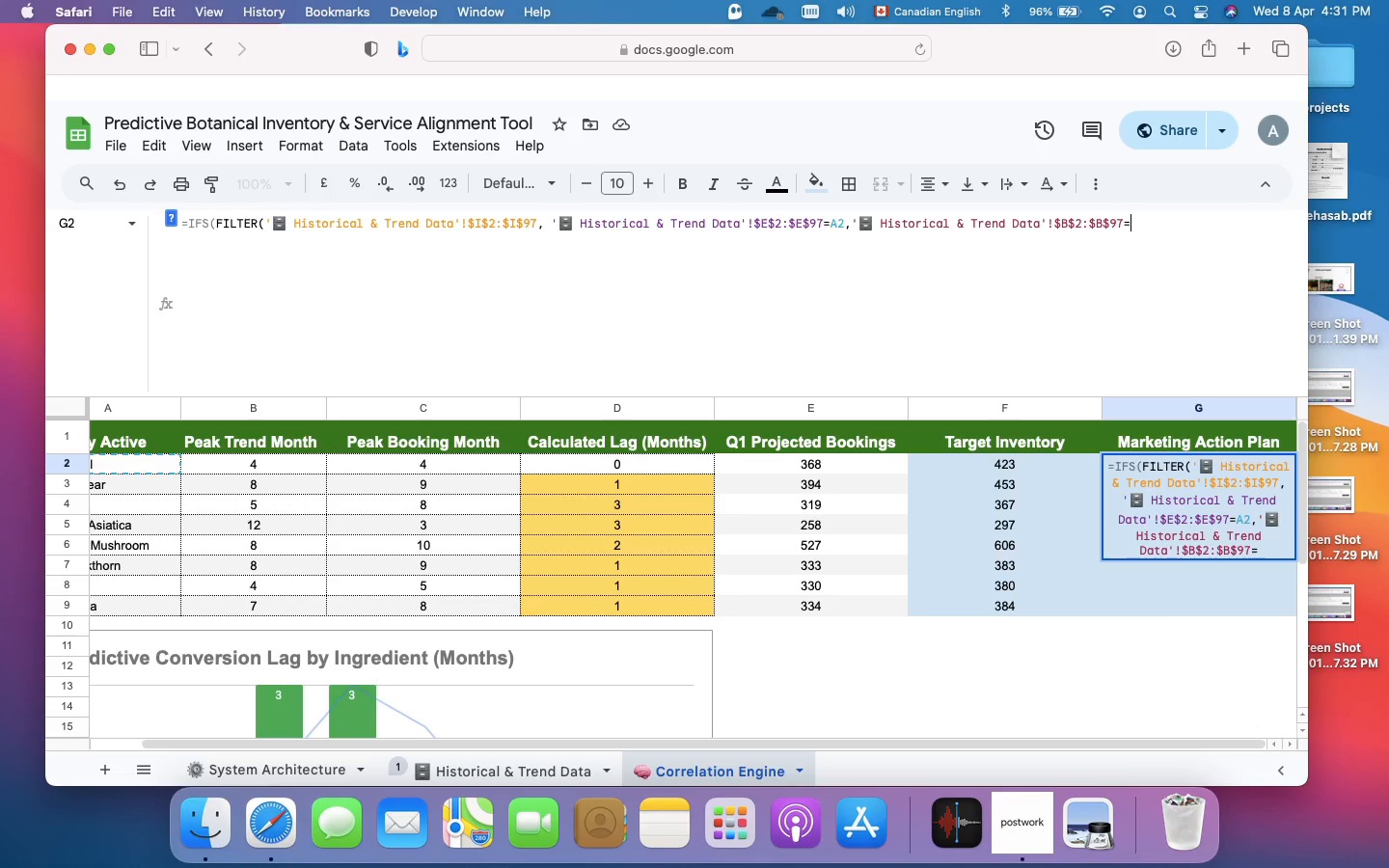 
key(ArrowRight)
 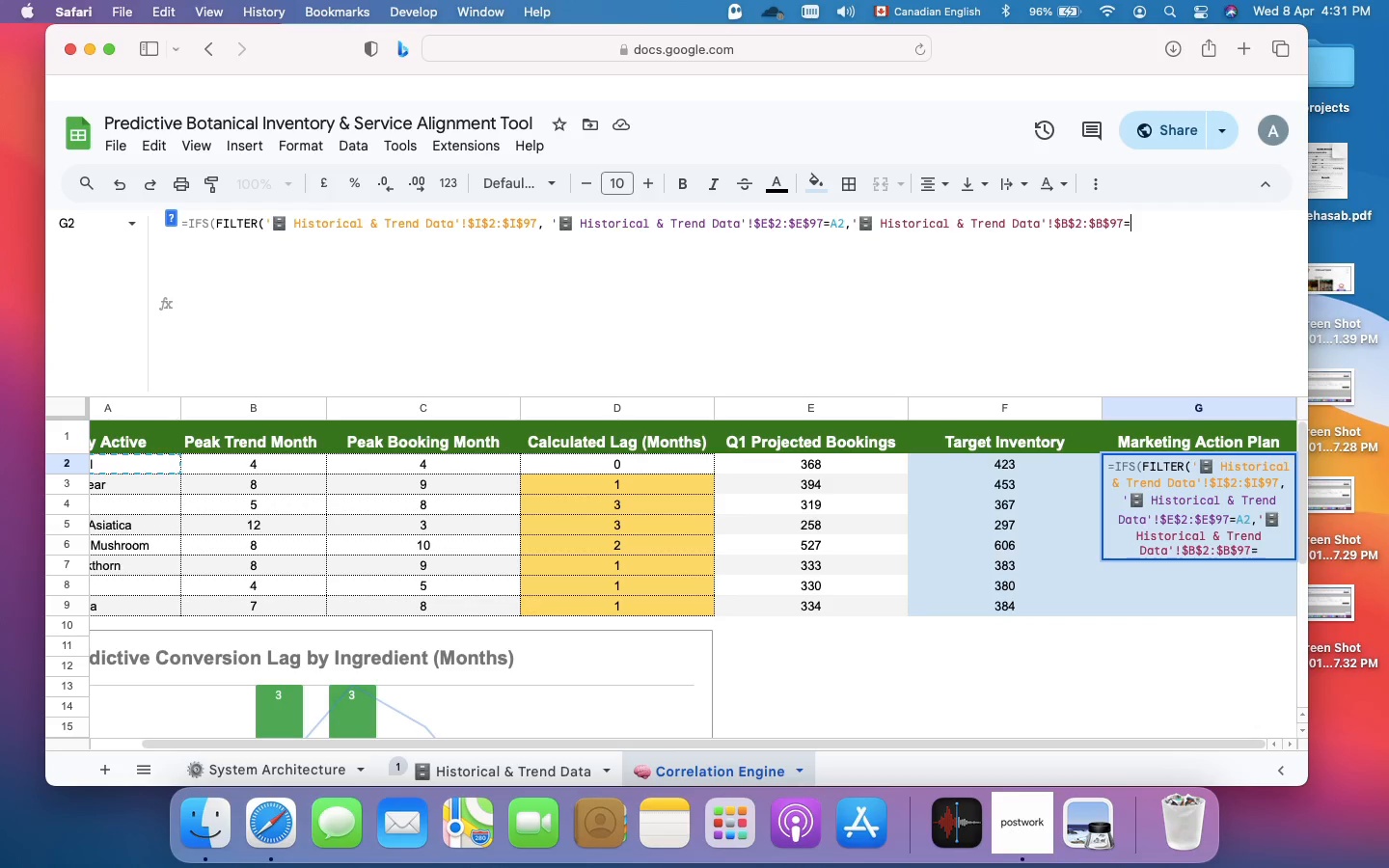 
wait(7.19)
 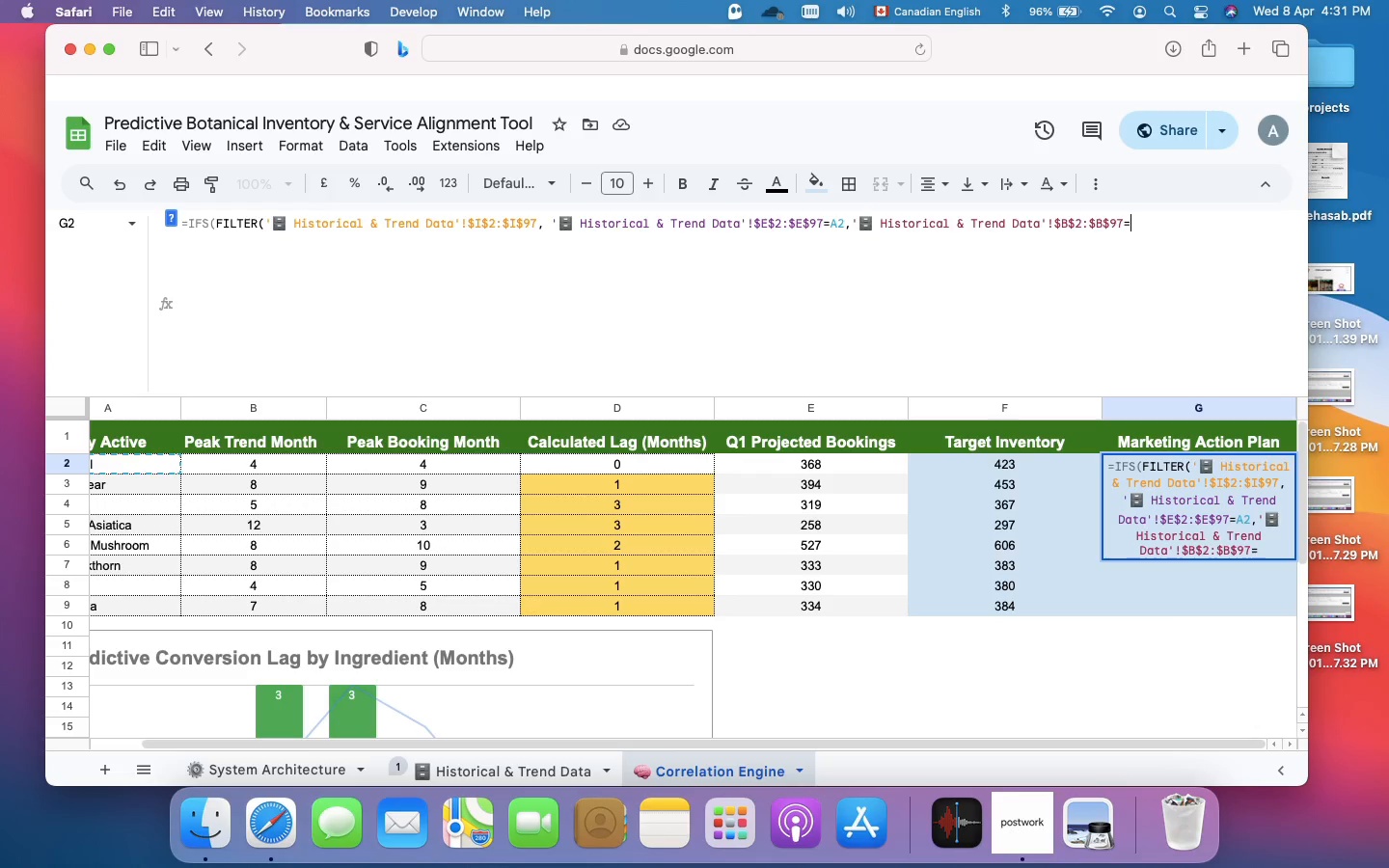 
type(12)
 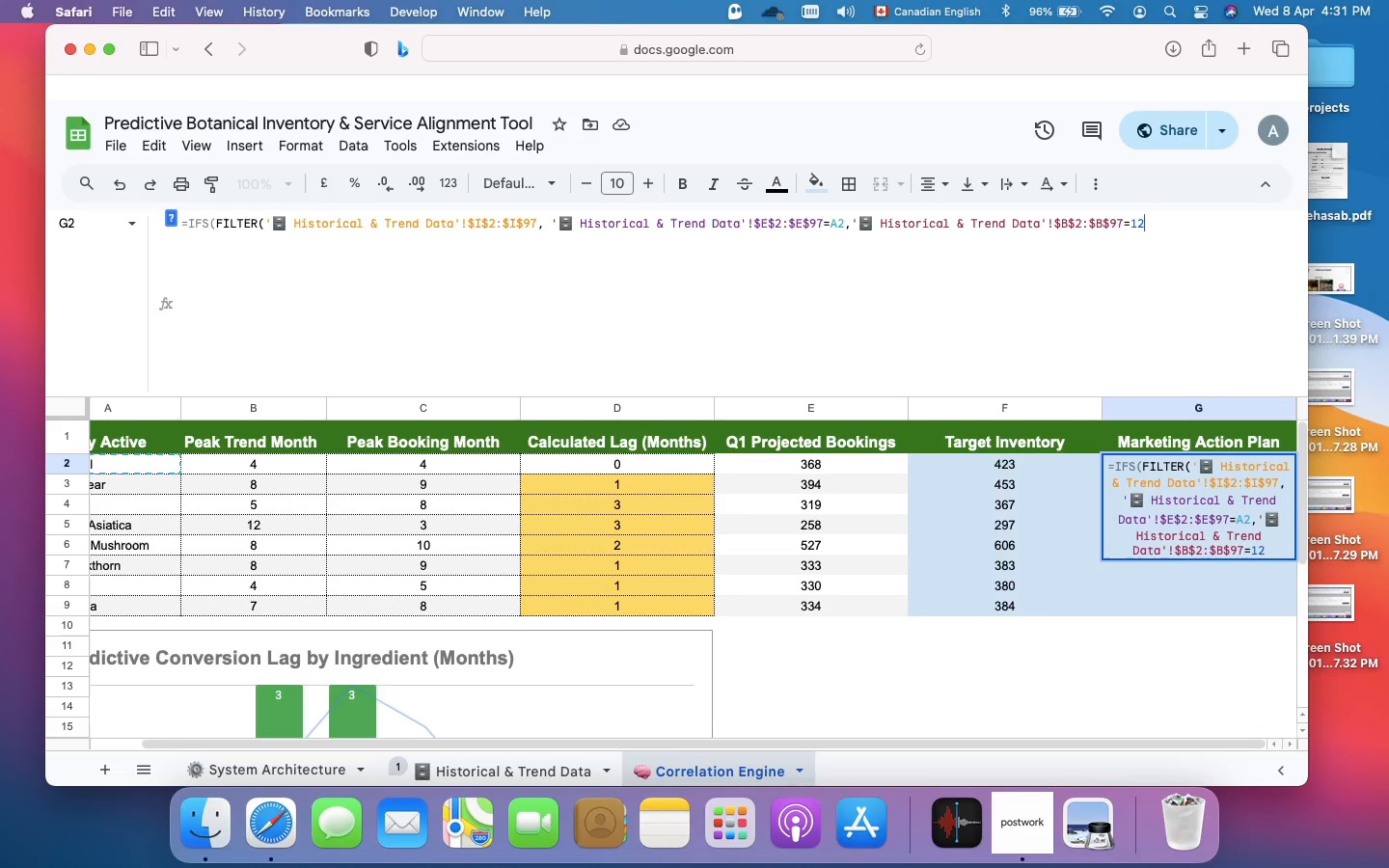 
key(Shift+0)
 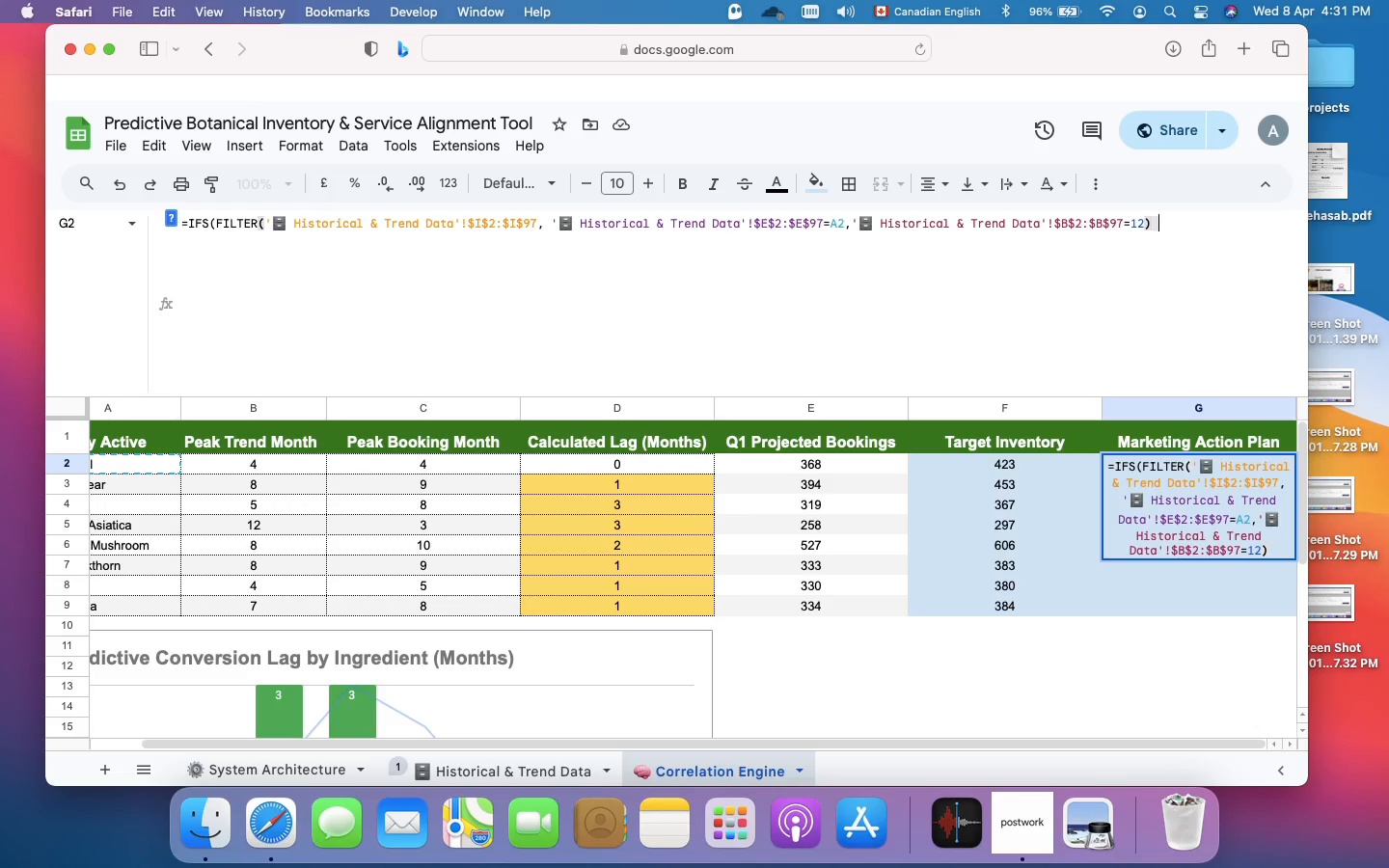 
key(Space)
 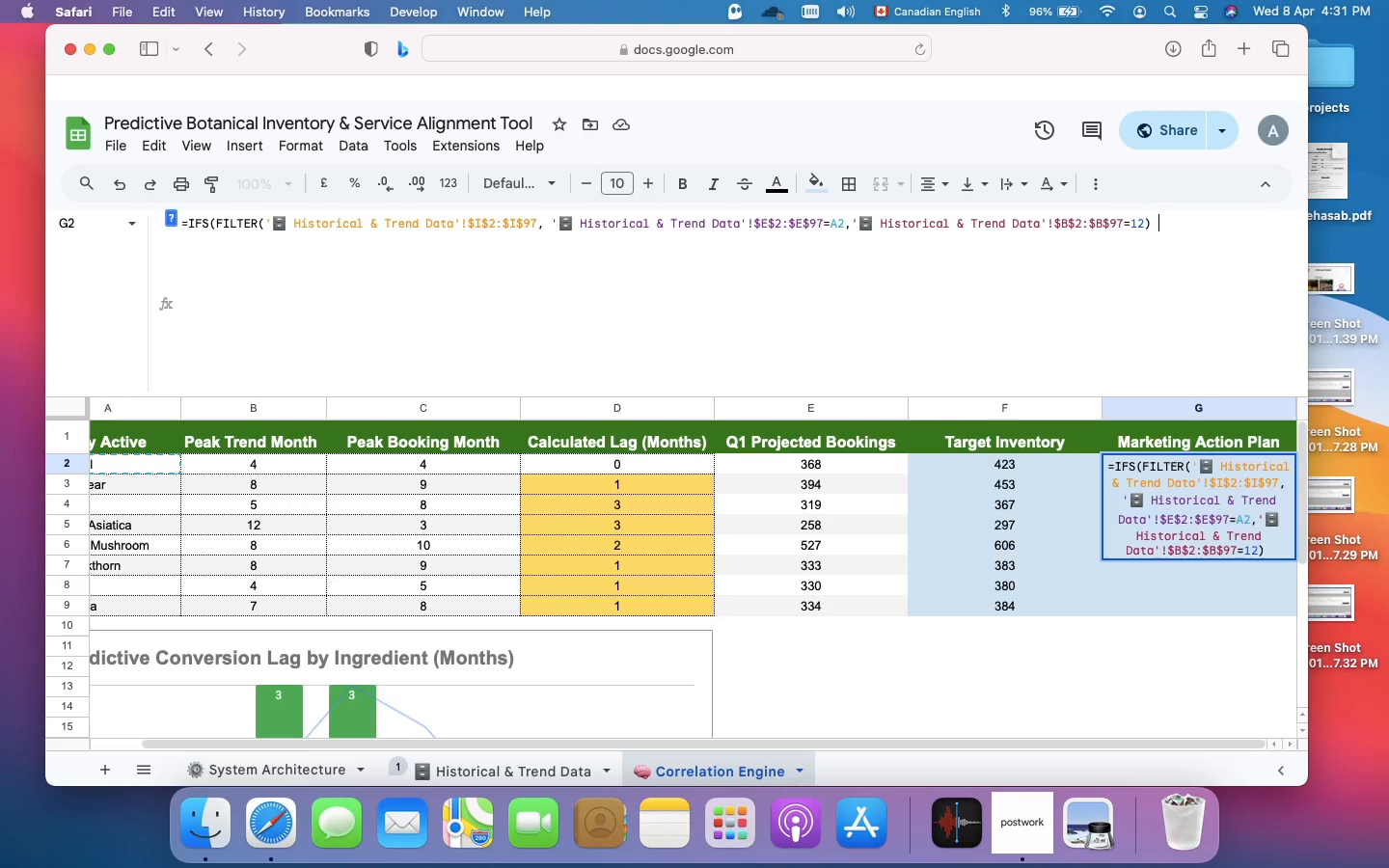 
key(Shift+Period)
 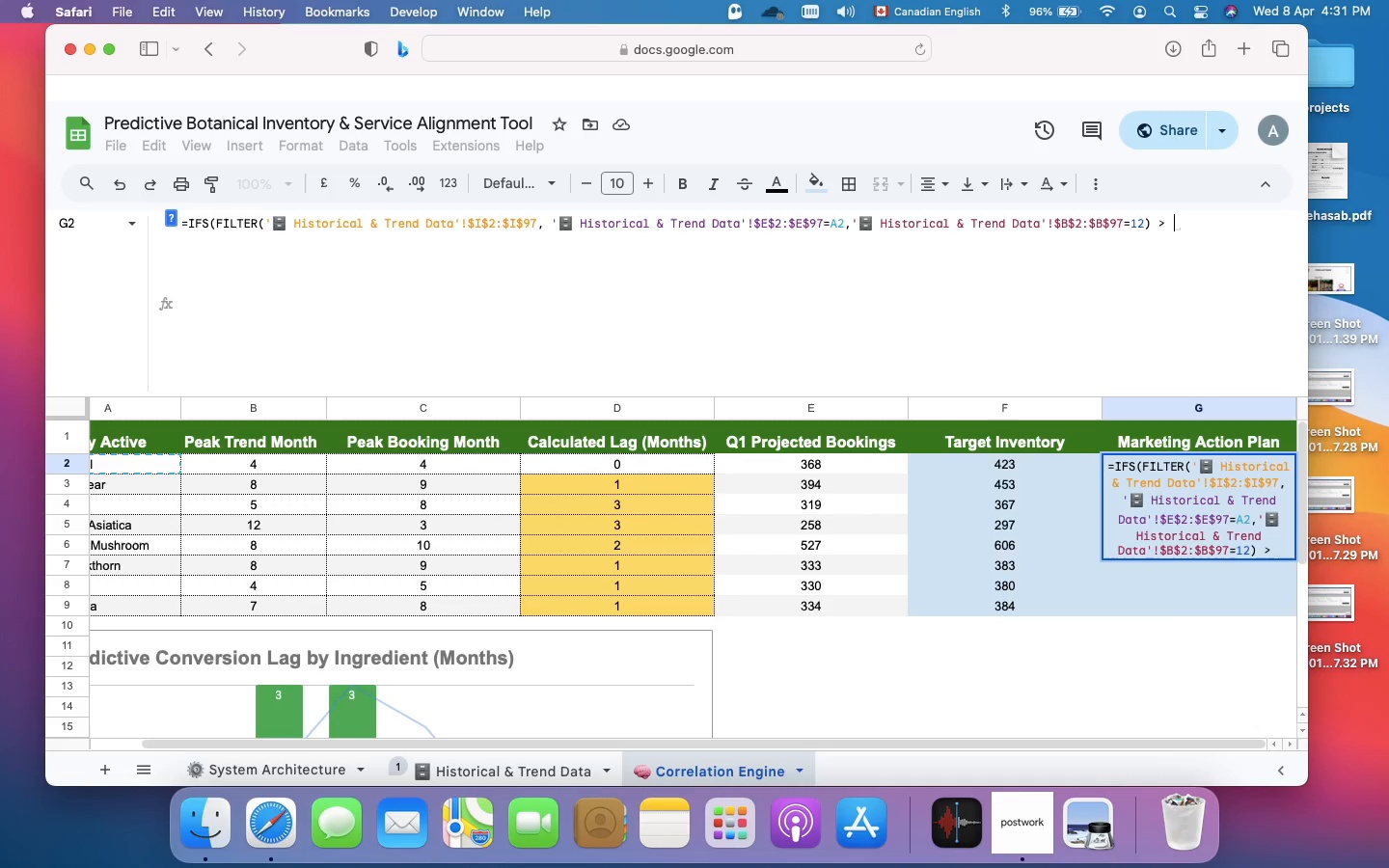 
key(Space)
 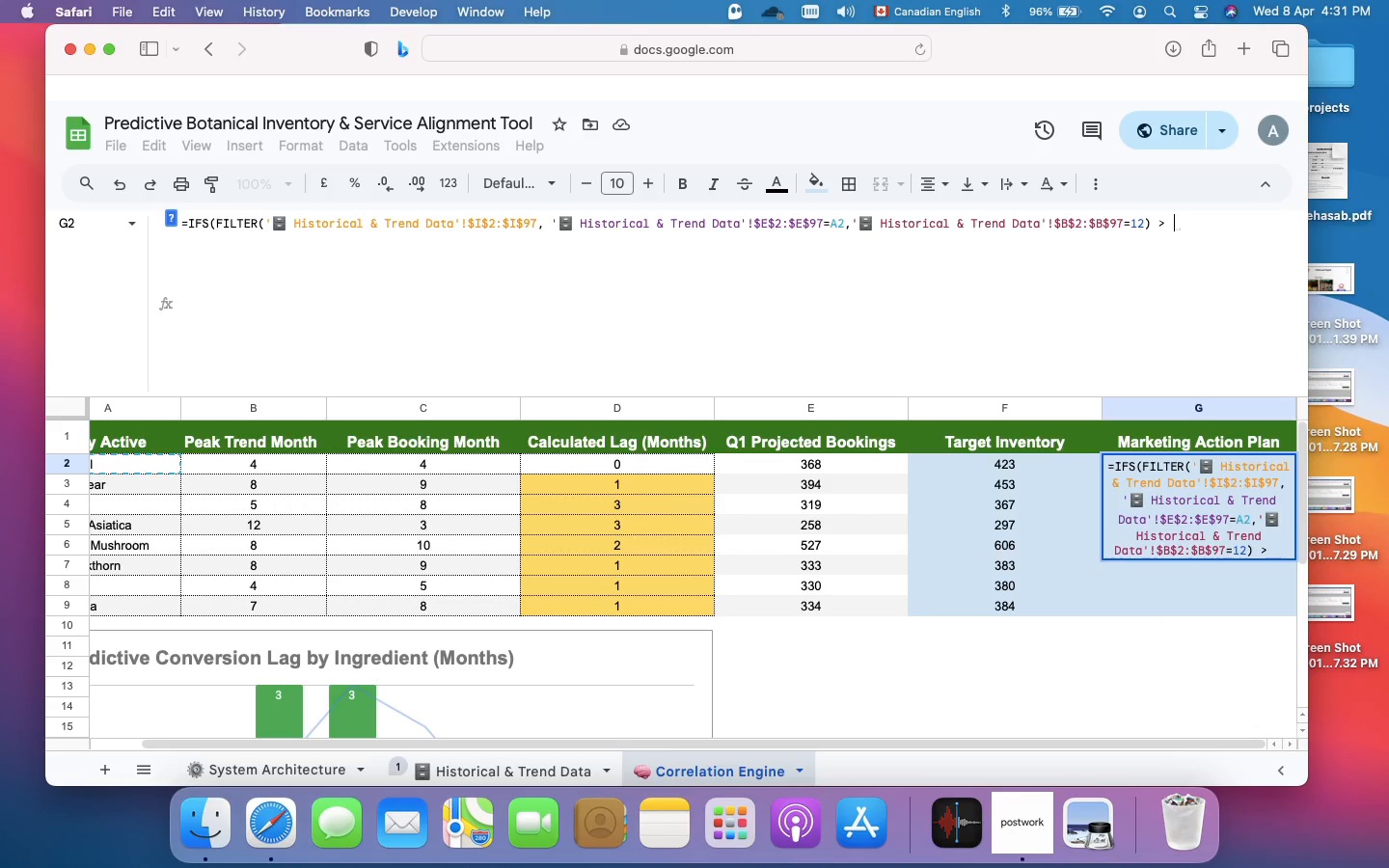 
type(0.05, ')
 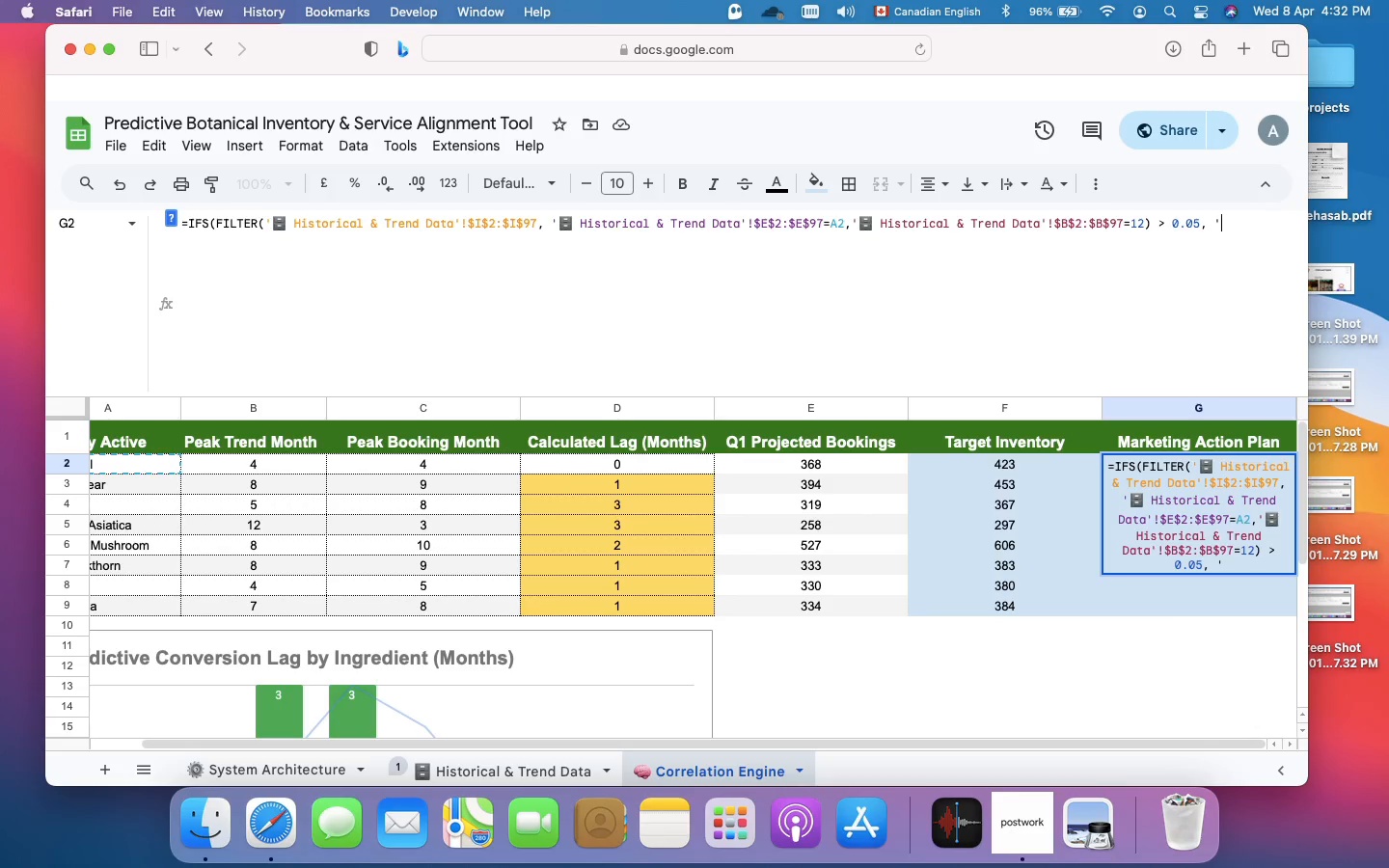 
wait(9.56)
 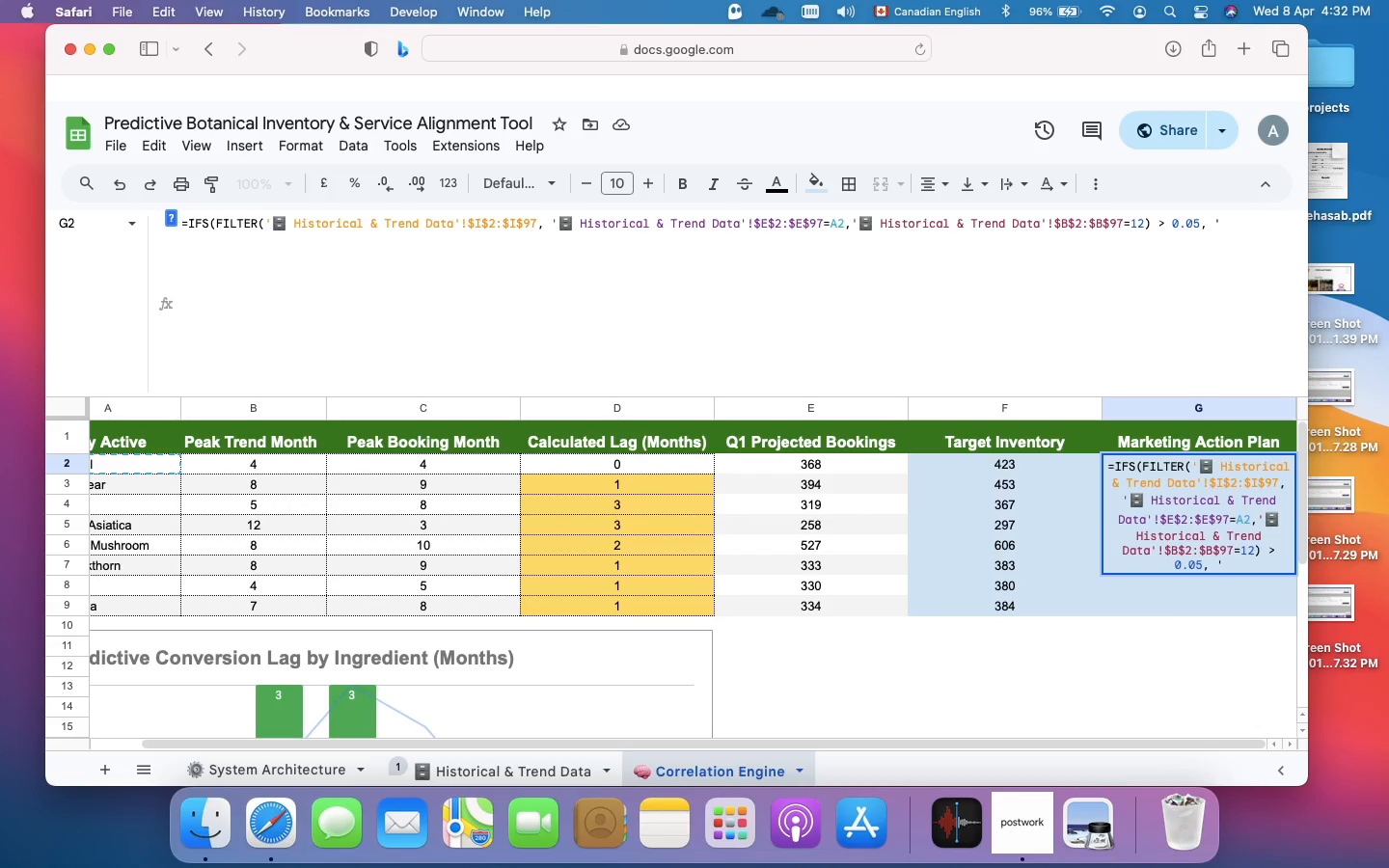 
key(ArrowDown)
 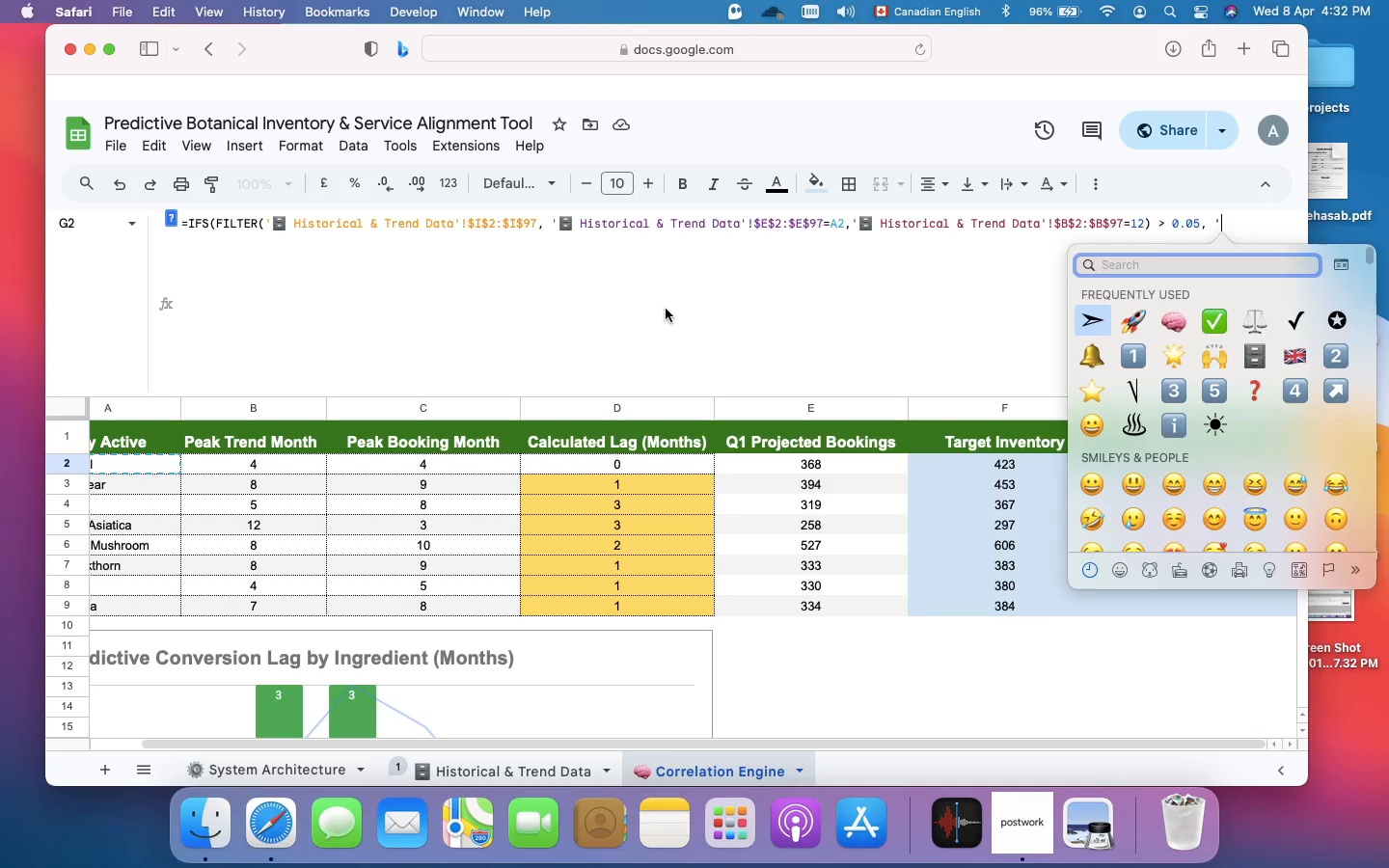 
key(ArrowRight)
 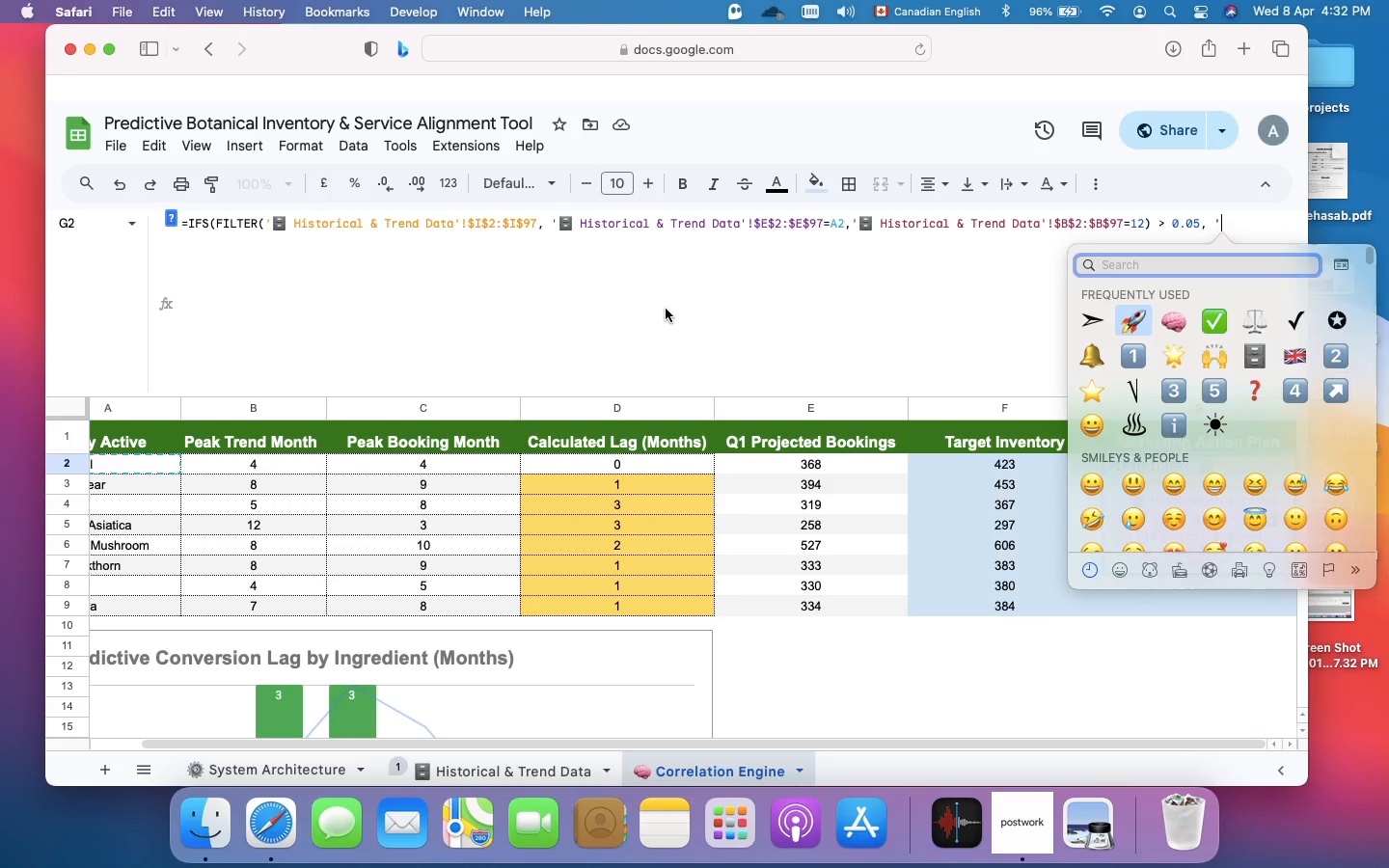 
key(Enter)
 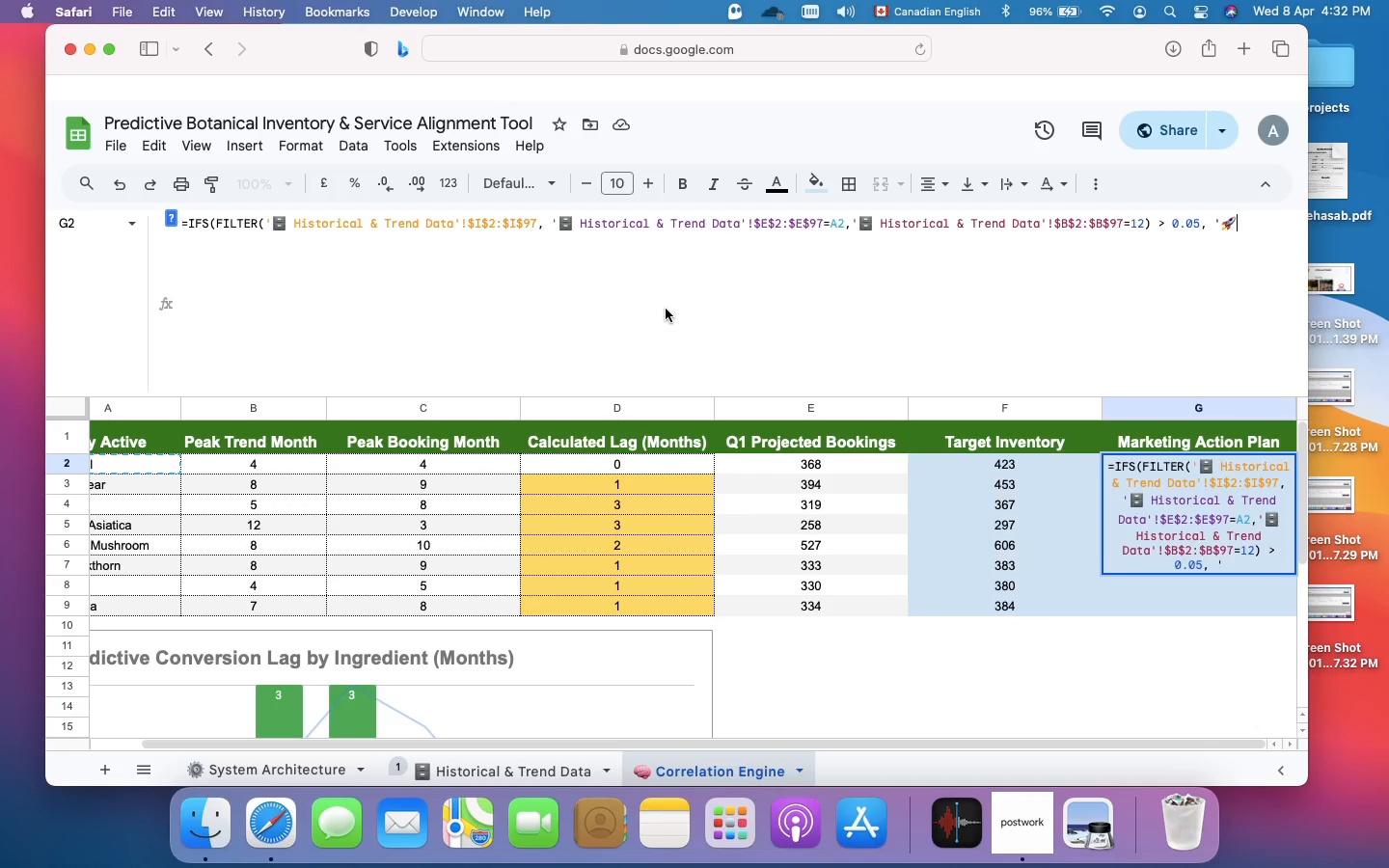 
key(ArrowLeft)
 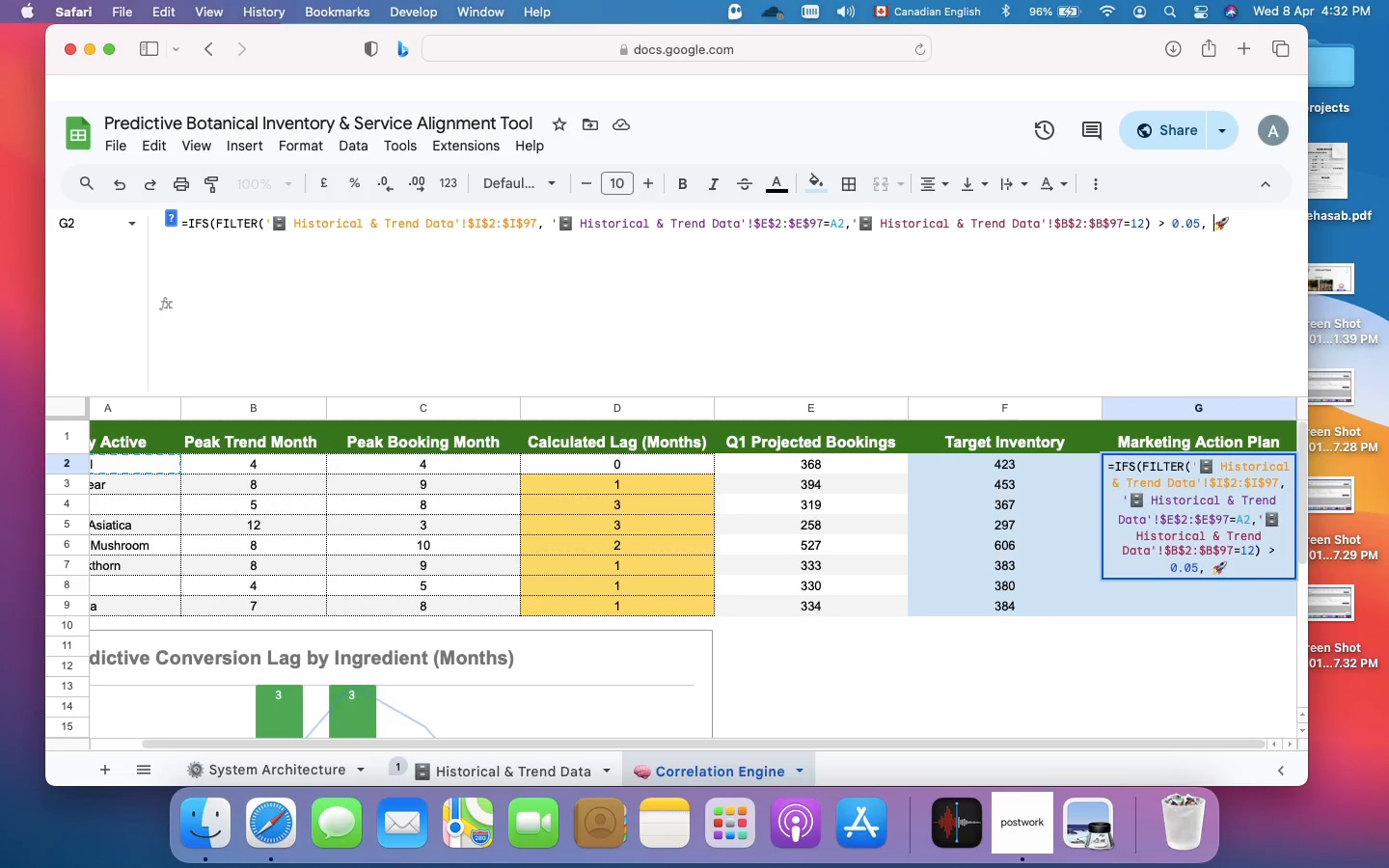 
key(Backspace)
 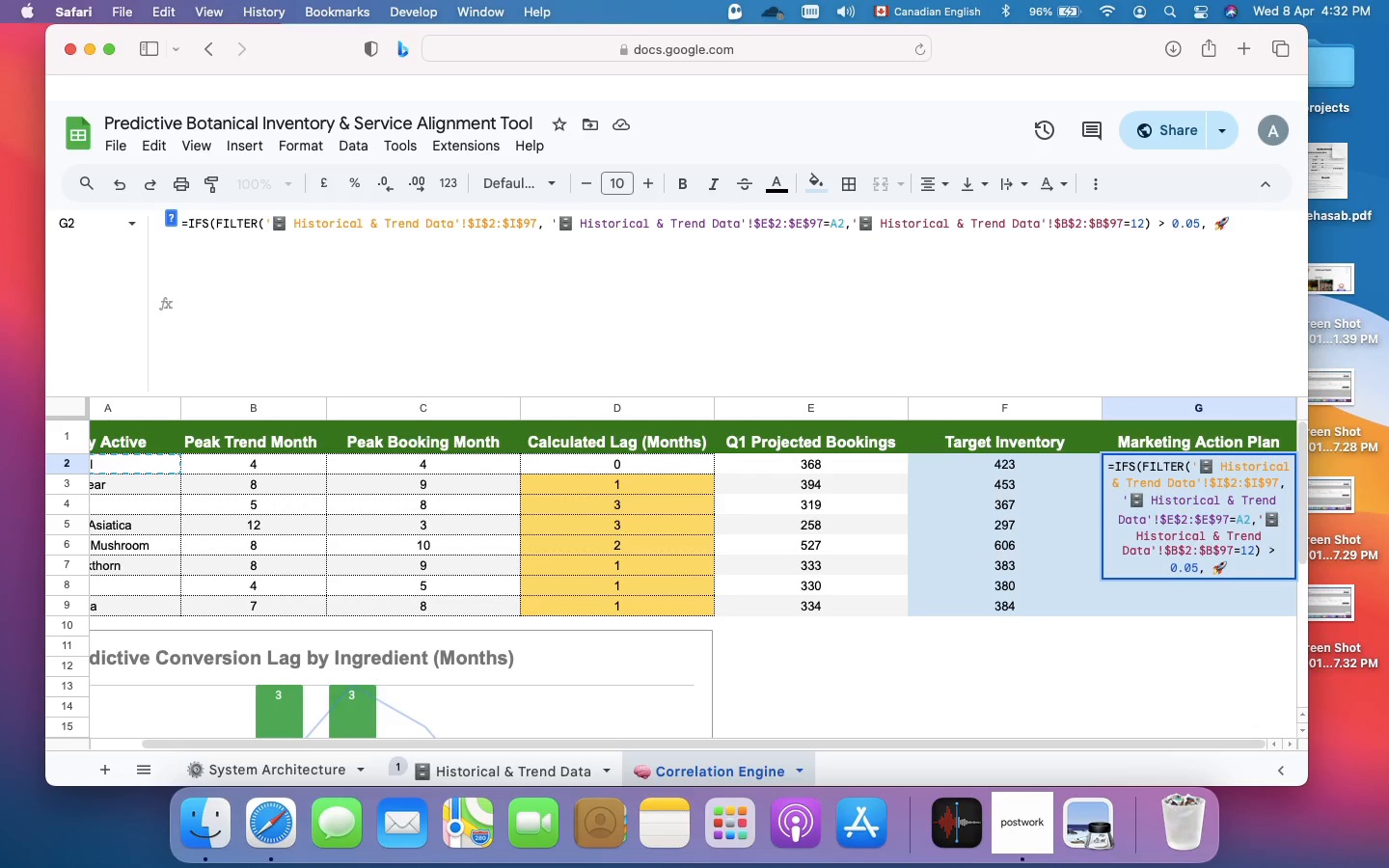 
key(Shift+ShiftRight)
 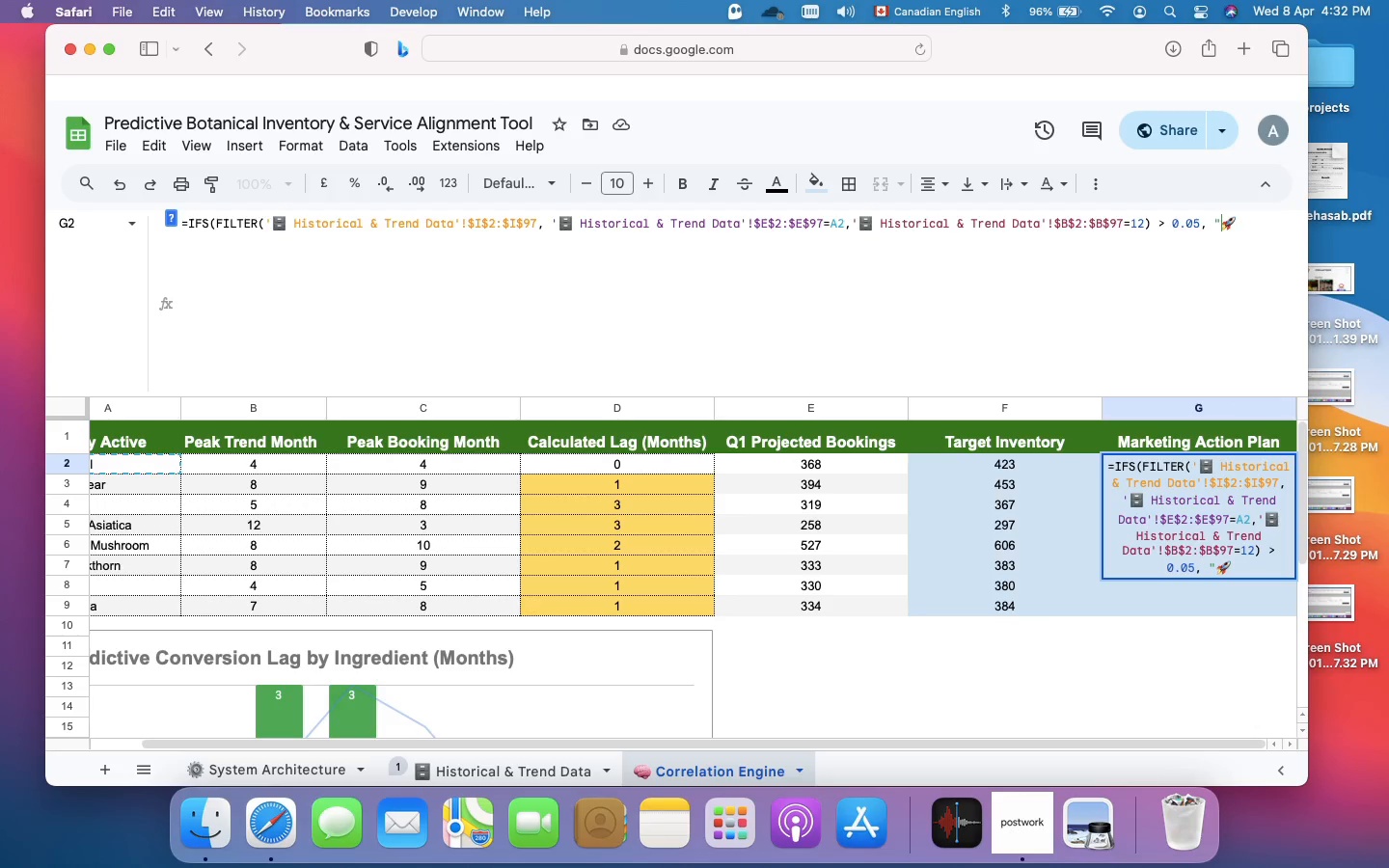 
key(Shift+Quote)
 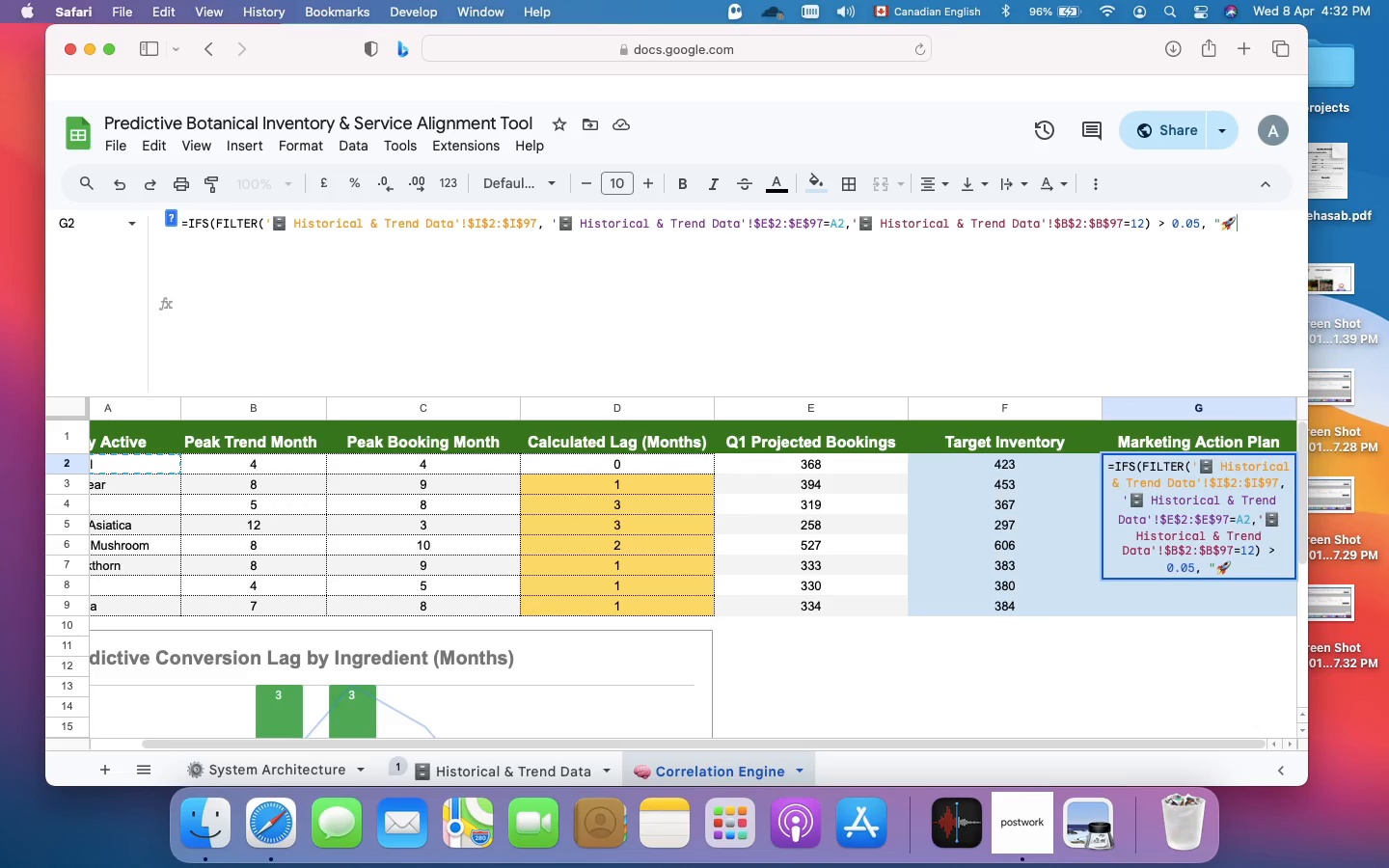 
key(ArrowRight)
 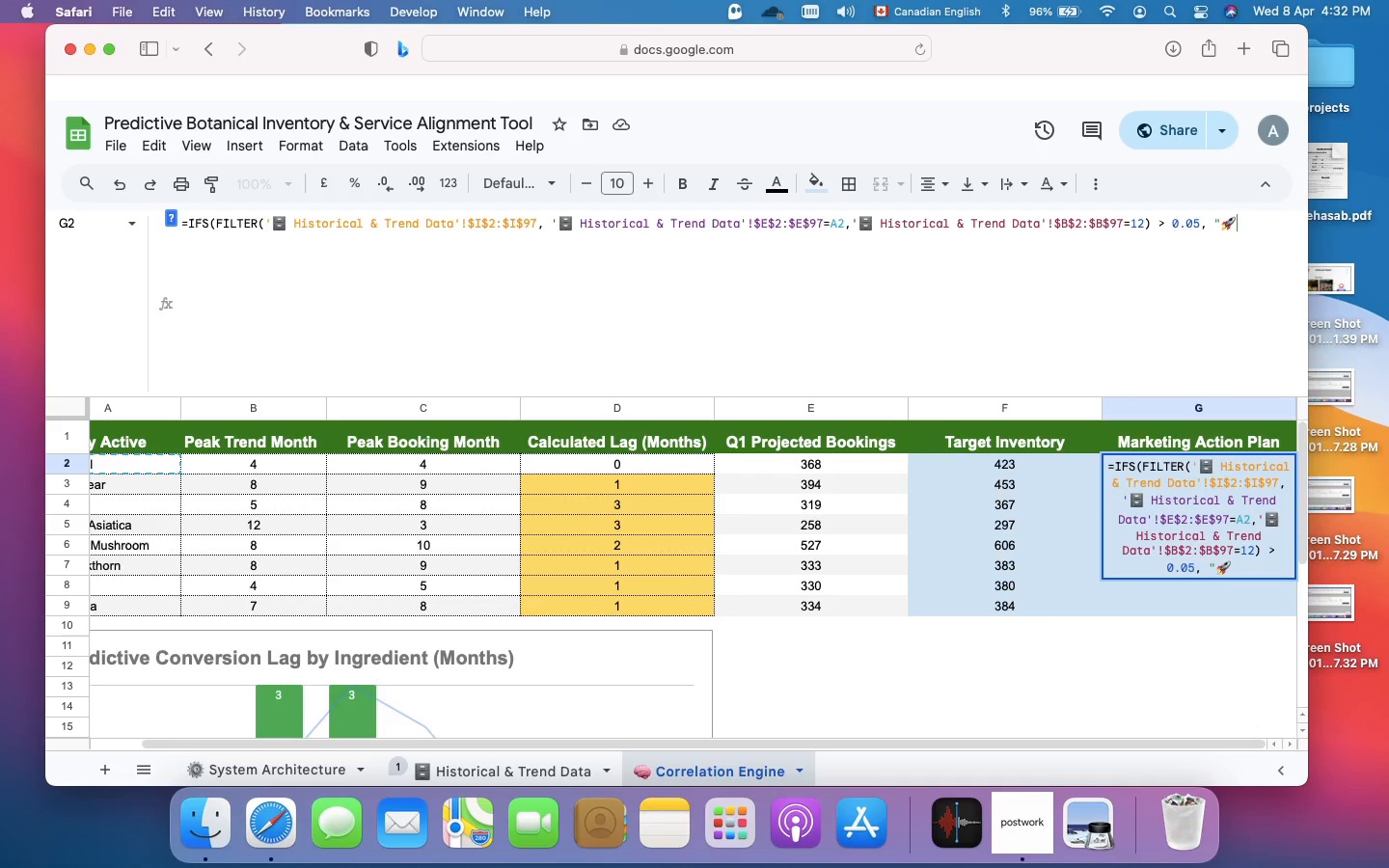 
key(ArrowRight)
 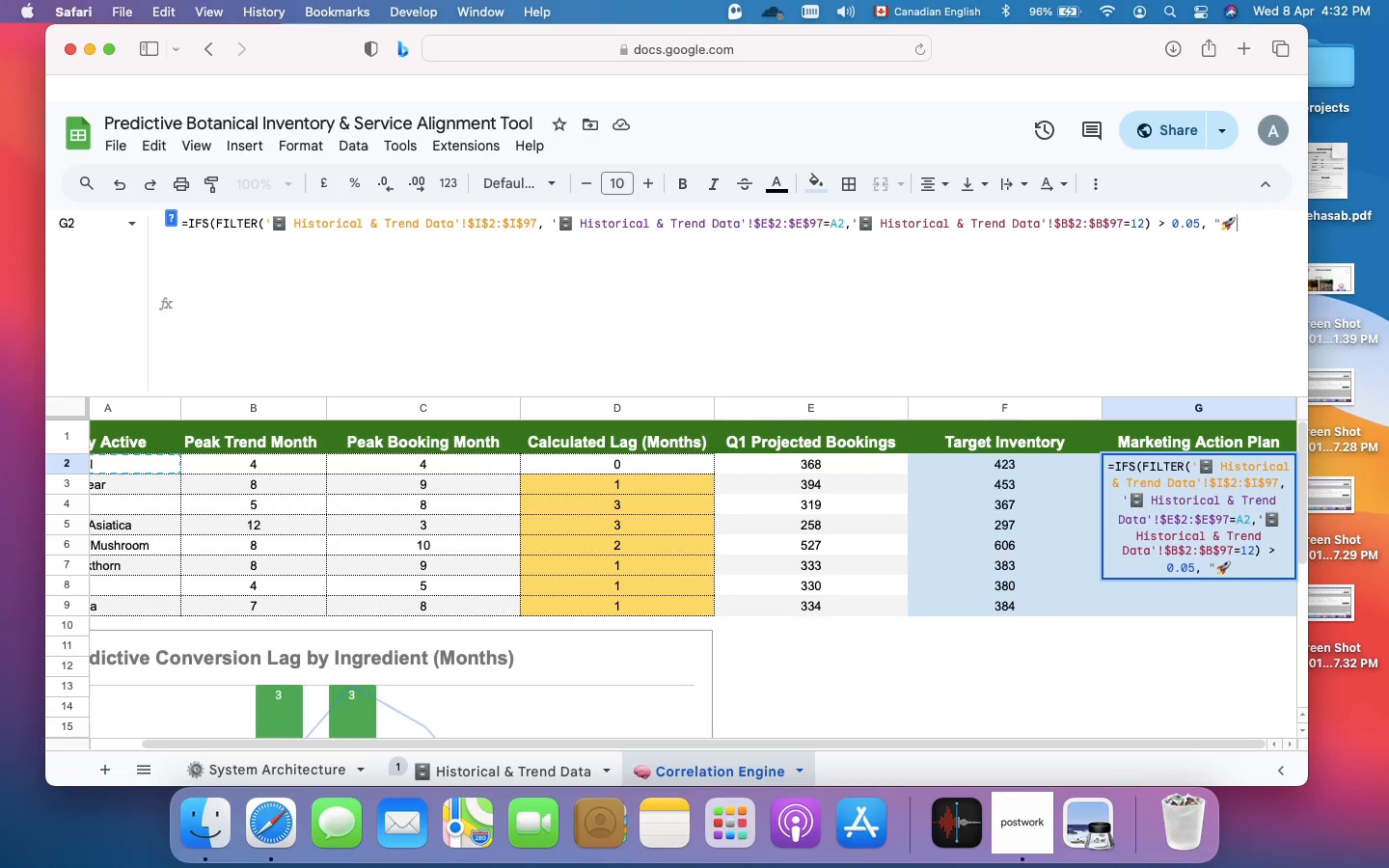 
key(Space)
 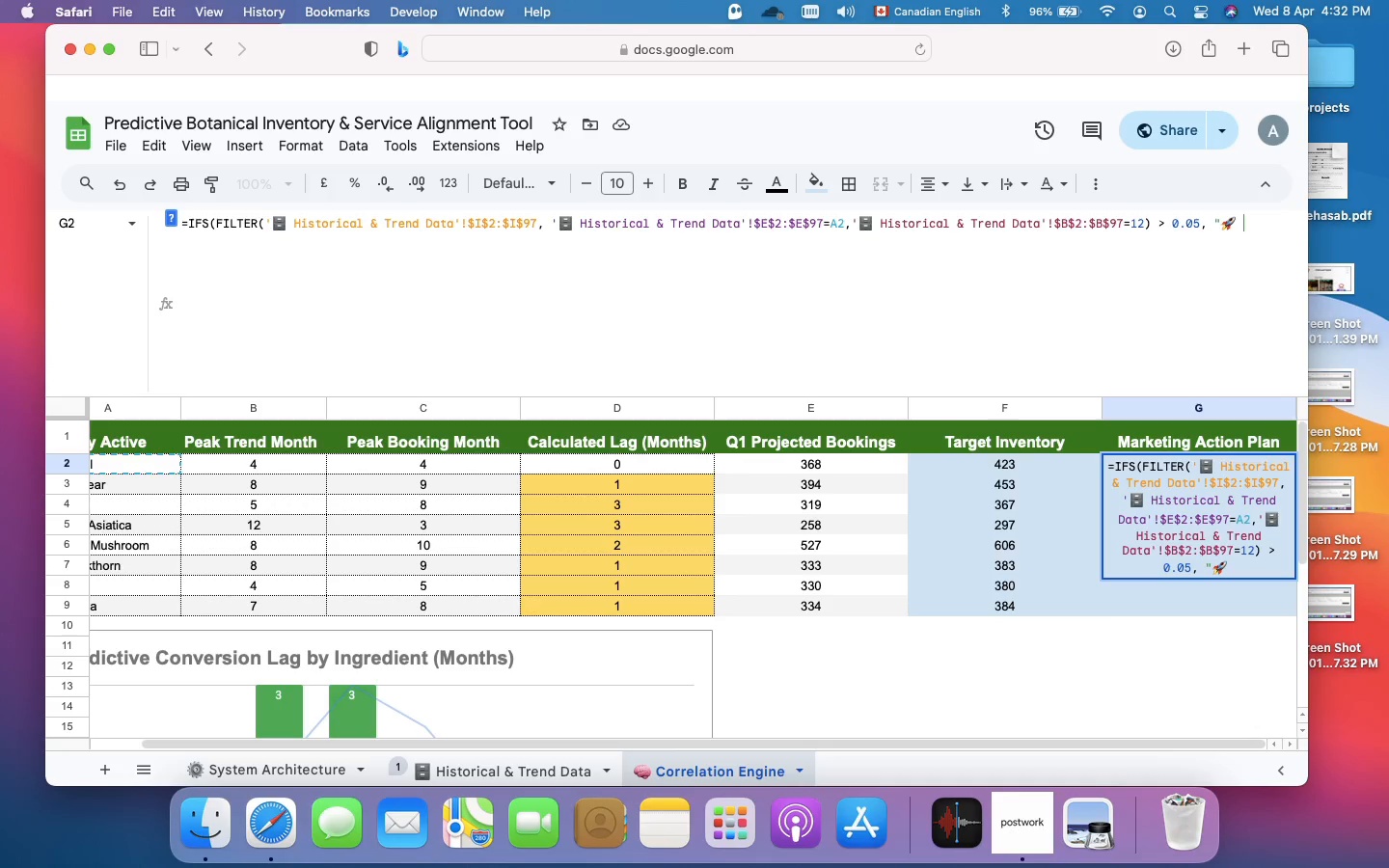 
type(Ag)
key(Backspace)
type(G)
 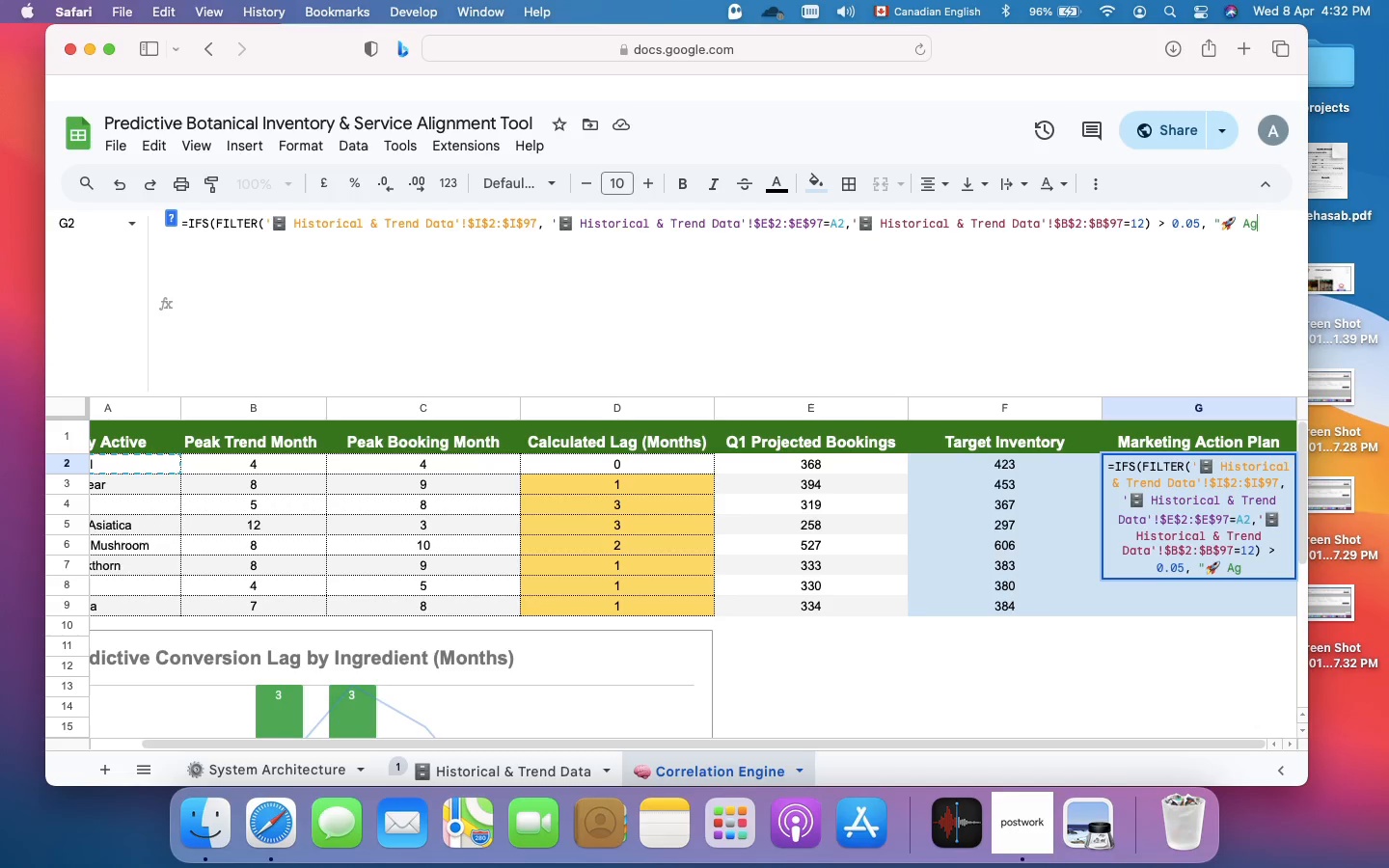 
type(gressive Push)
 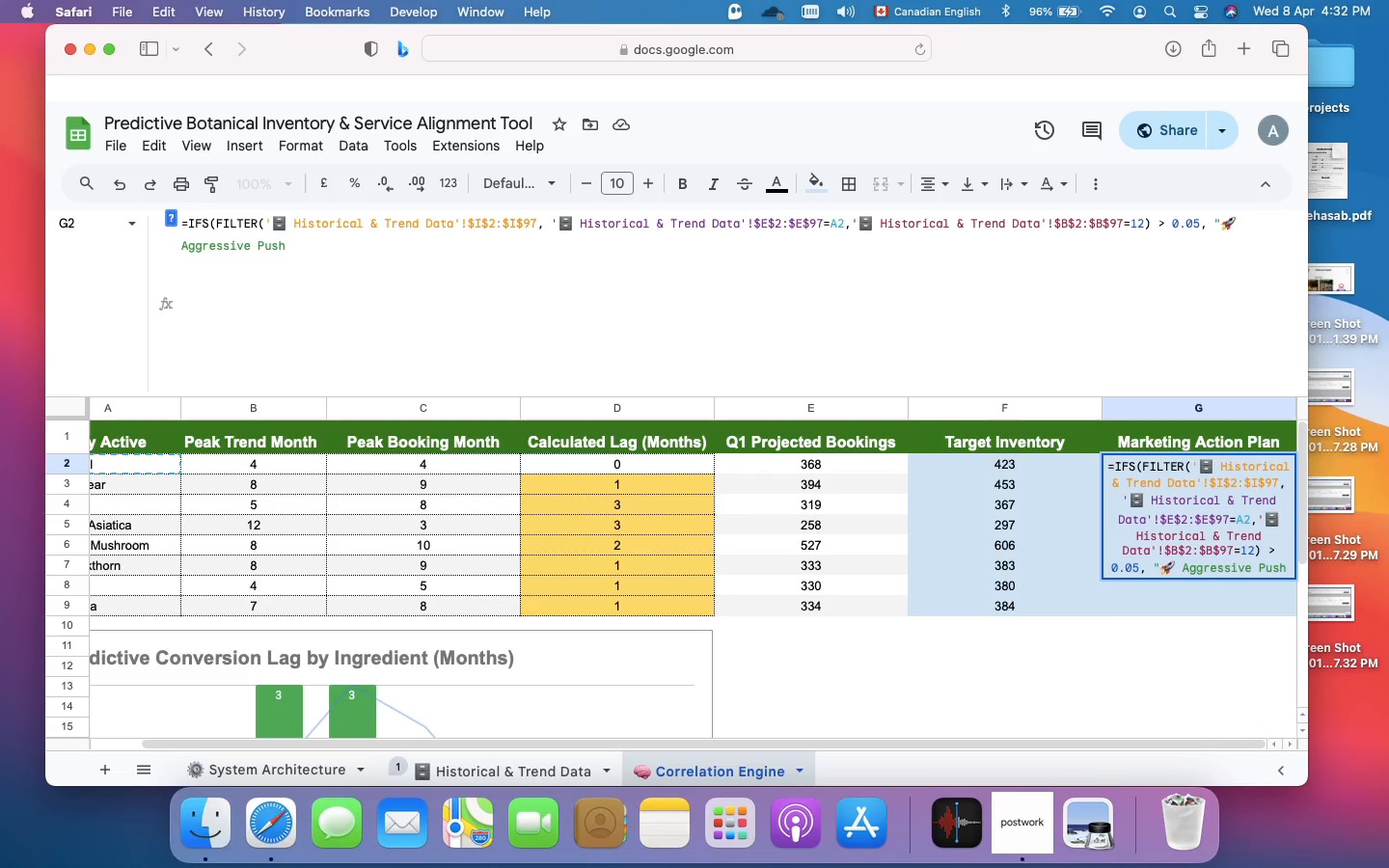 
type(", FILTER)
 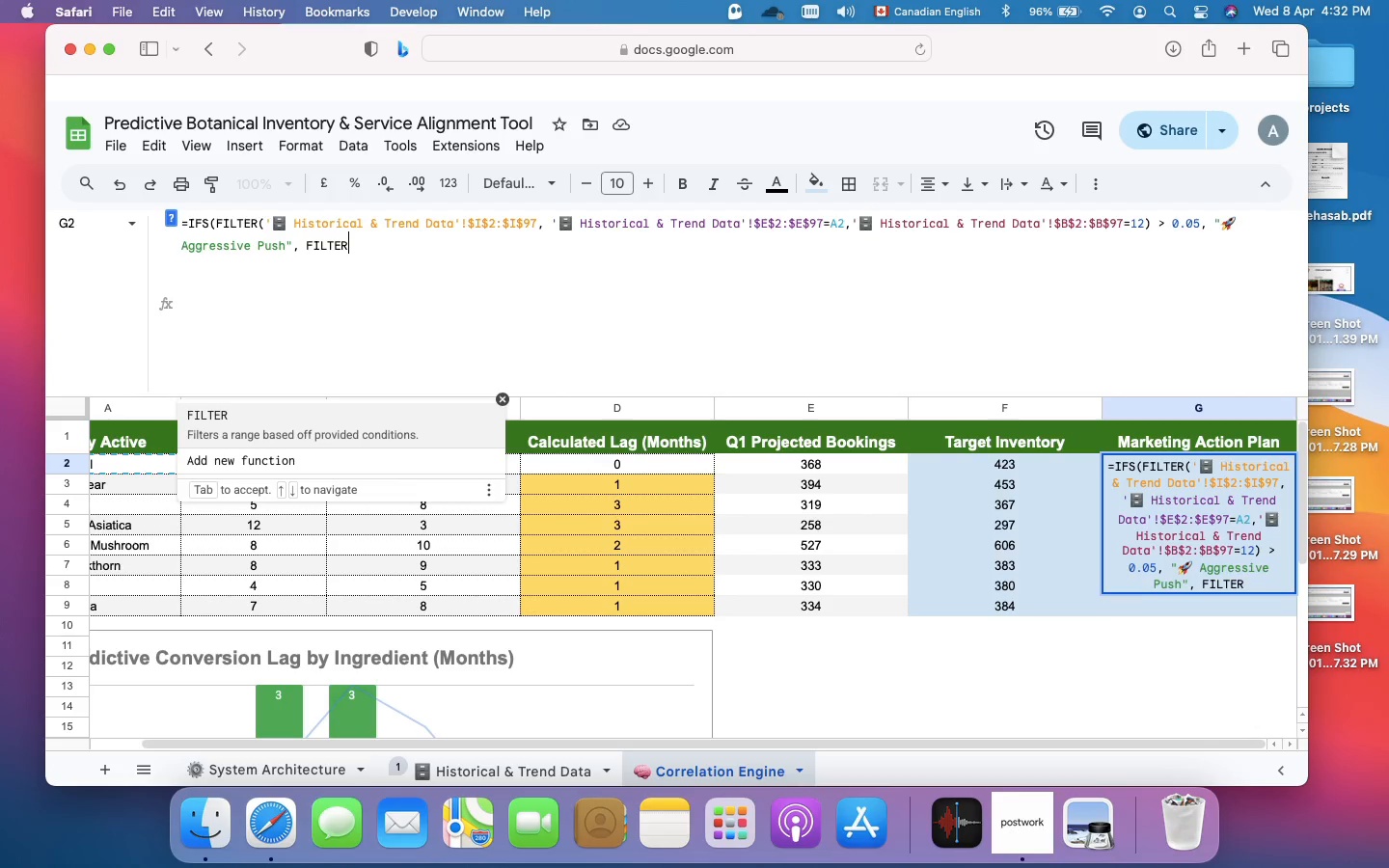 
key(Shift+9)
 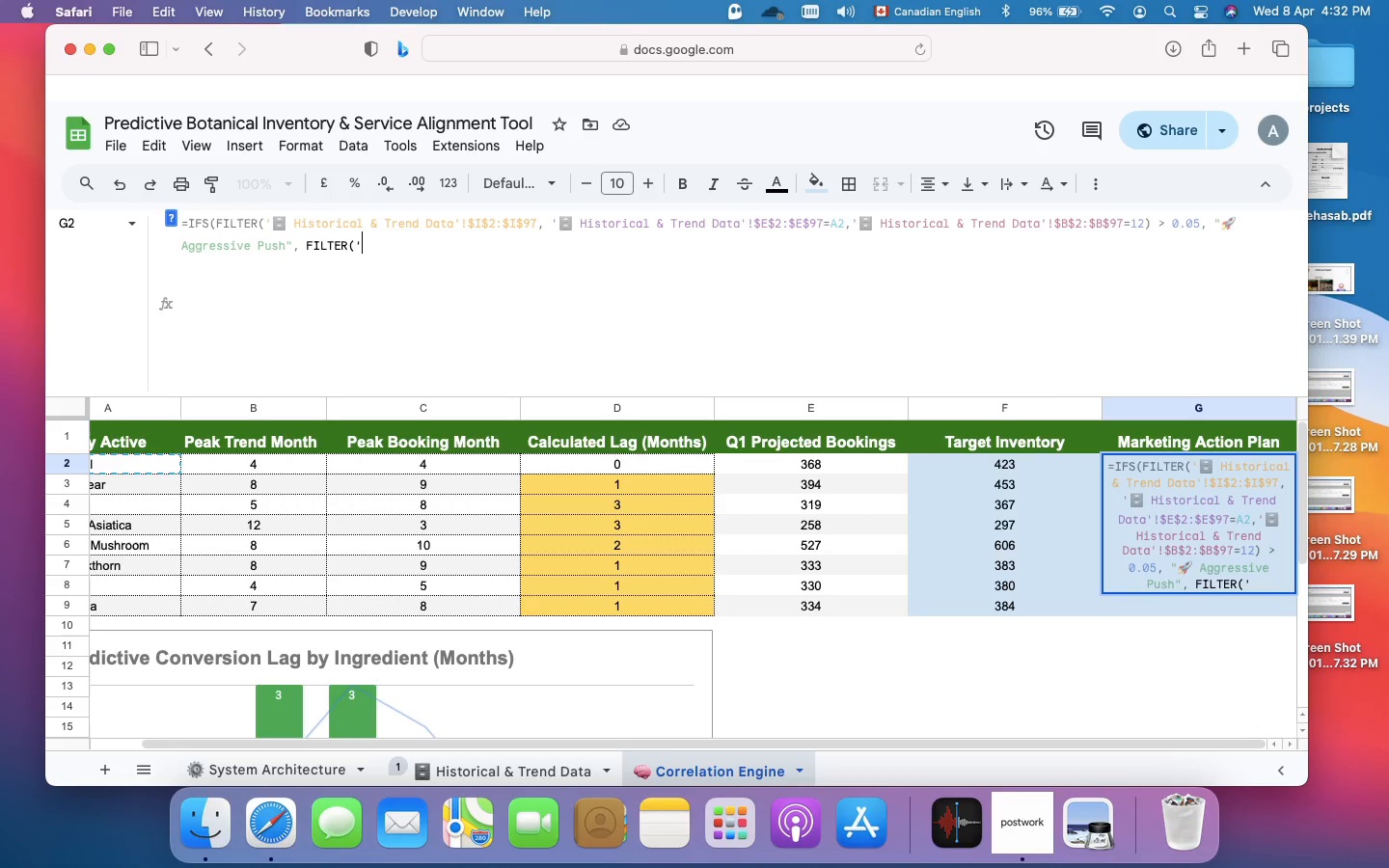 
key(Quote)
 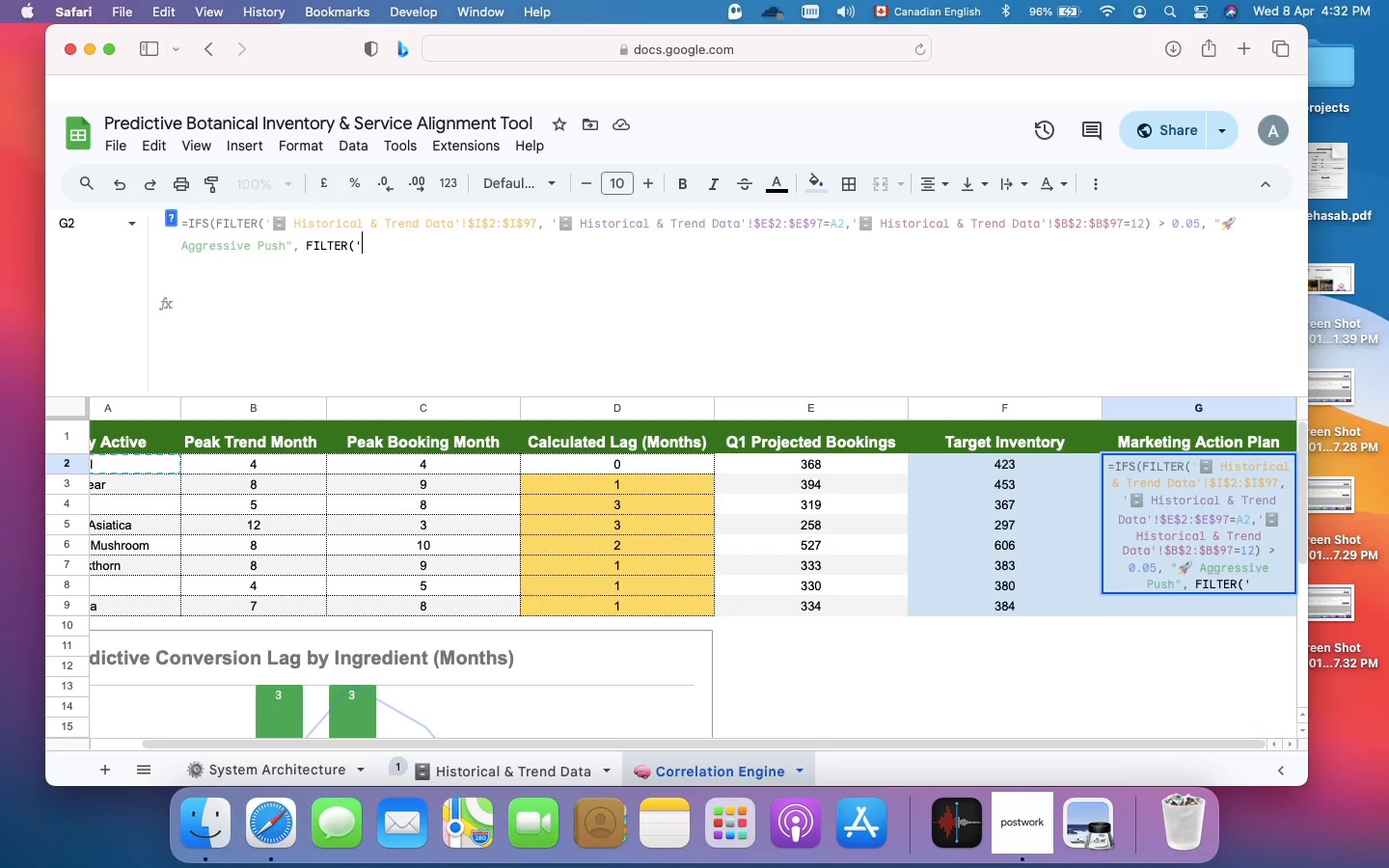 
key(Meta+V)
 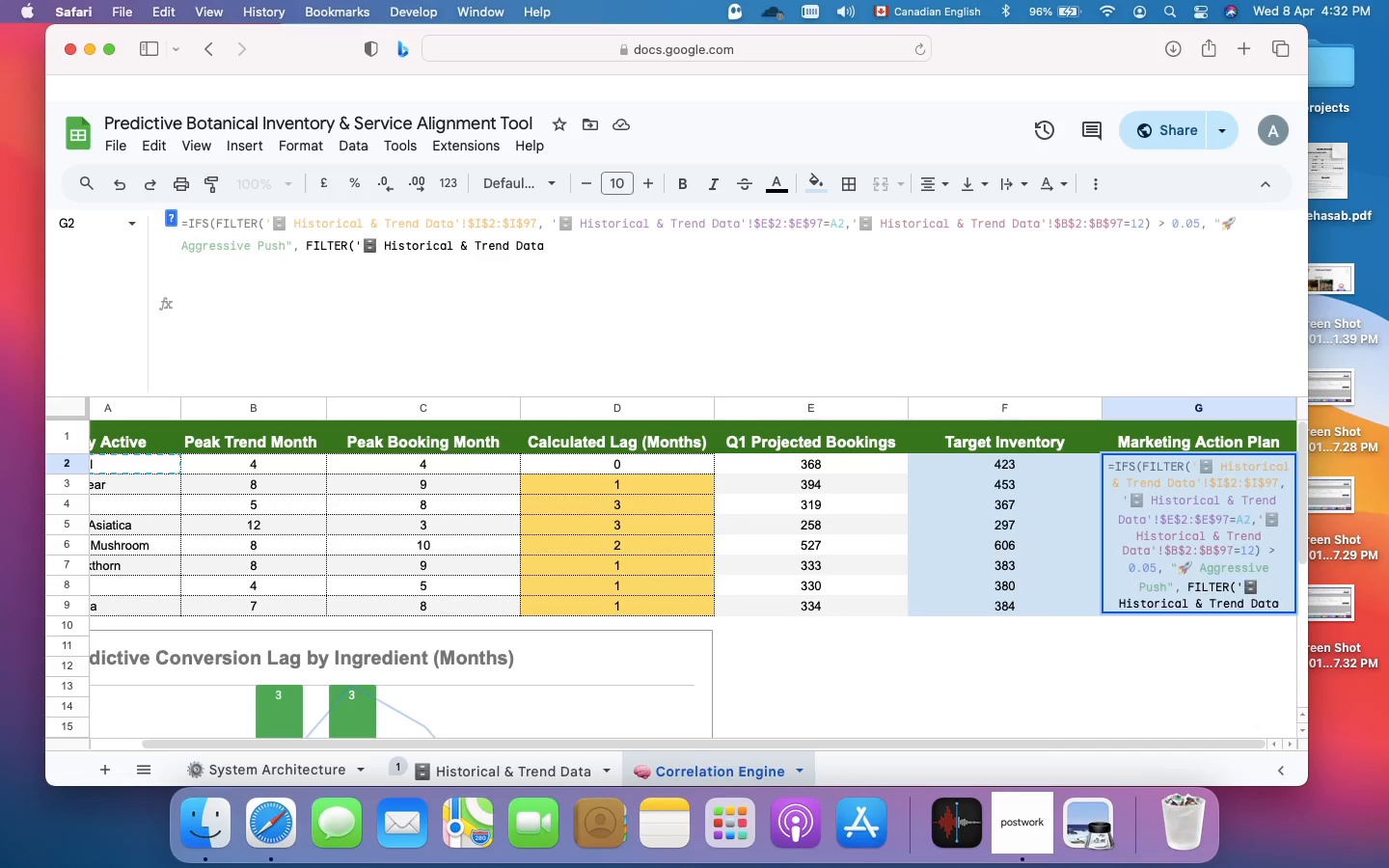 
key(Quote)
 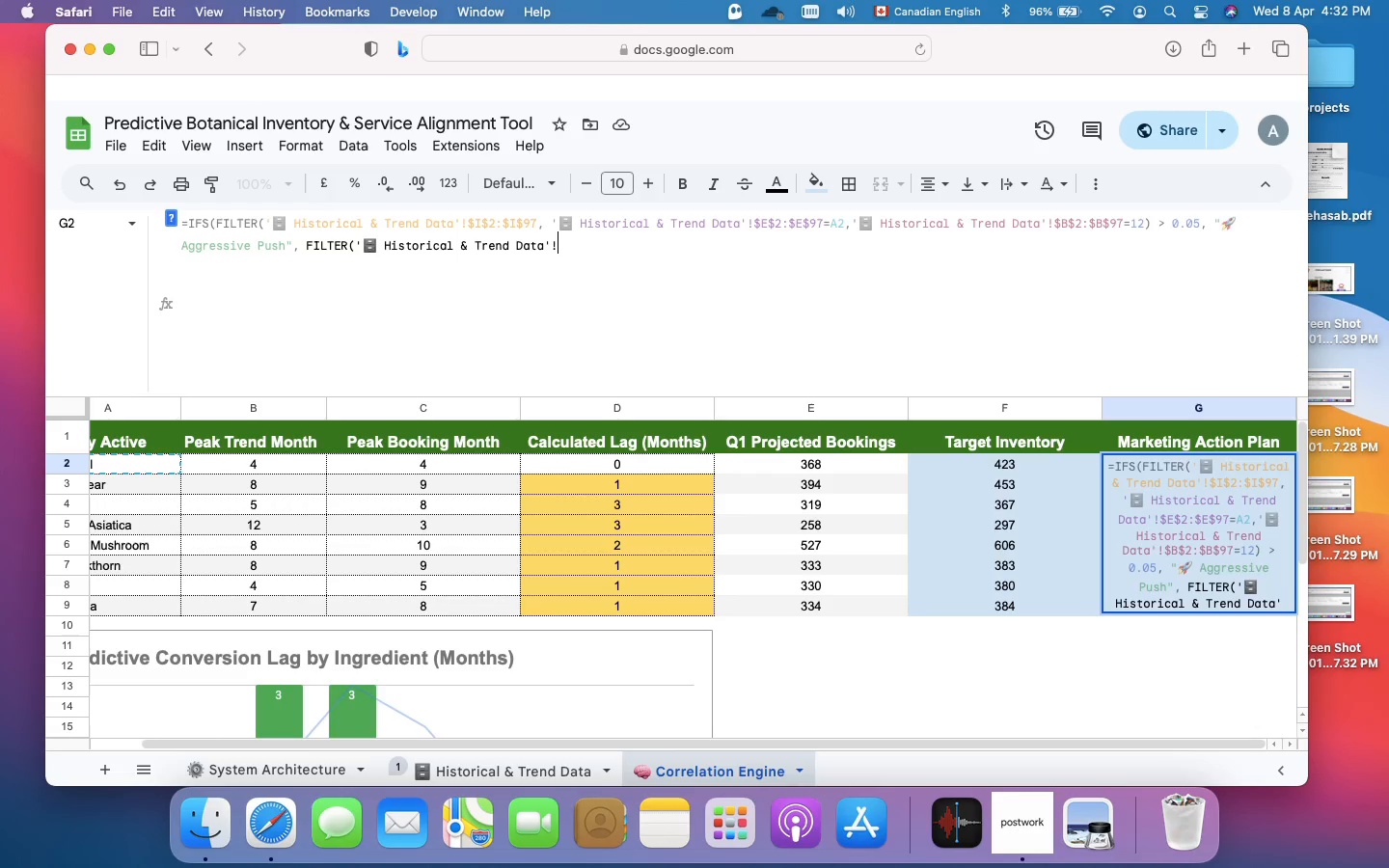 
key(Shift+1)
 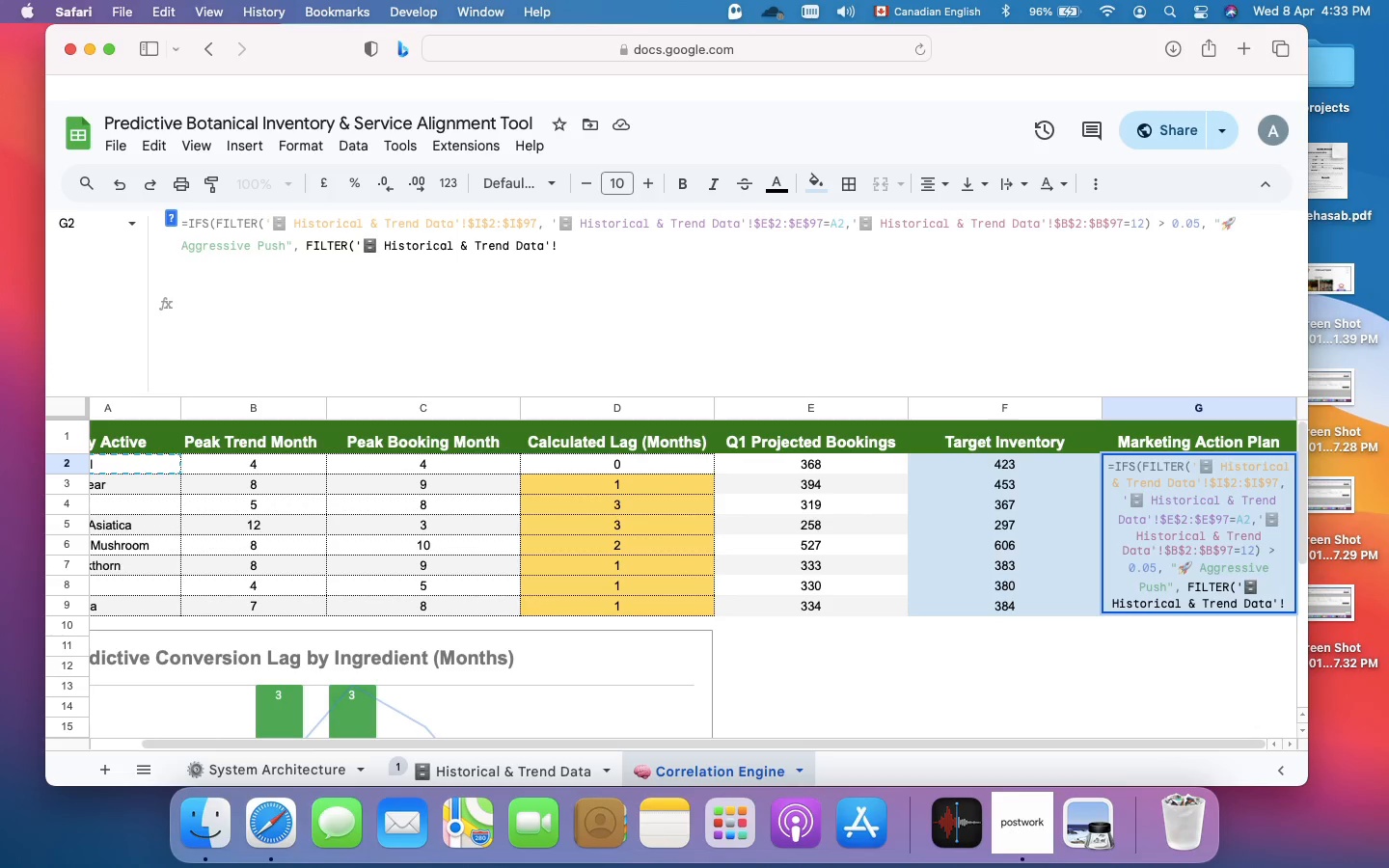 
wait(5.25)
 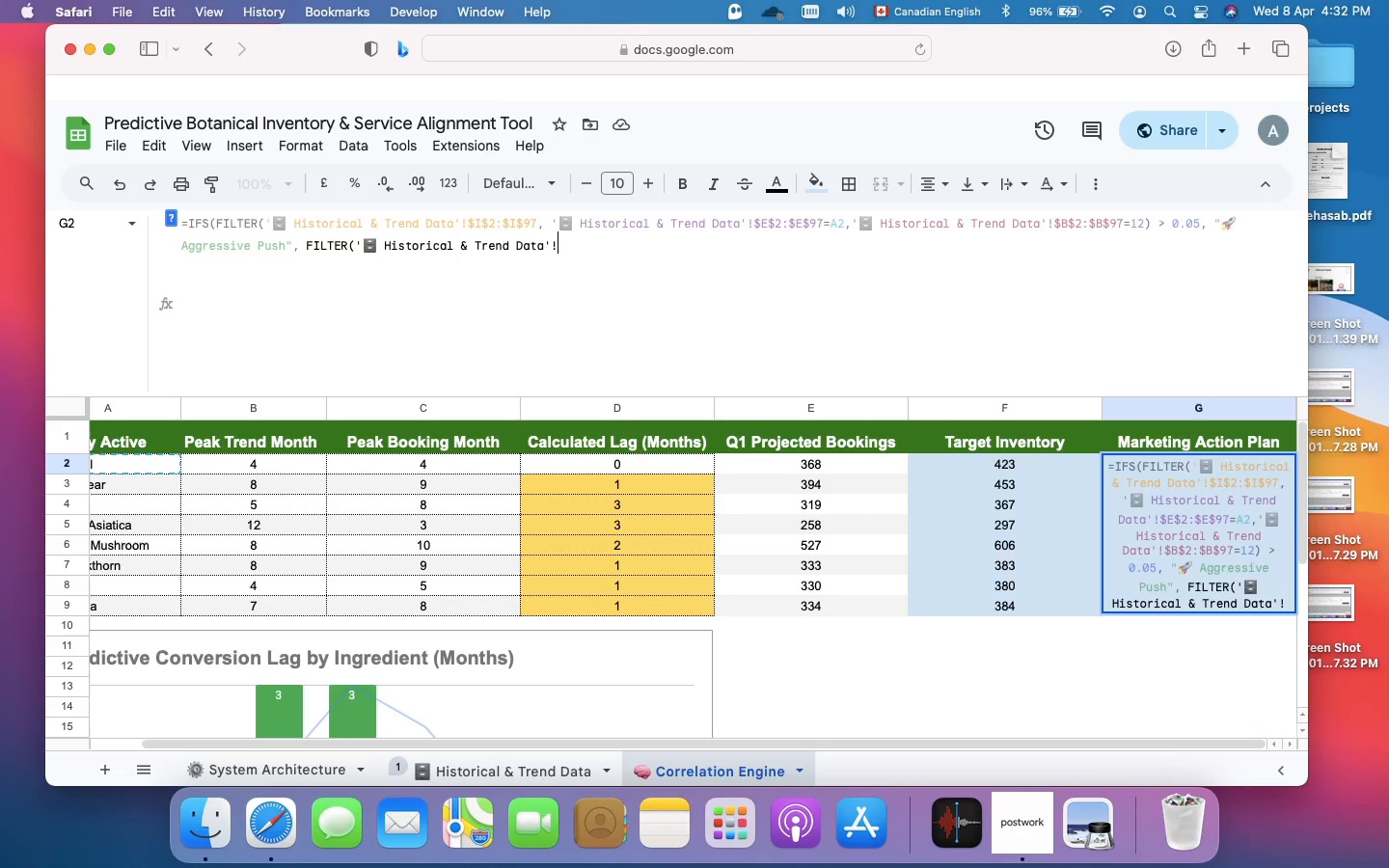 
type($I$2:$)
 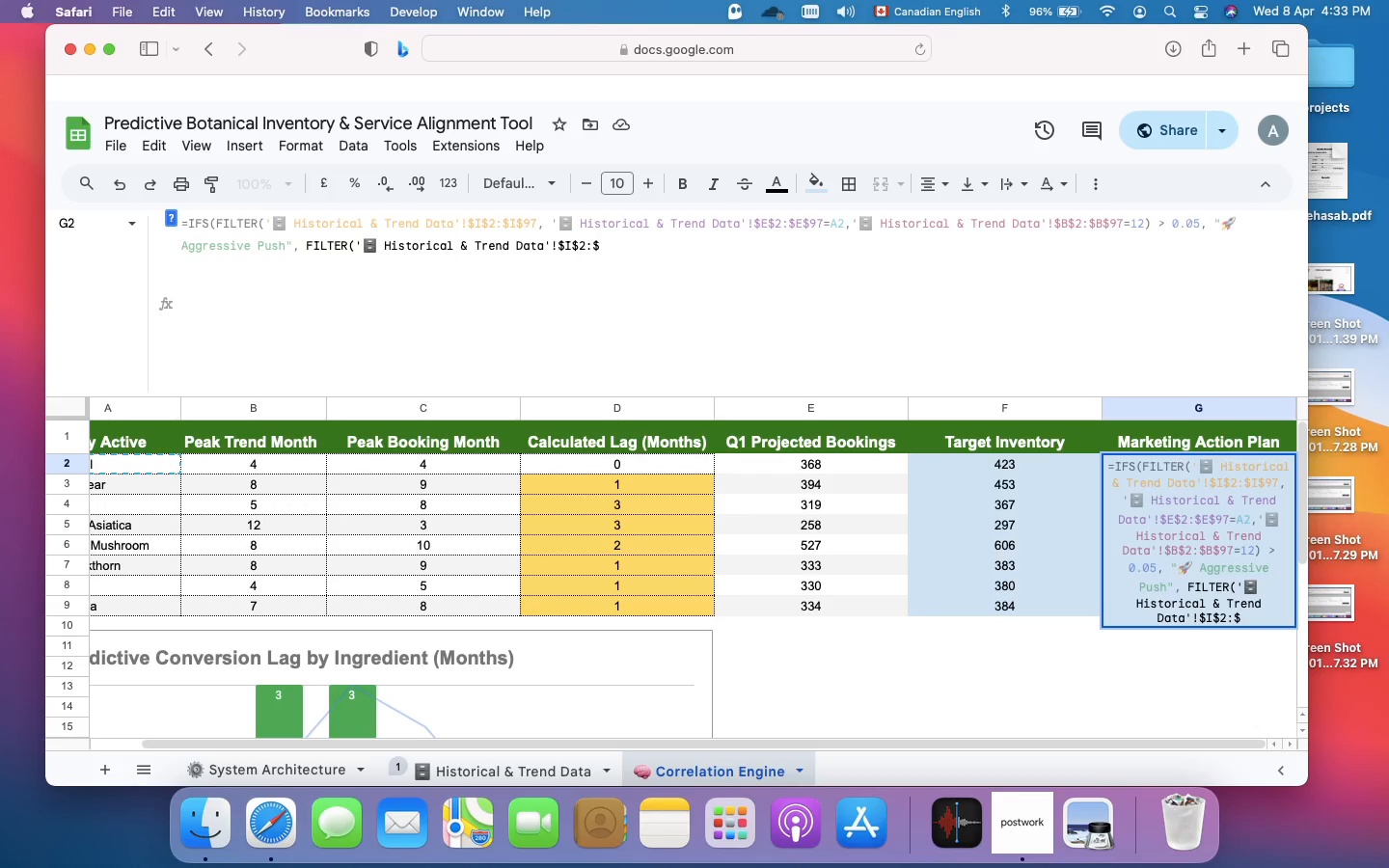 
wait(8.95)
 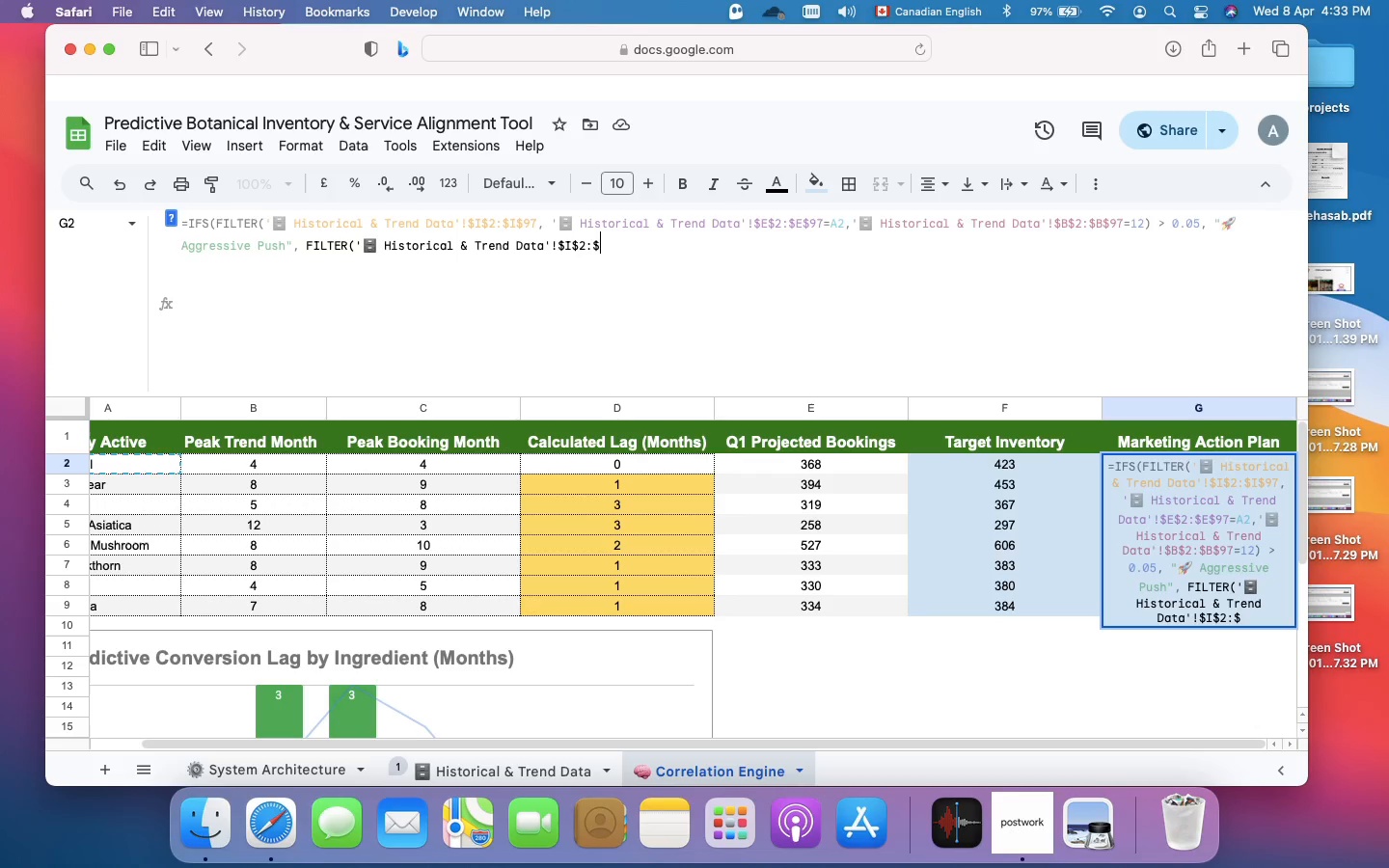 
type(I$97,)
 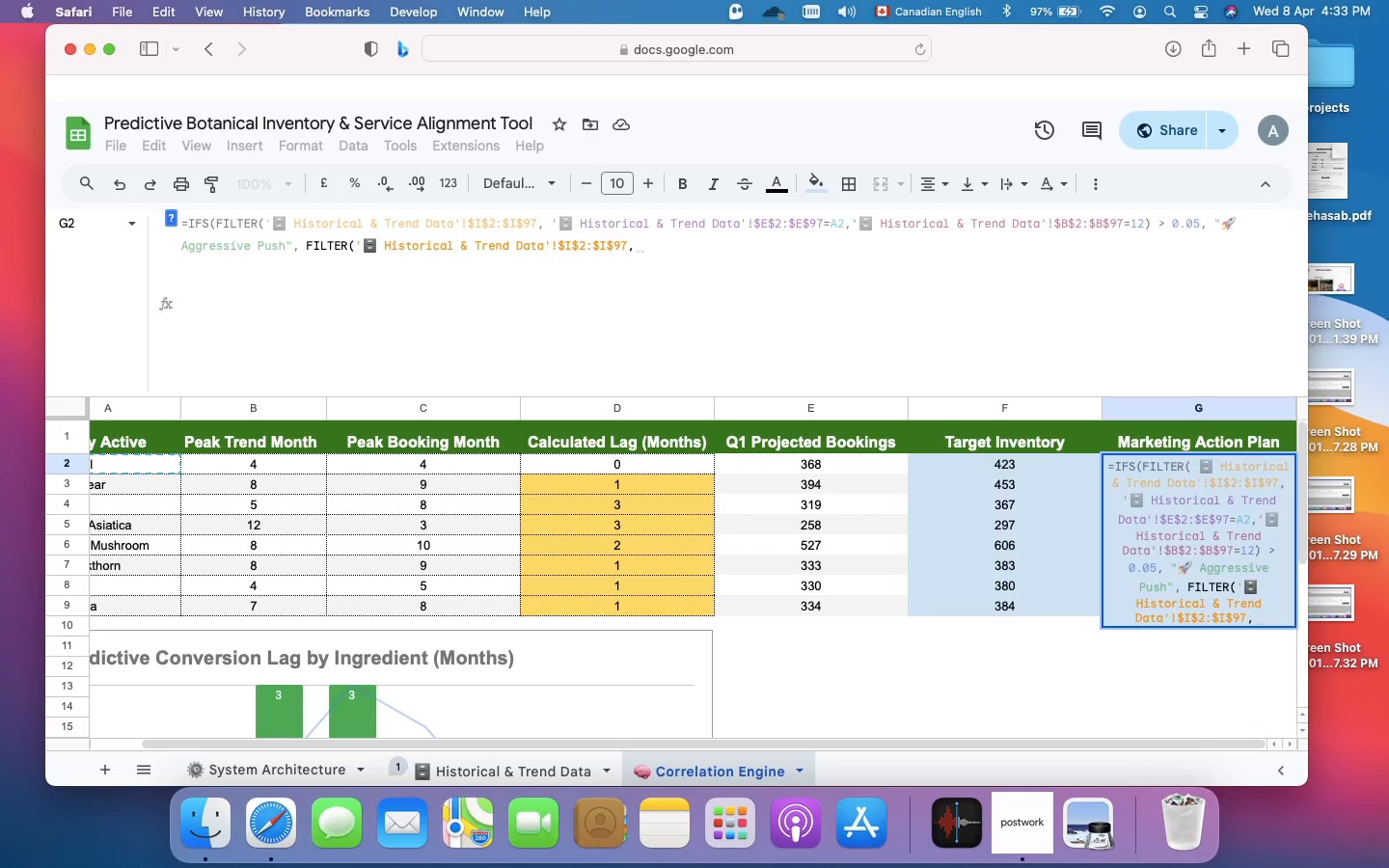 
key(Quote)
 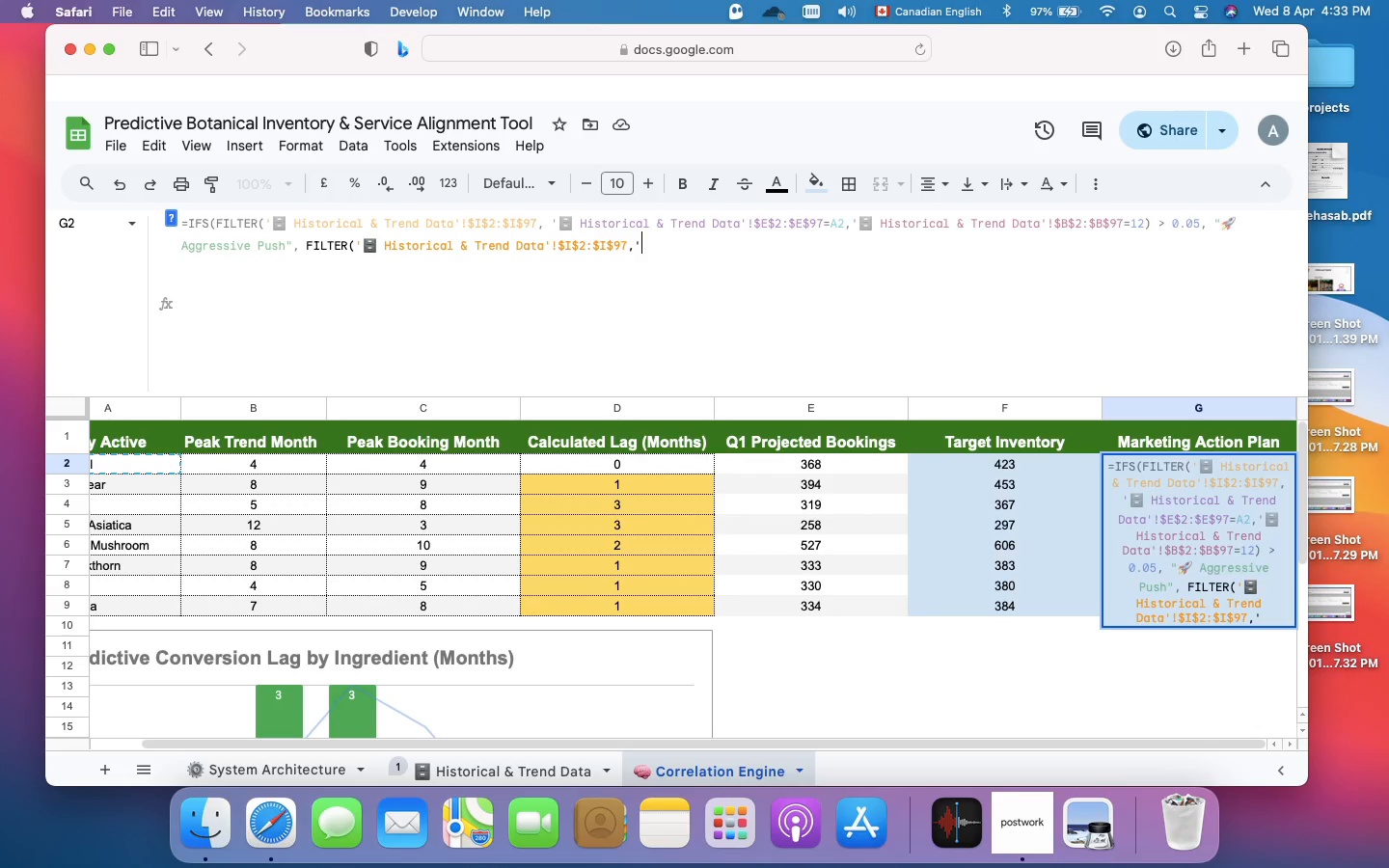 
key(Meta+V)
 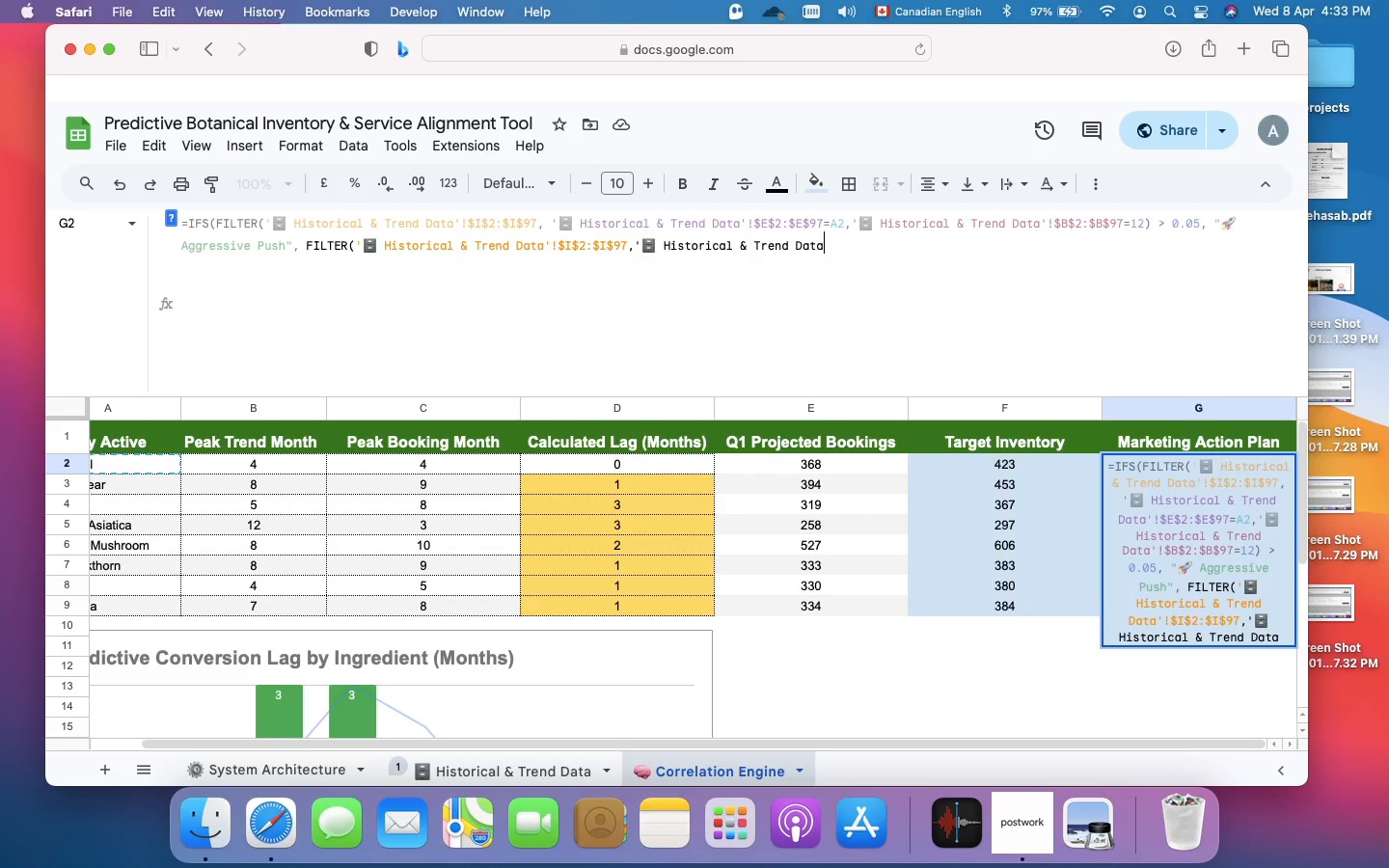 
key(Quote)
 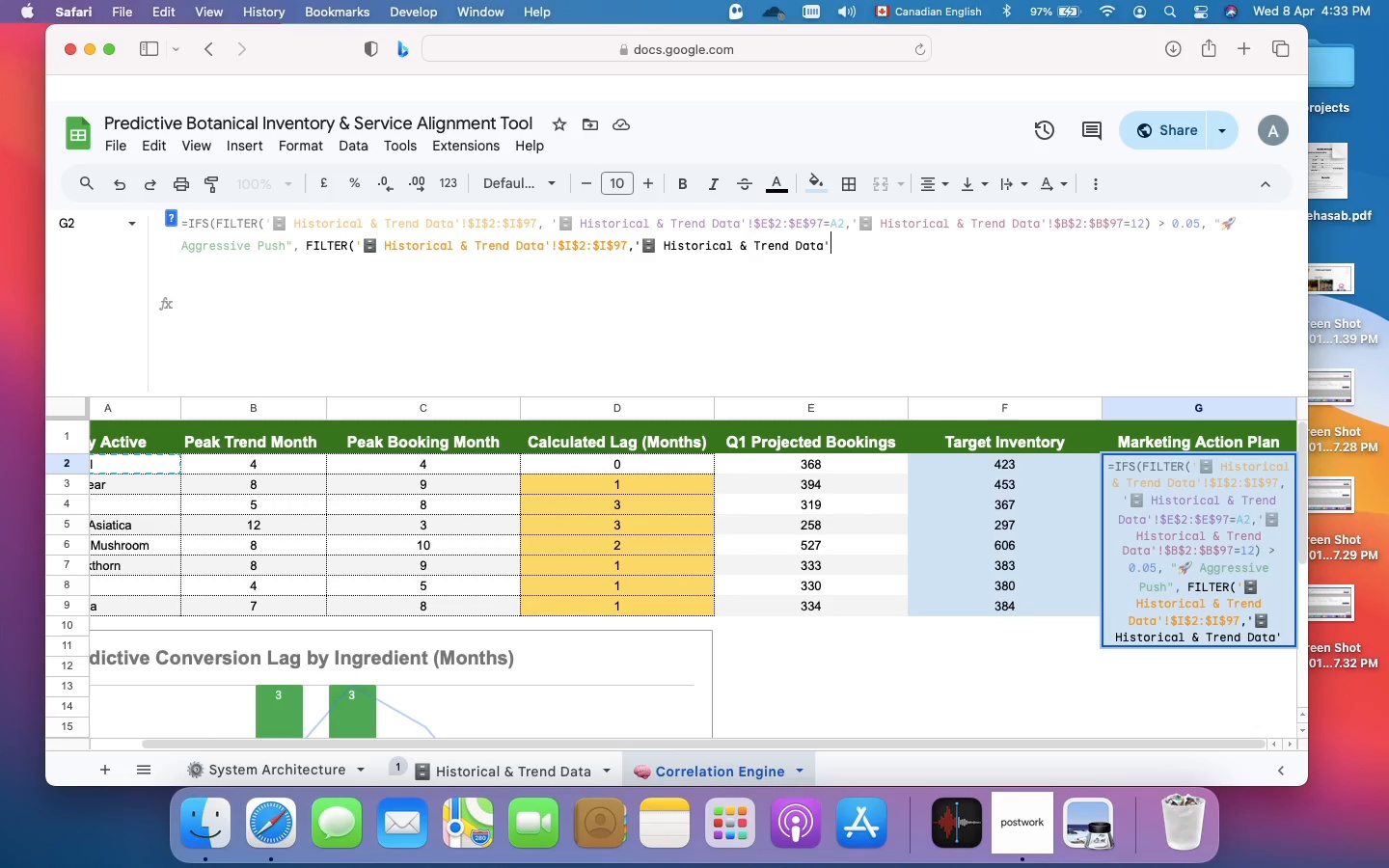 
key(Shift+1)
 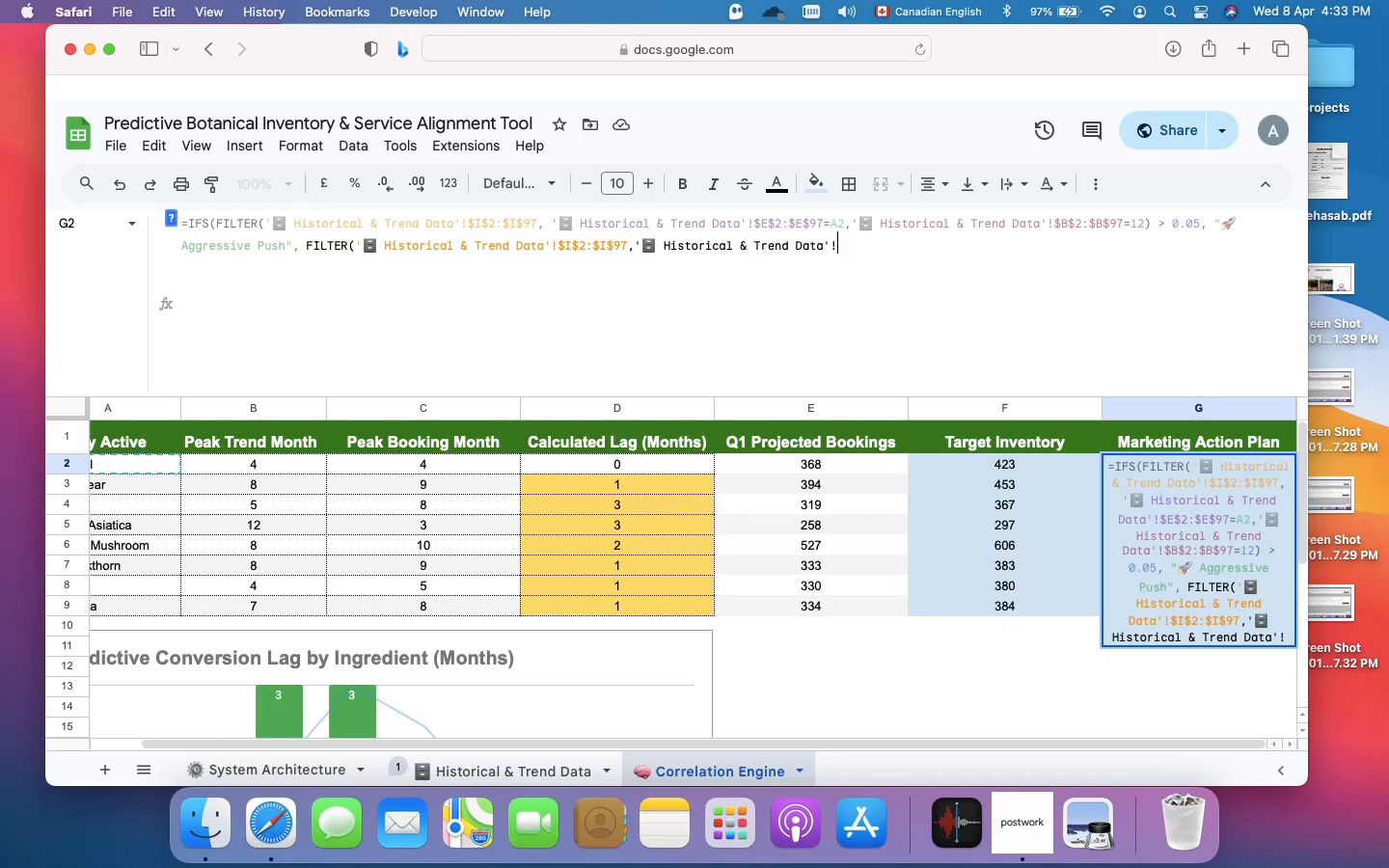 
wait(17.53)
 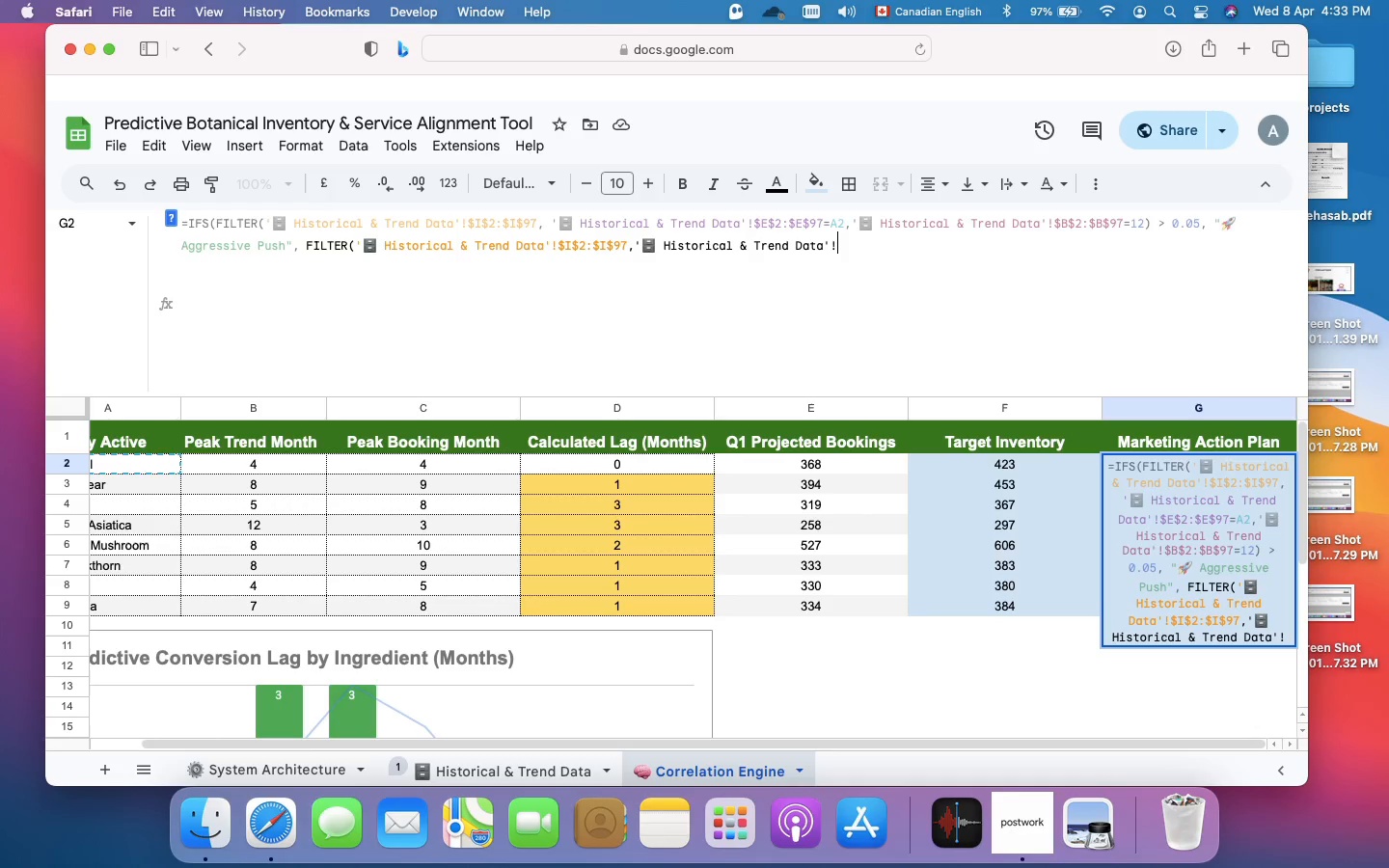 
type($E$2:$E$97)
 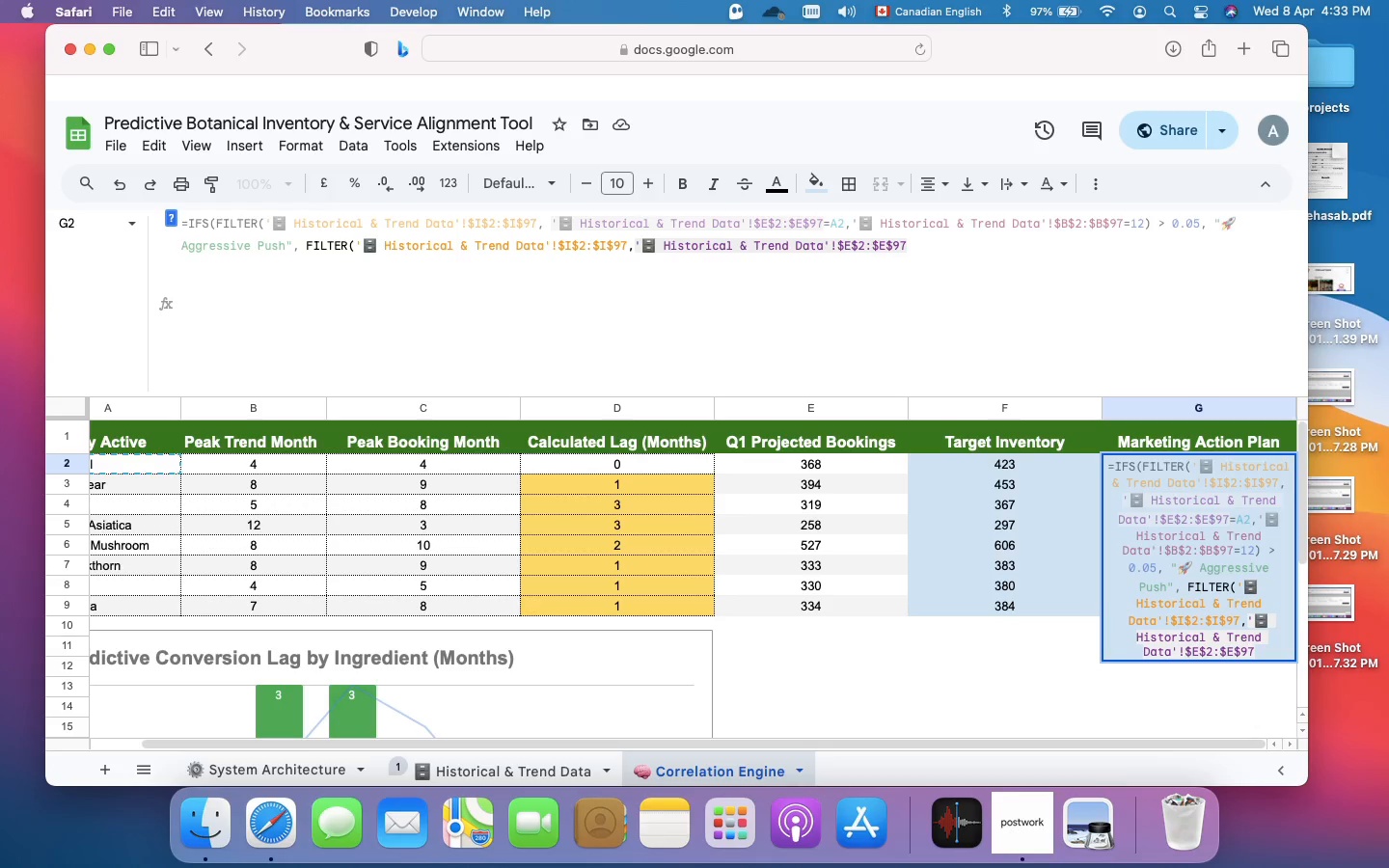 
type(=A2)
 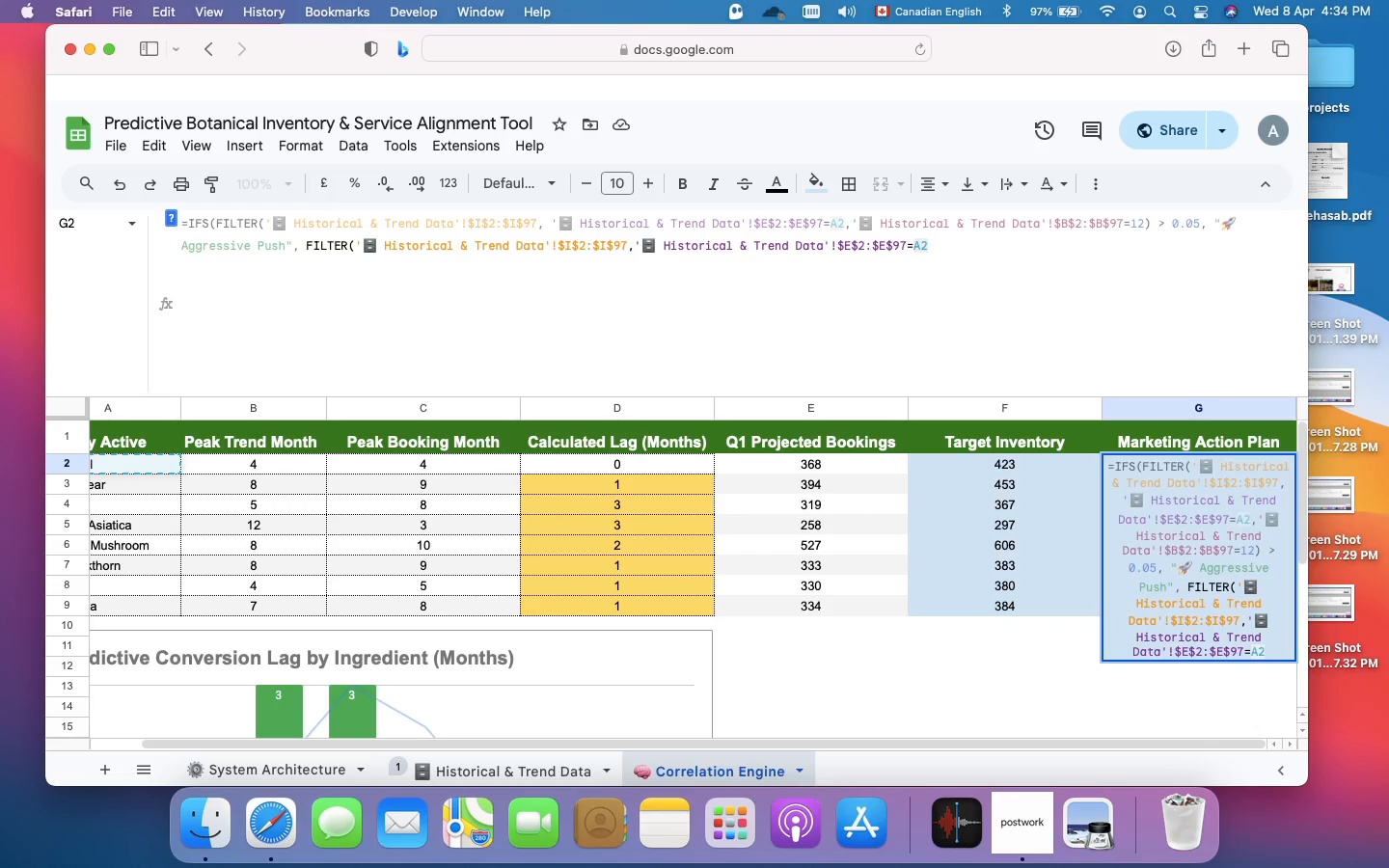 
key(Comma)
 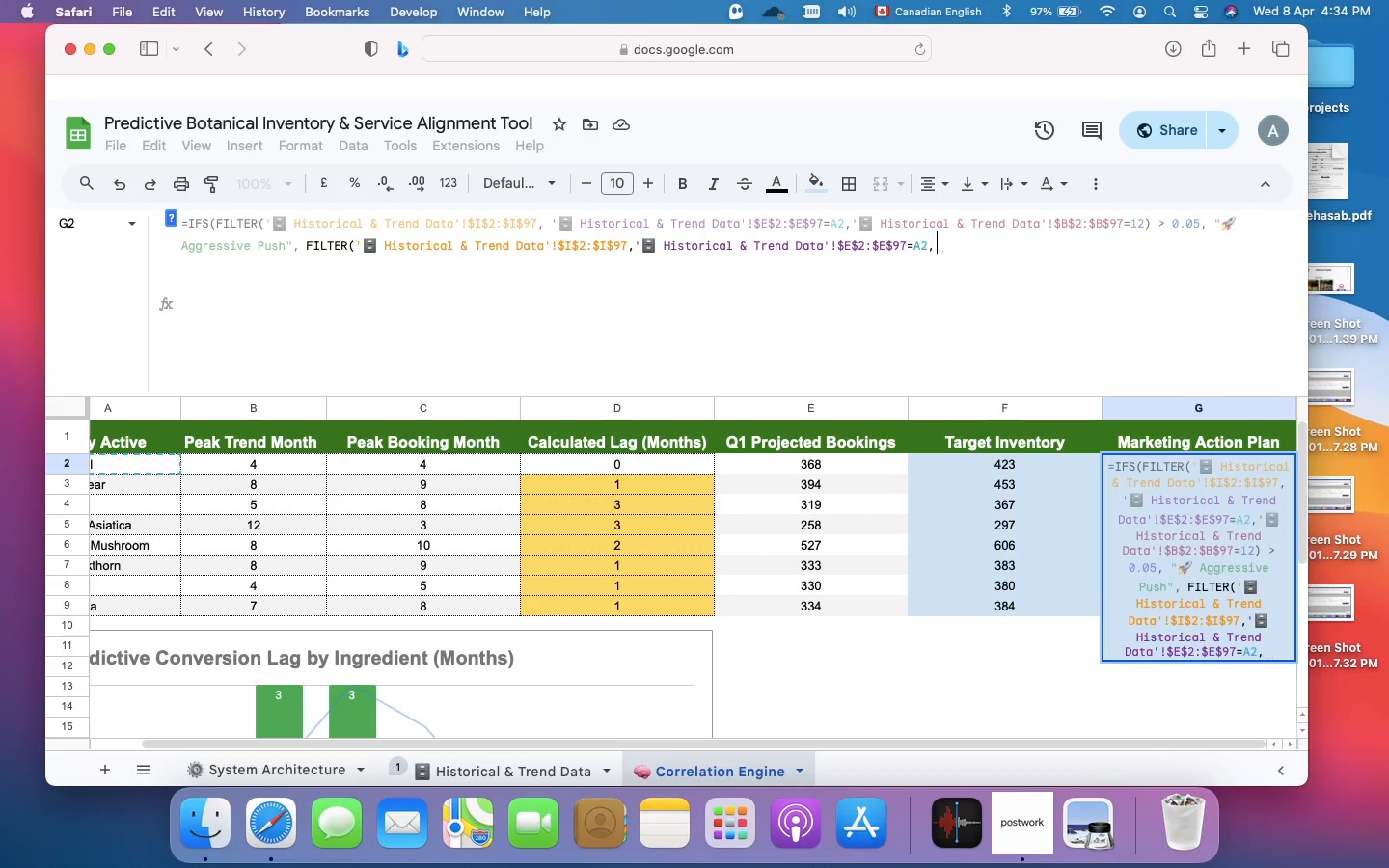 
key(Space)
 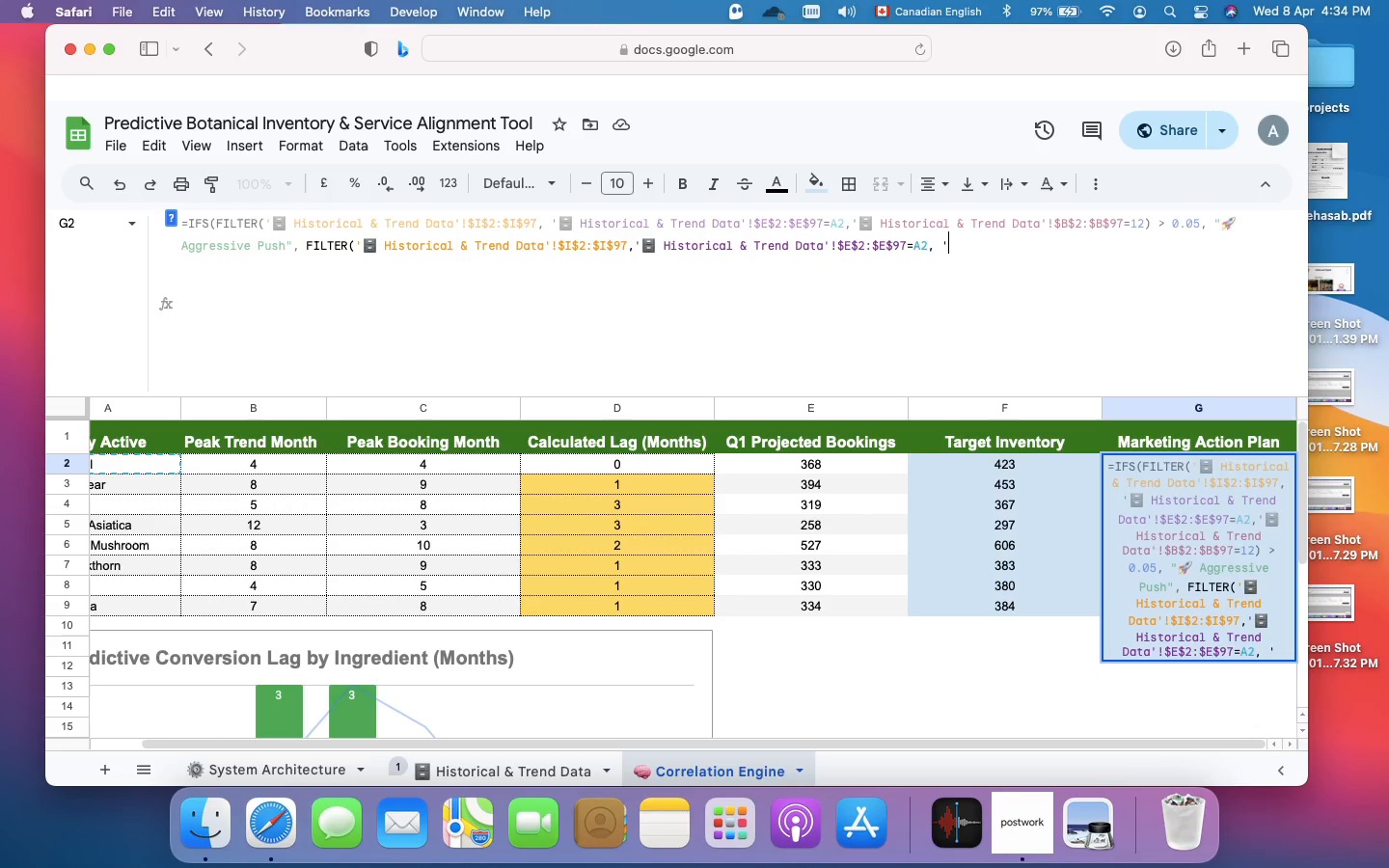 
key(Quote)
 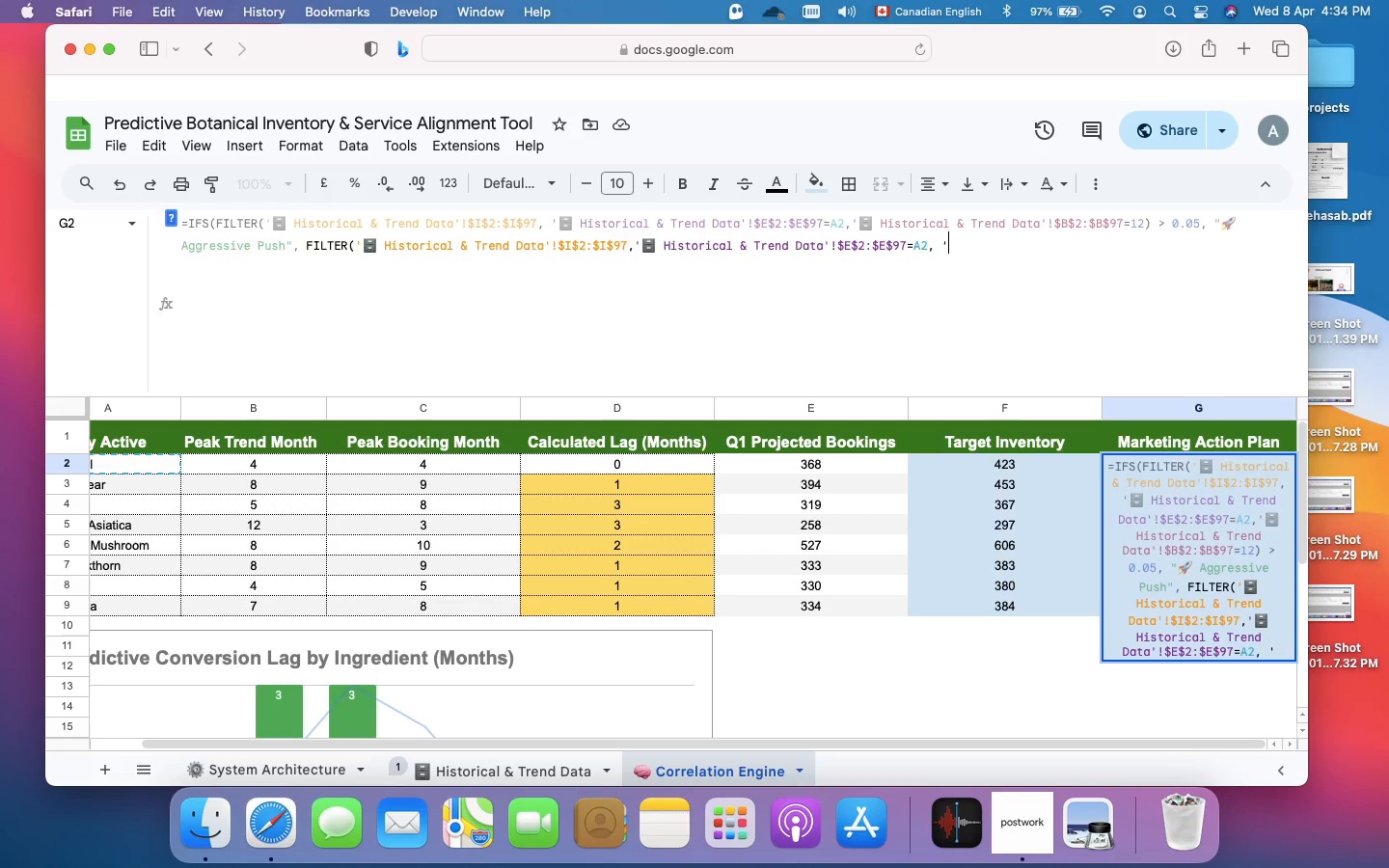 
key(Meta+V)
 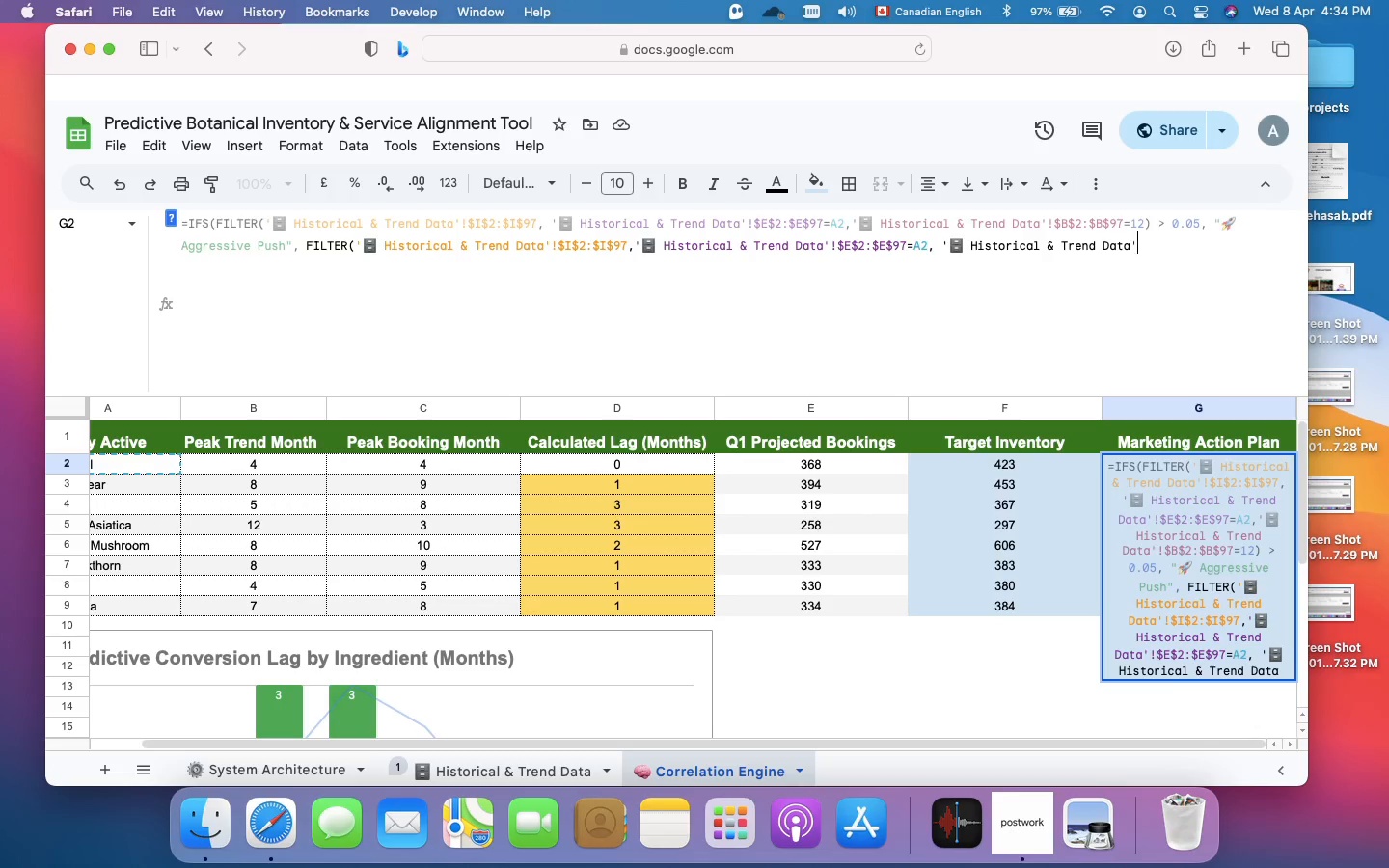 
type('!$B$2:$B$97)
 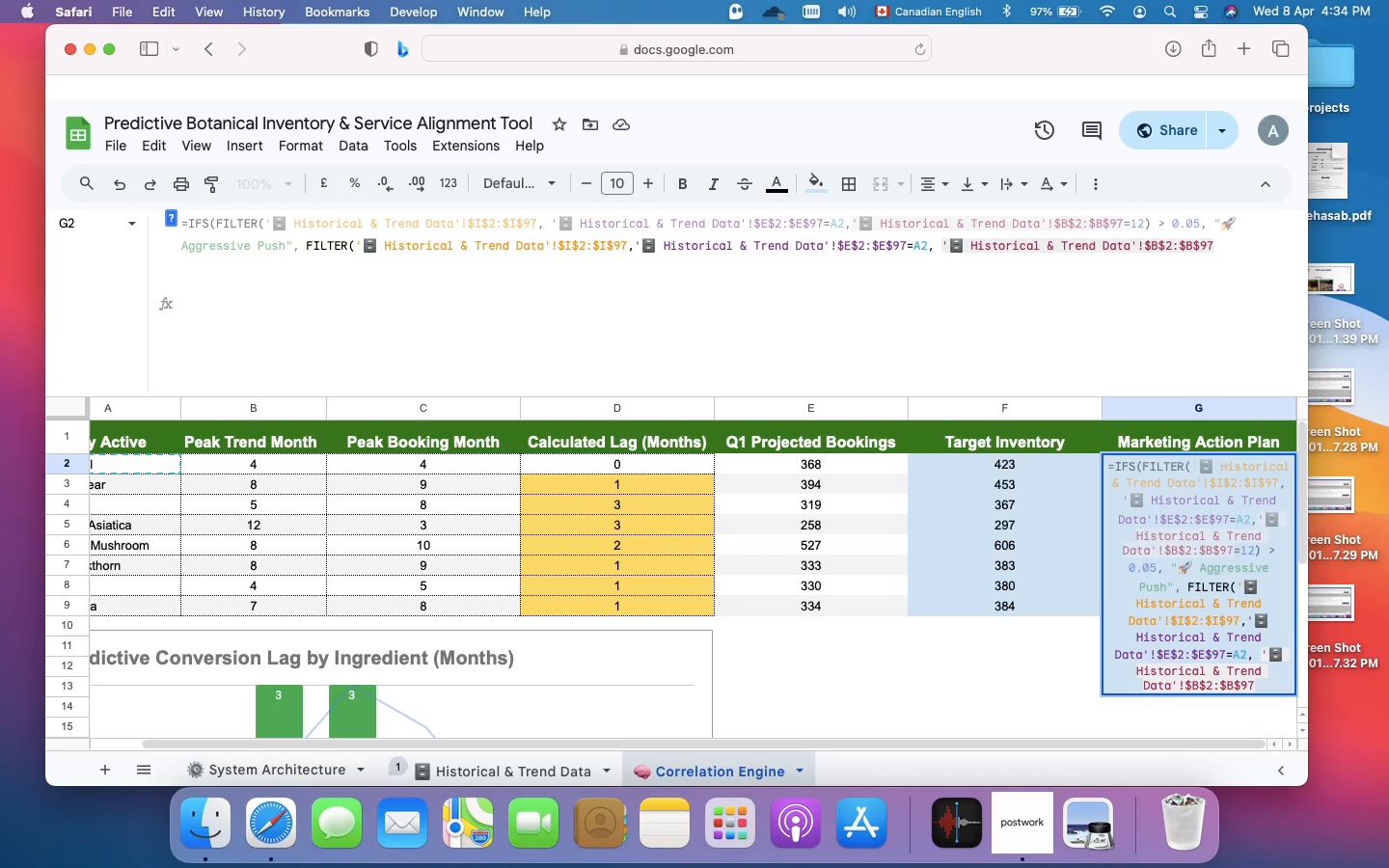 
wait(6.51)
 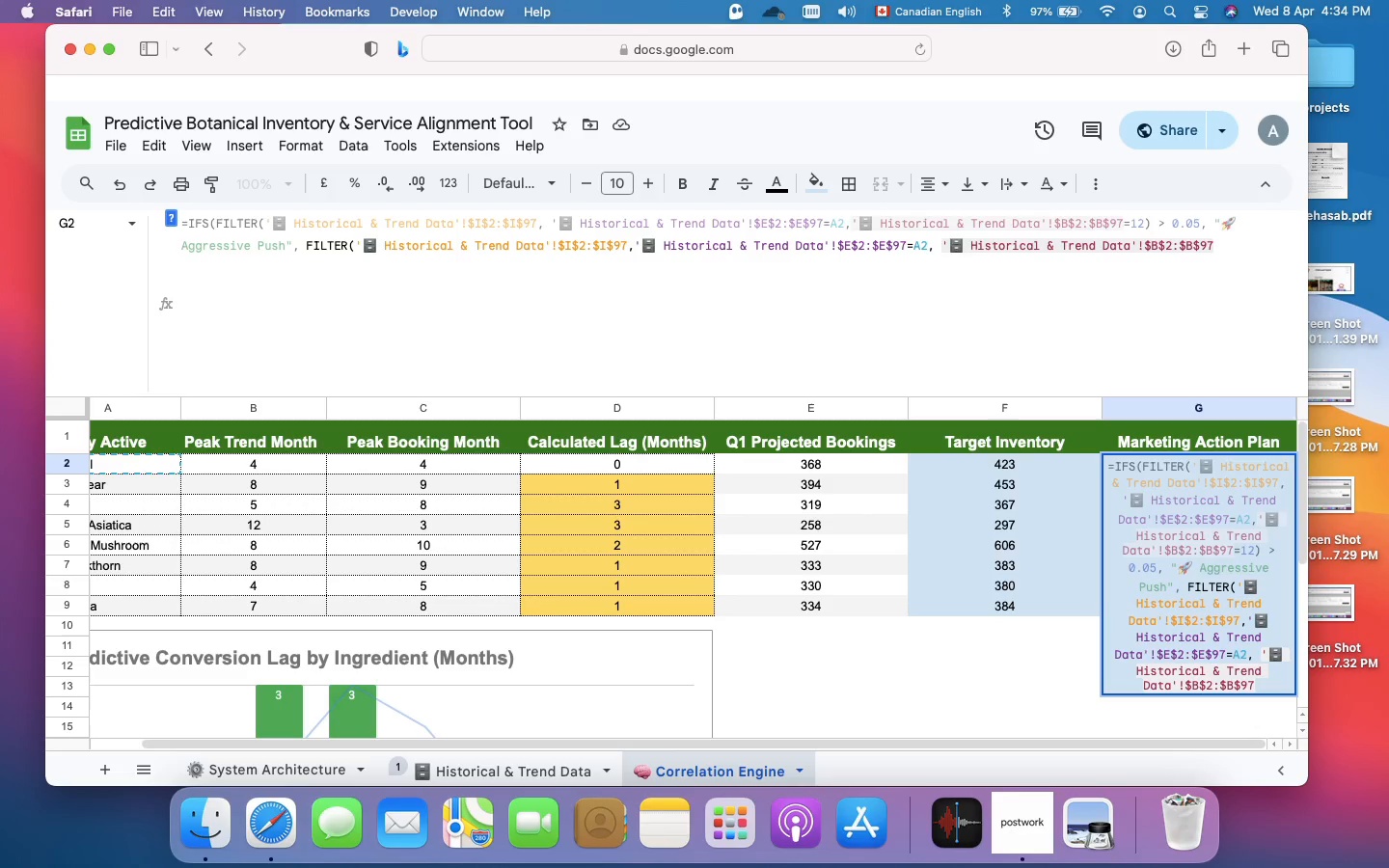 
key(Equal)
 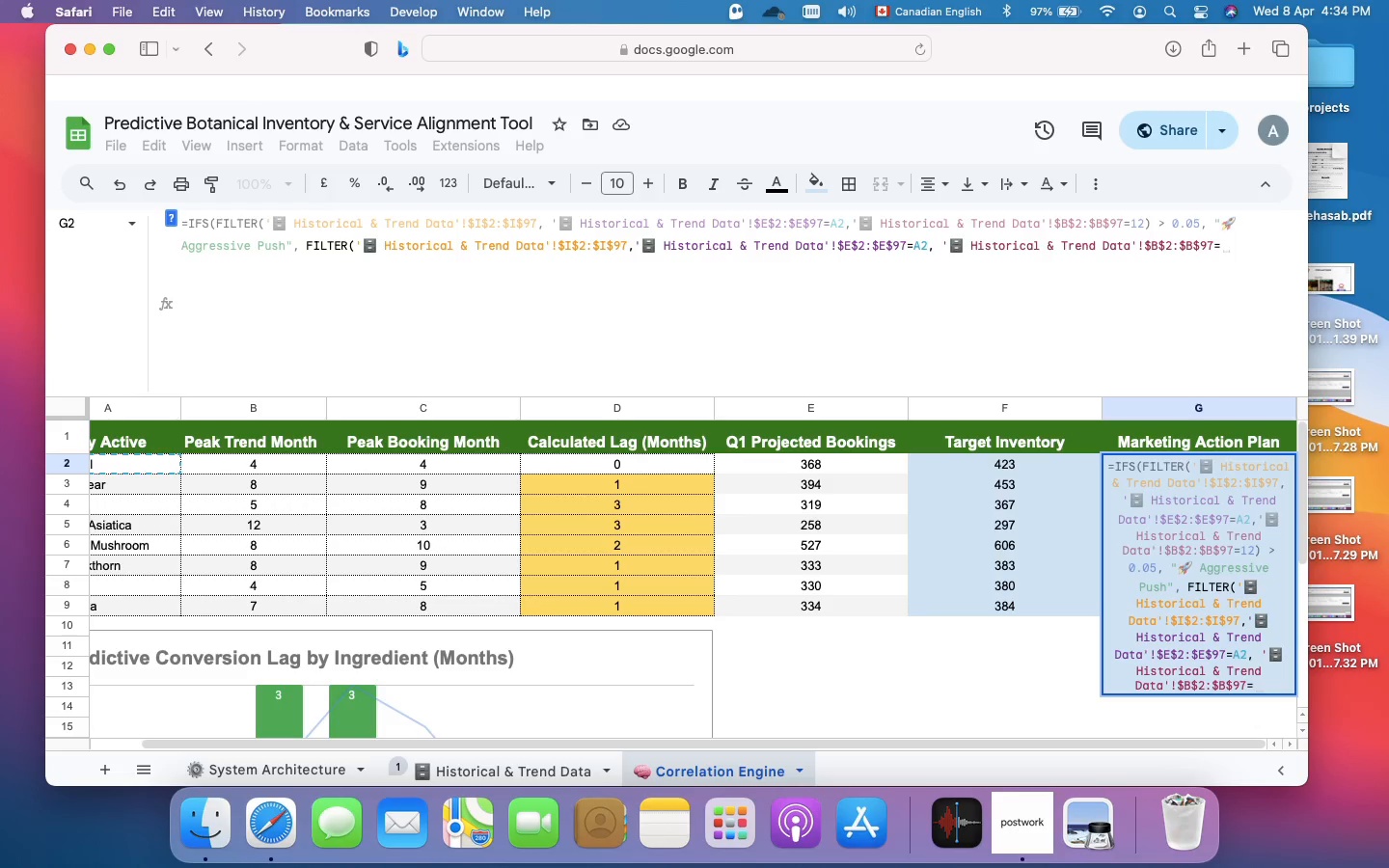 
wait(6.02)
 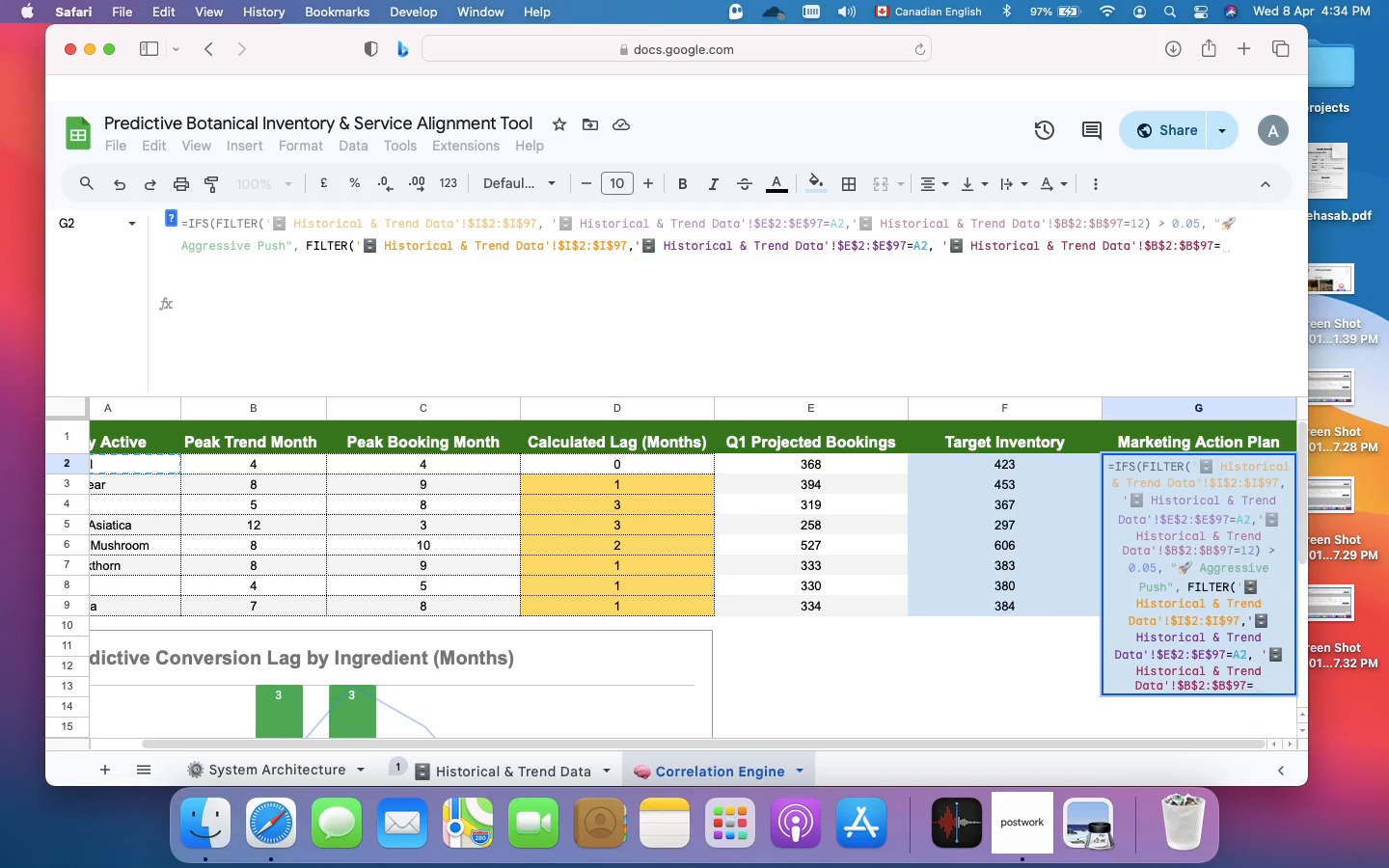 
type(12)
 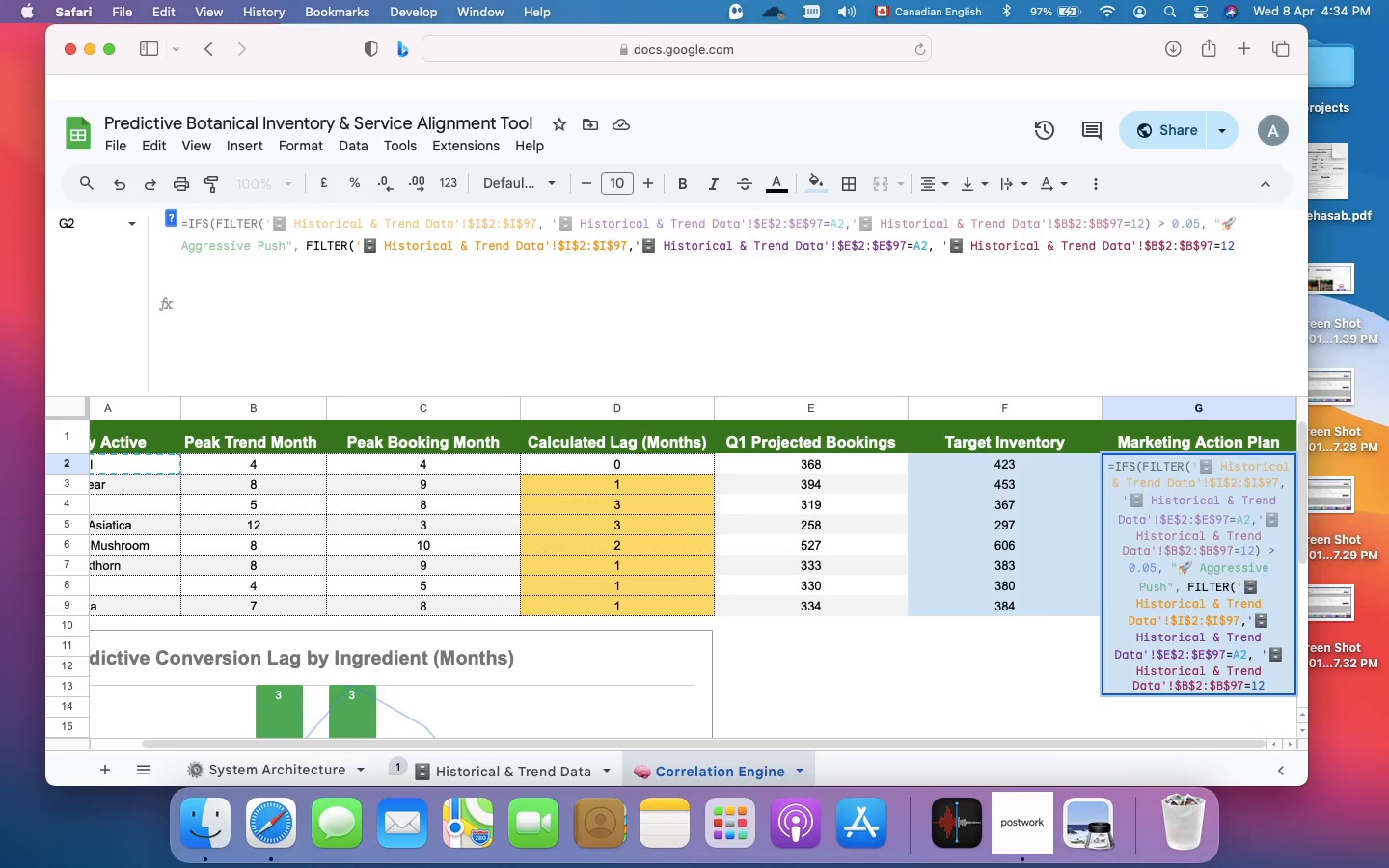 
wait(11.37)
 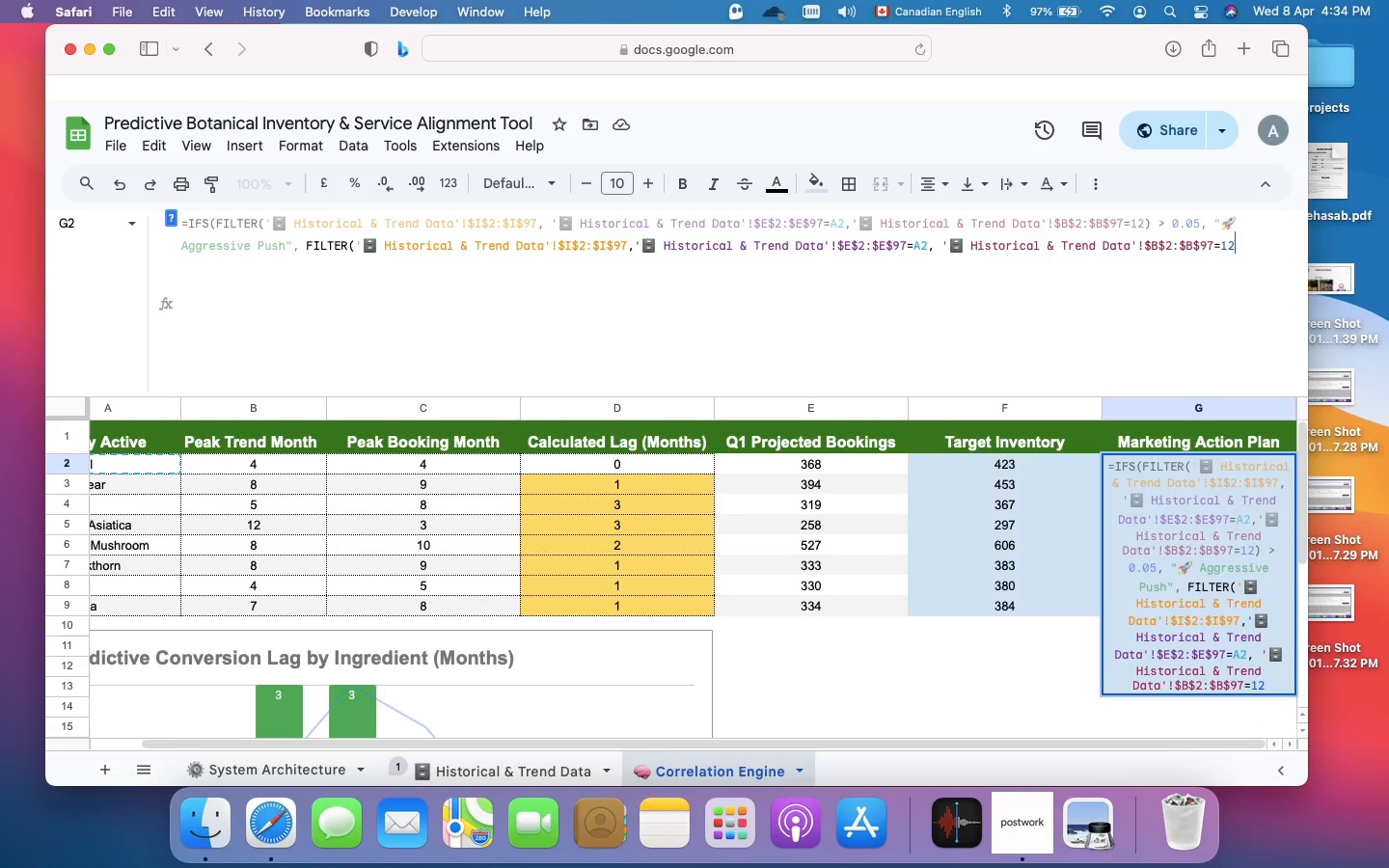 
type() >= -0.05, ")
 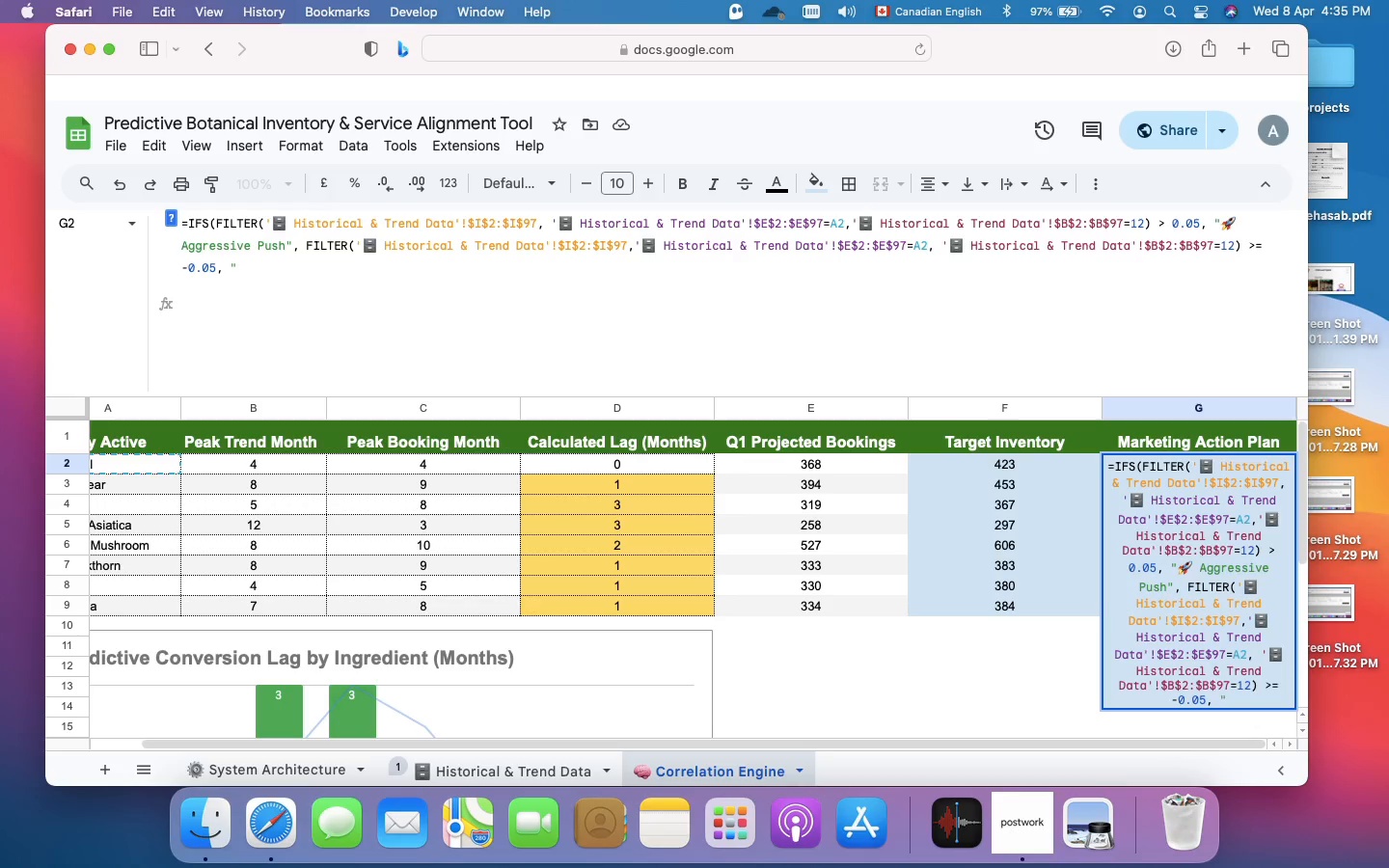 
key(Fn)
 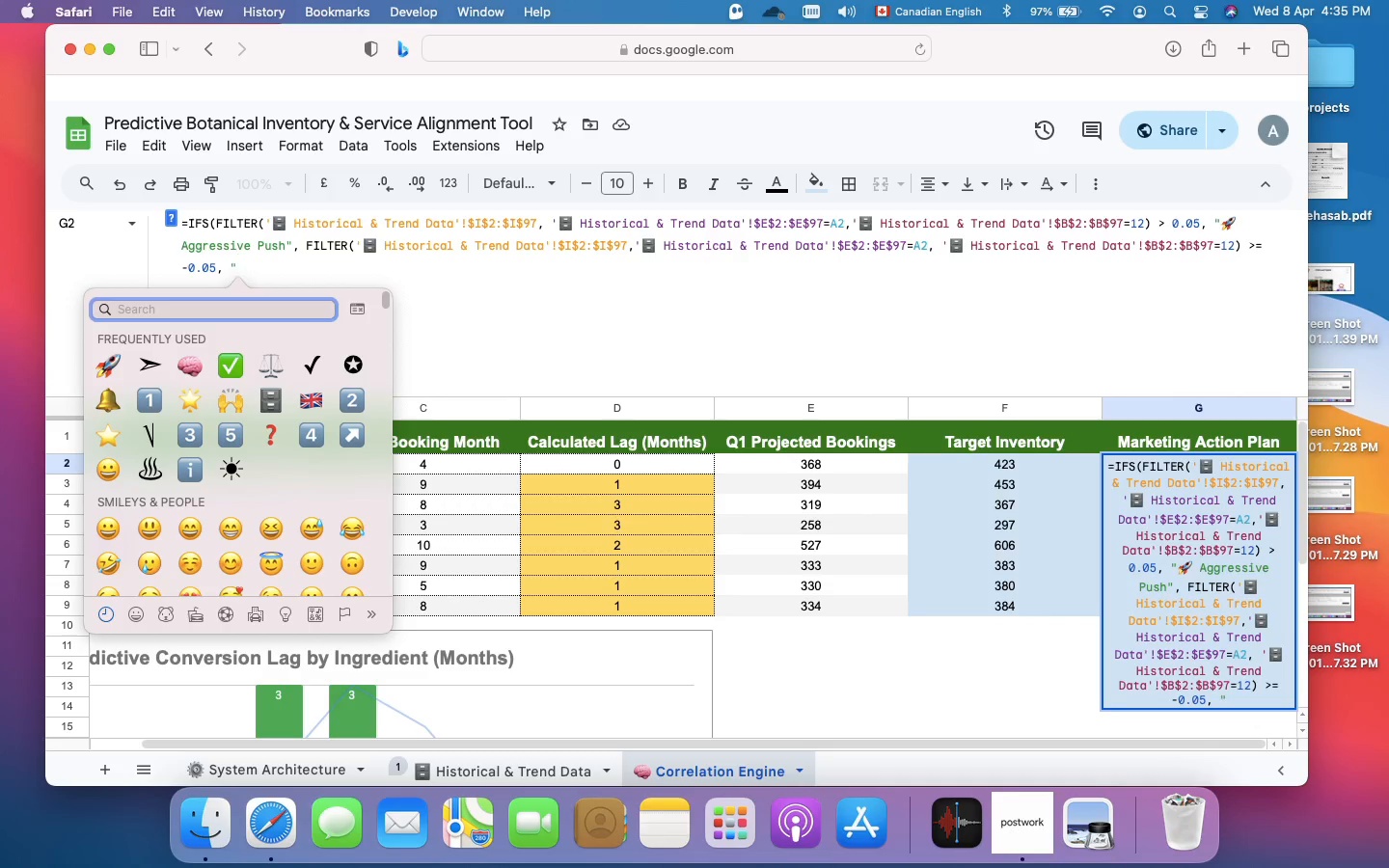 
key(ArrowDown)
 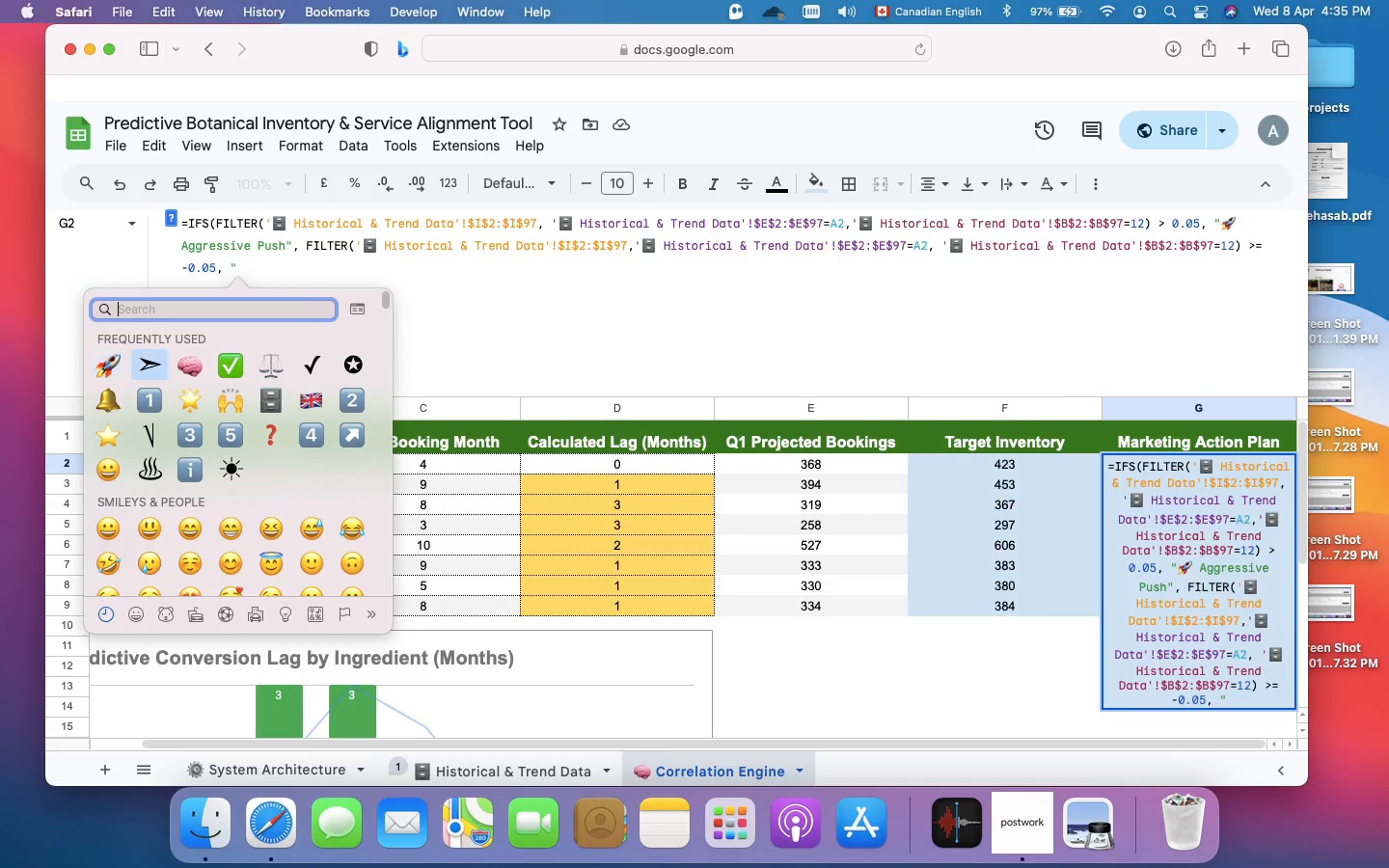 
key(ArrowRight)
 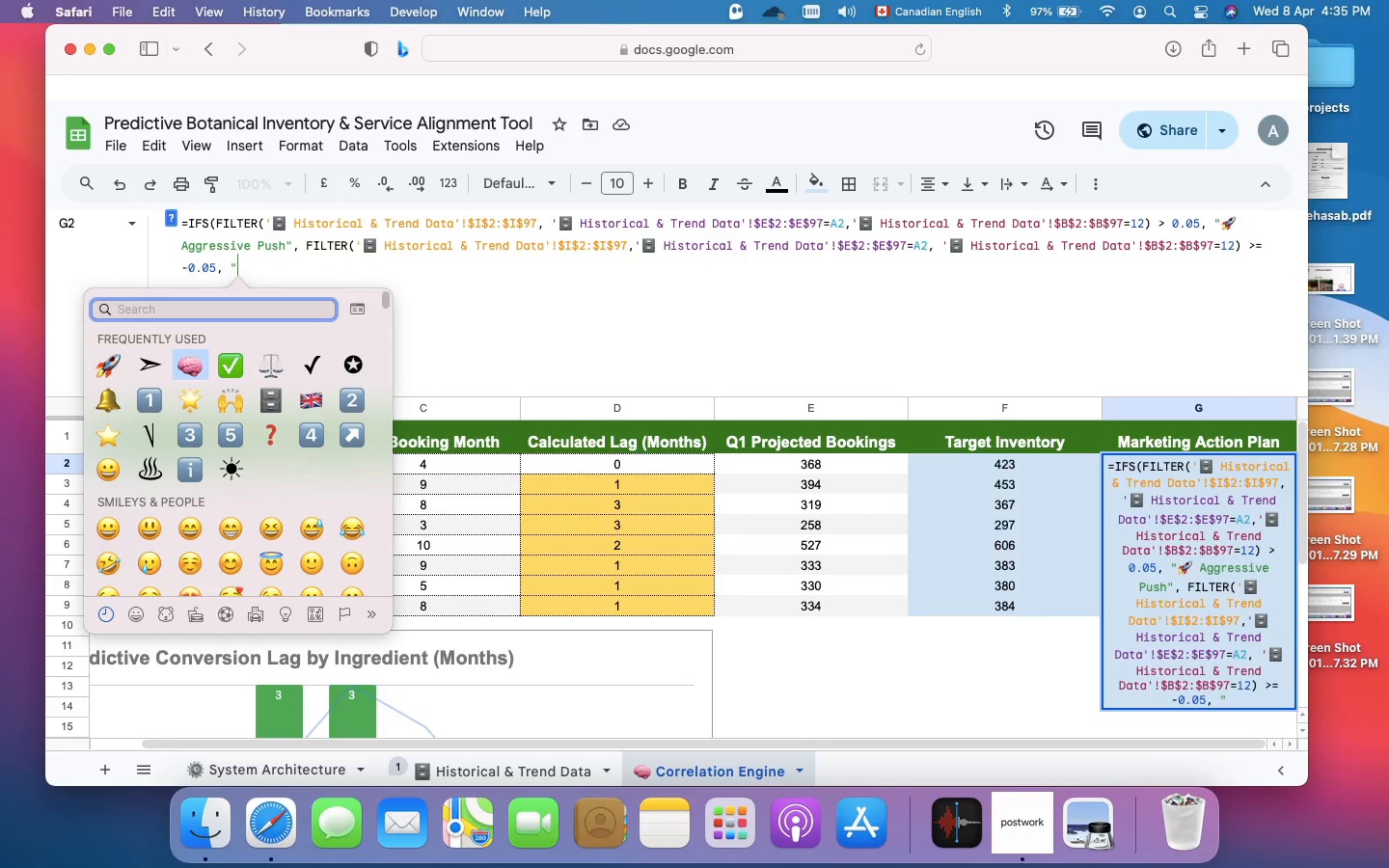 
key(ArrowRight)
 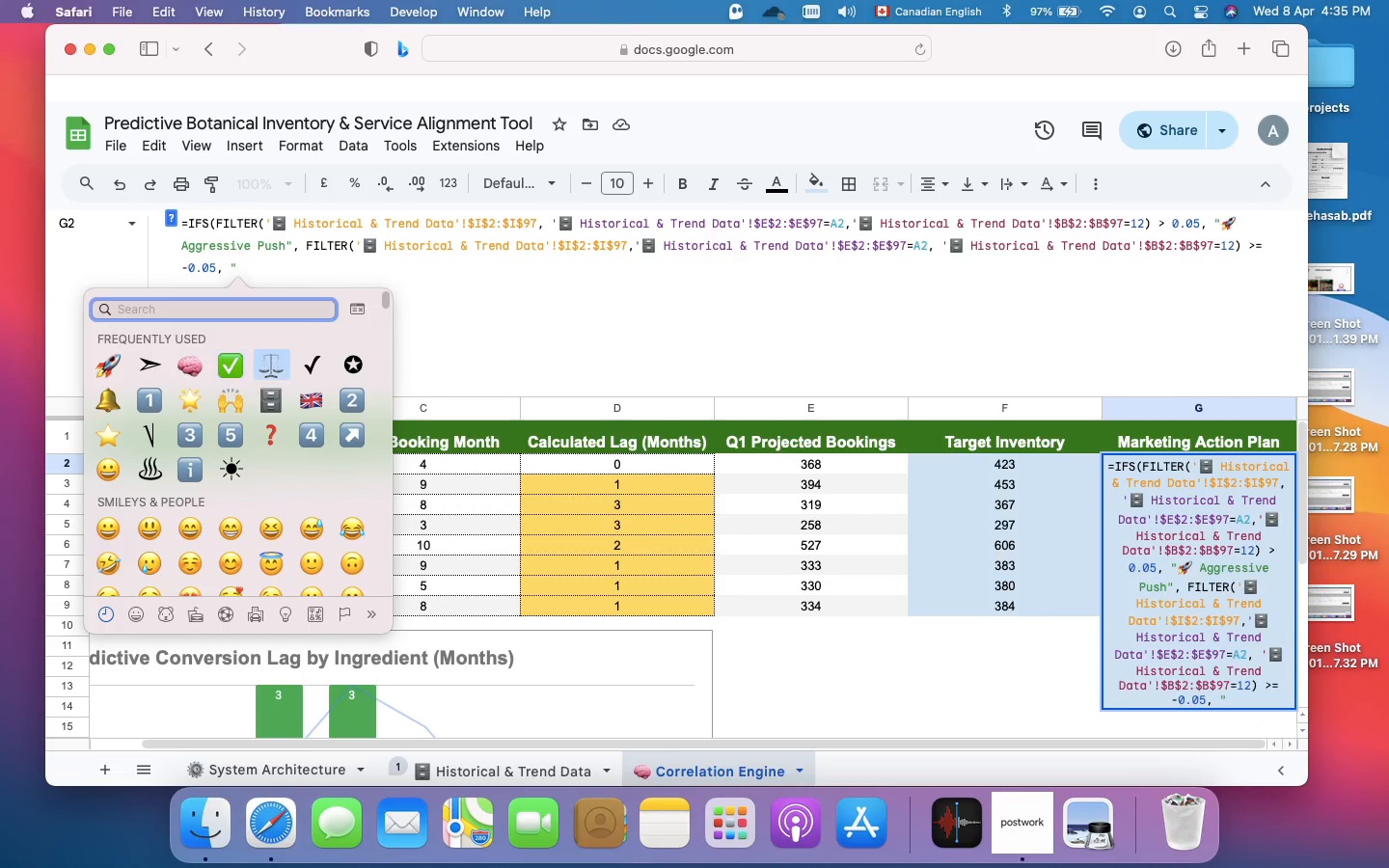 
key(ArrowRight)
 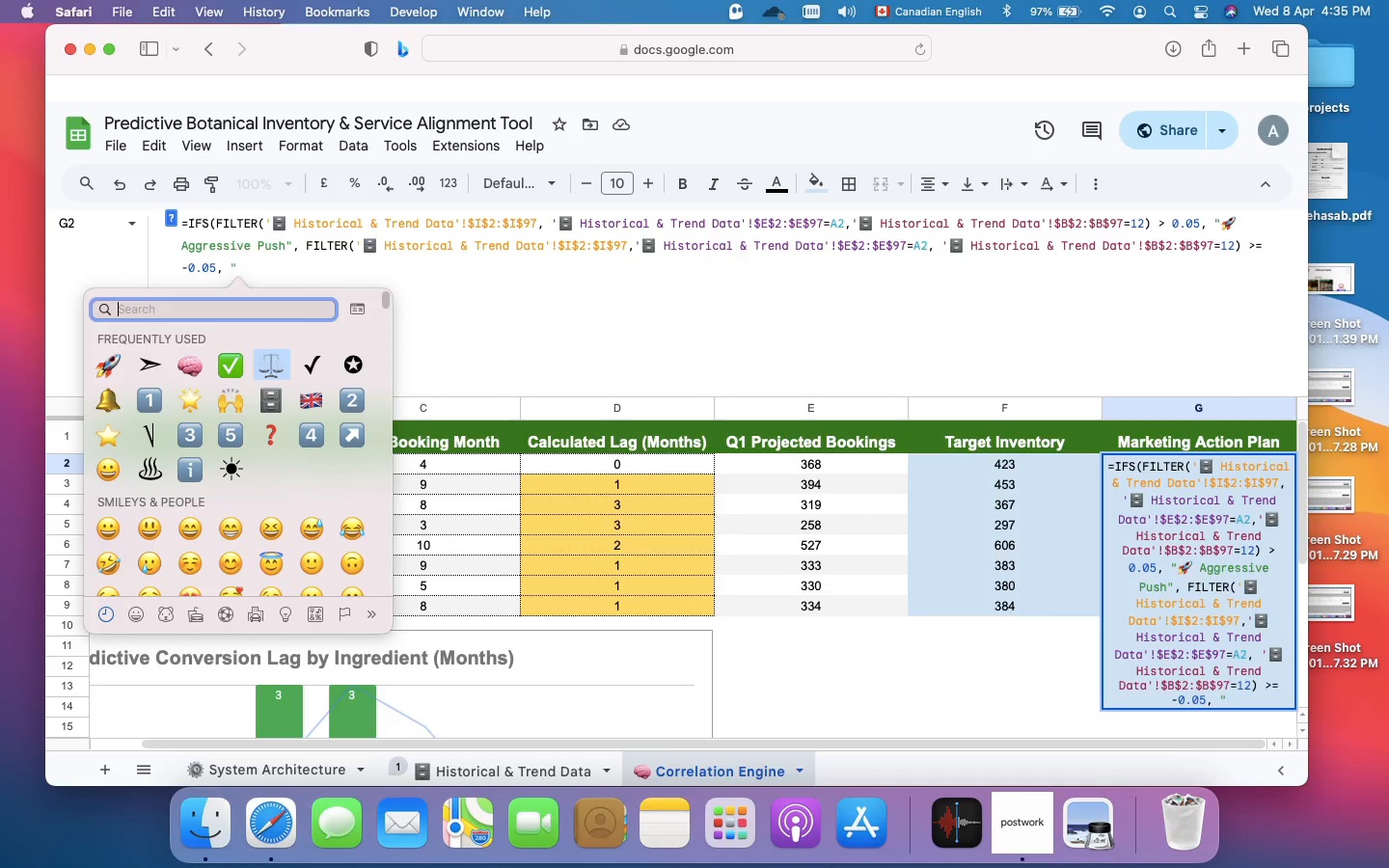 
key(ArrowRight)
 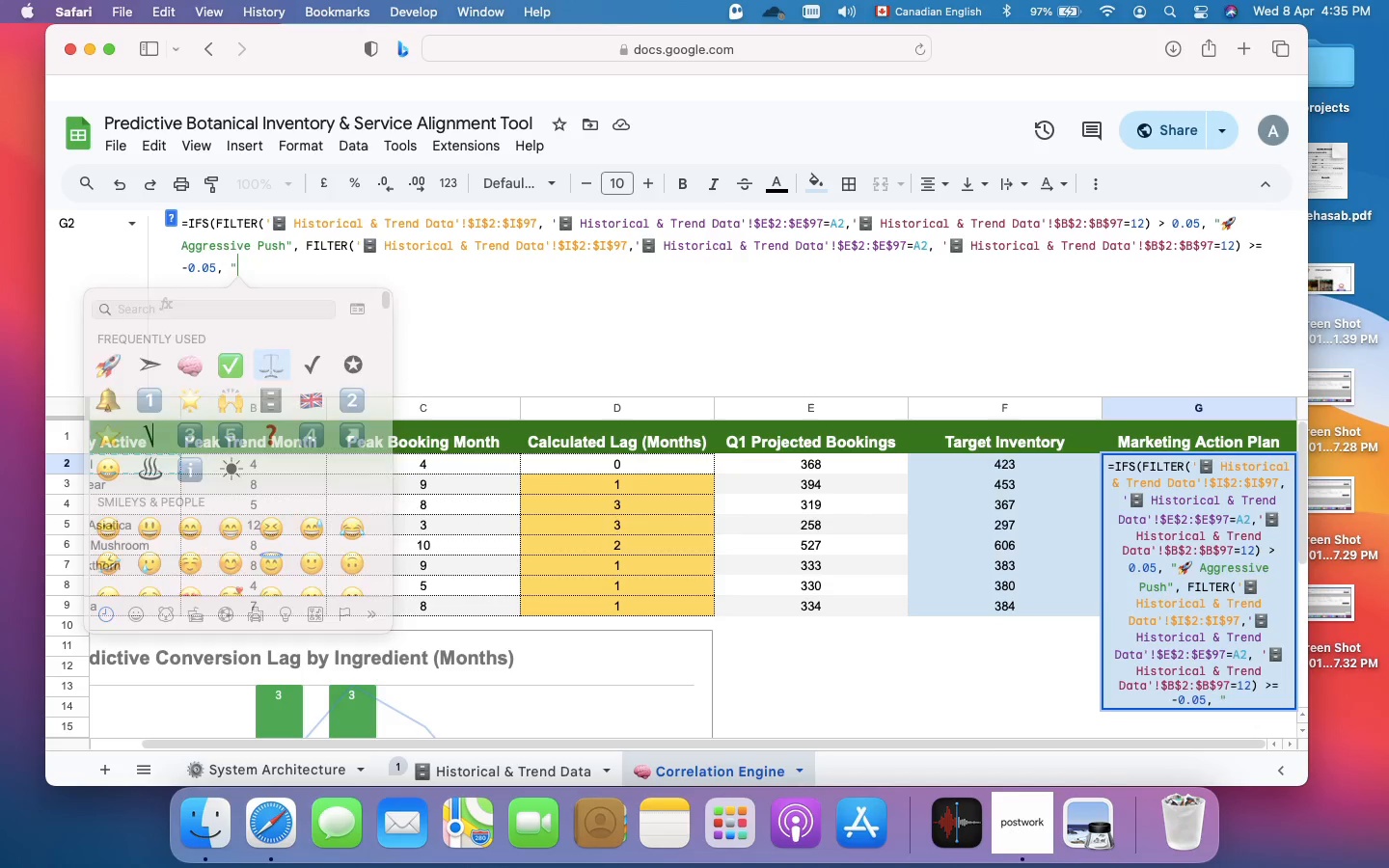 
key(Enter)
 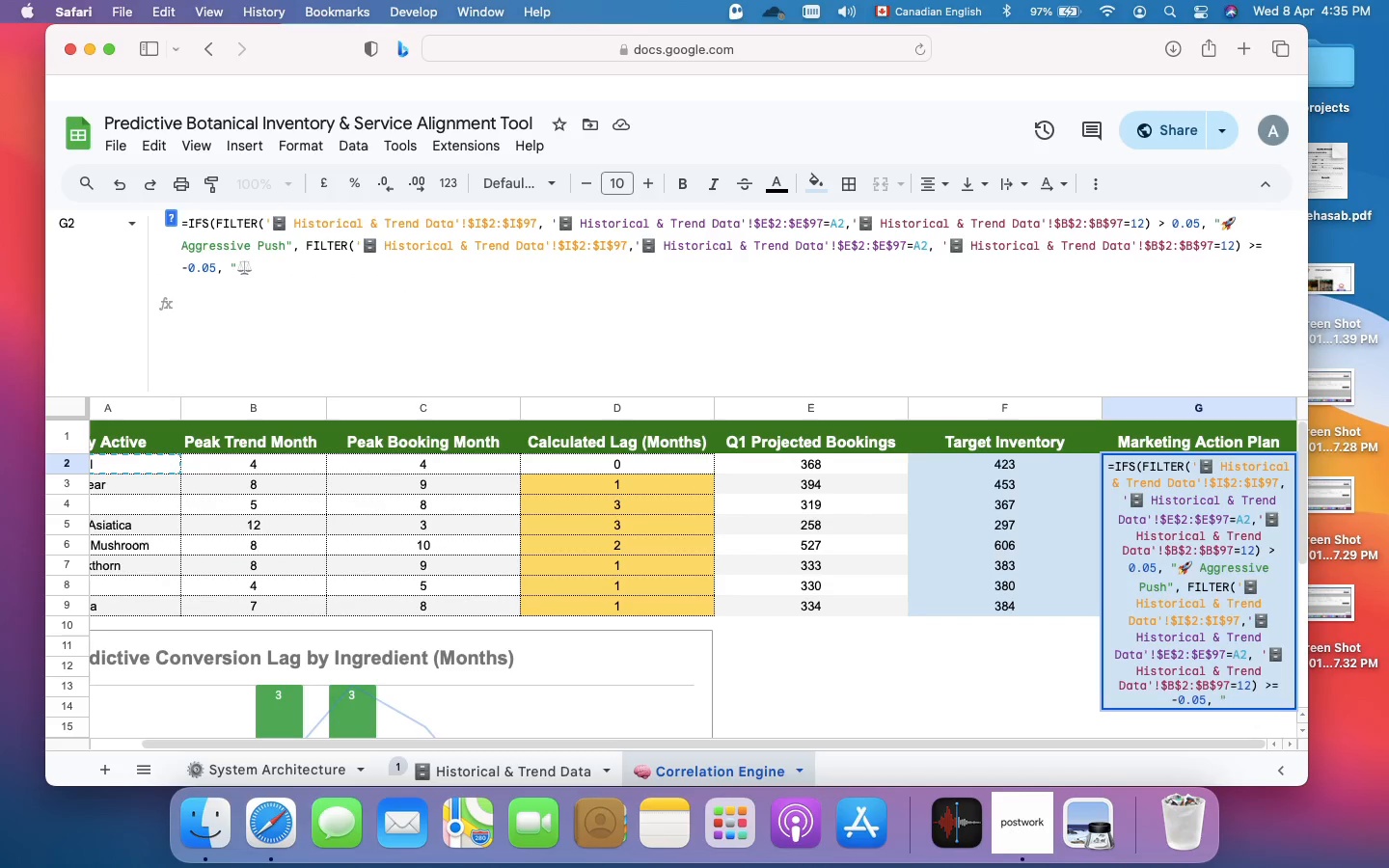 
type( Mai)
key(Backspace)
key(Backspace)
type(AINTAIN", )
 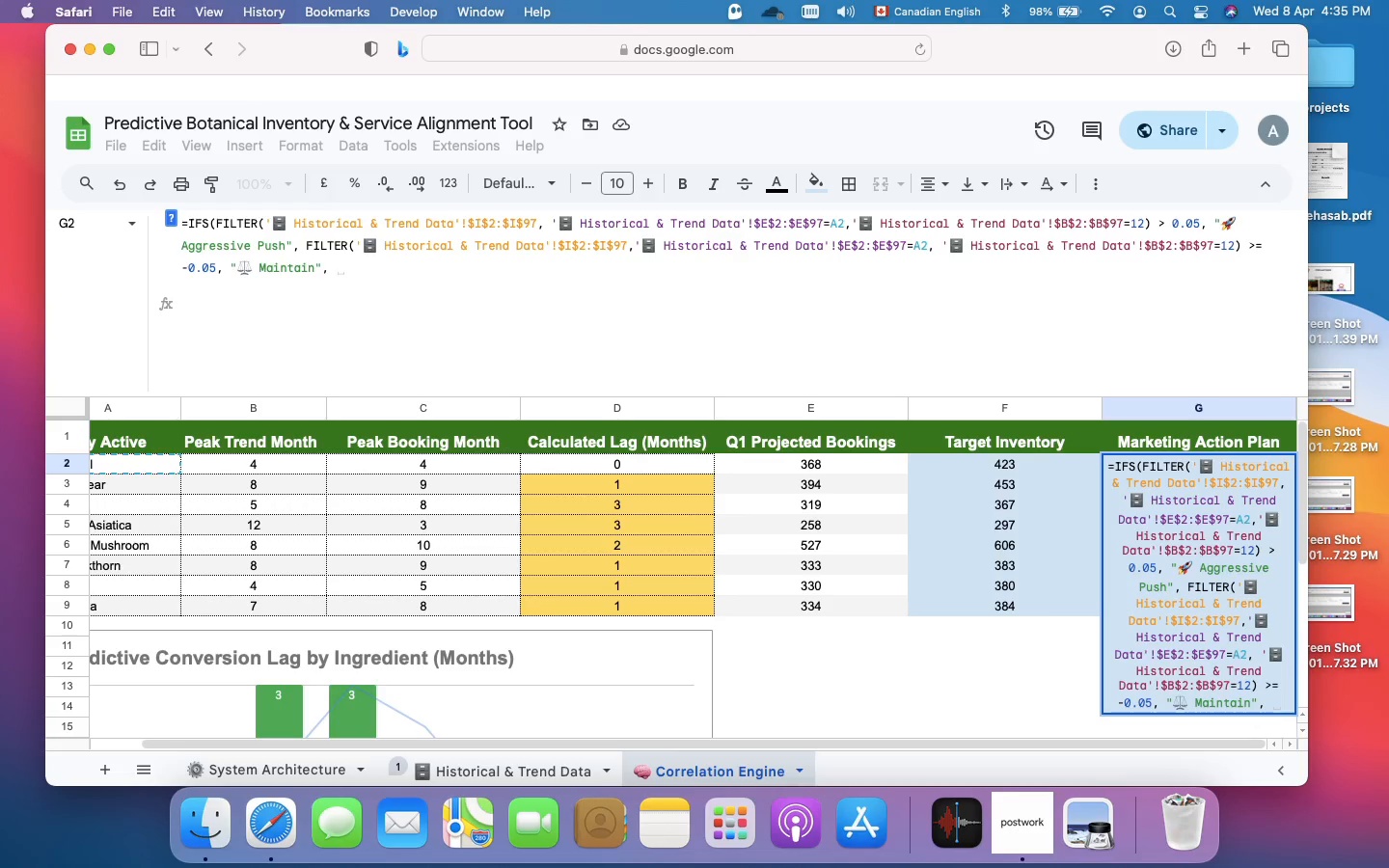 
type(filter(')
 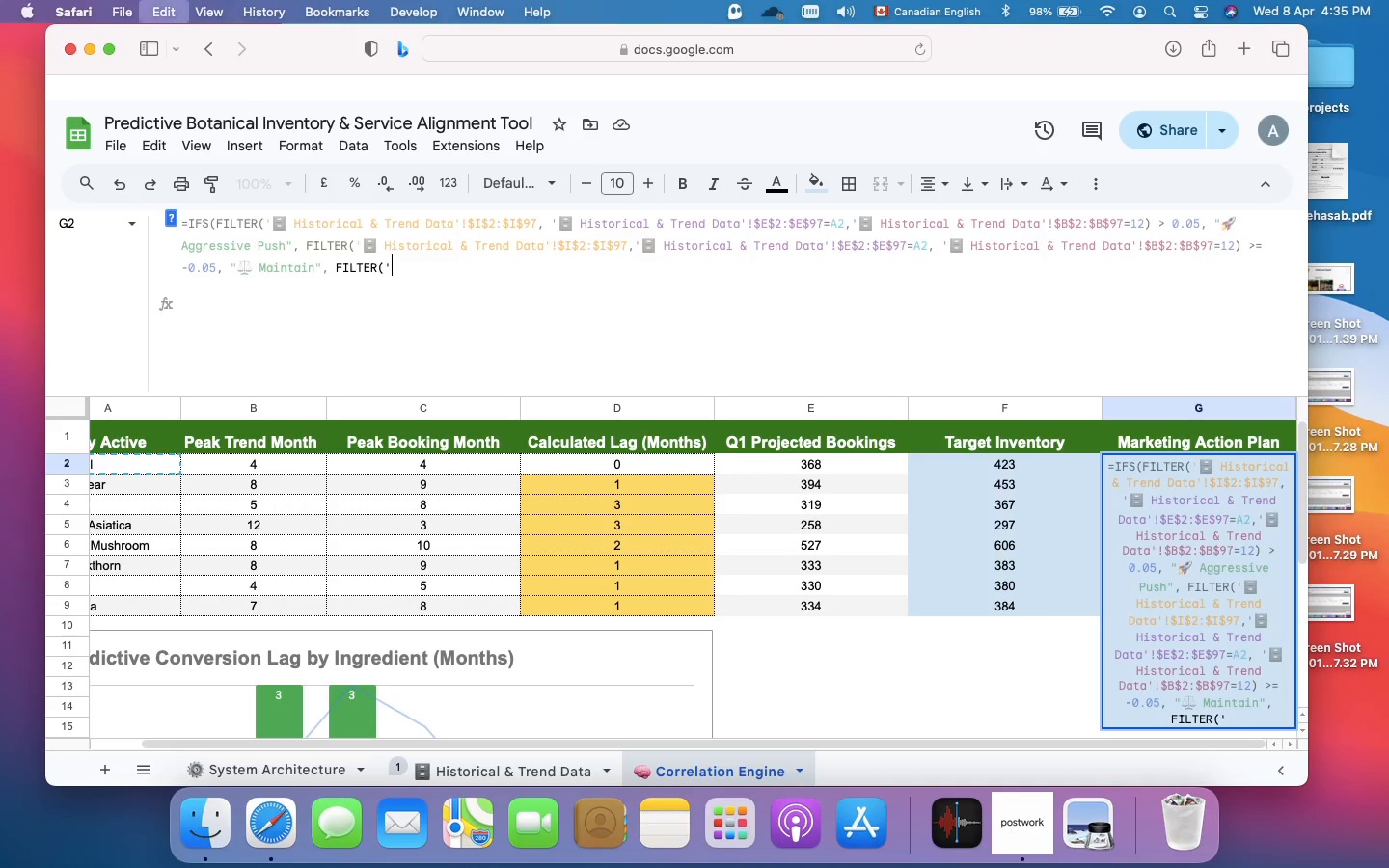 
key(Meta+V)
 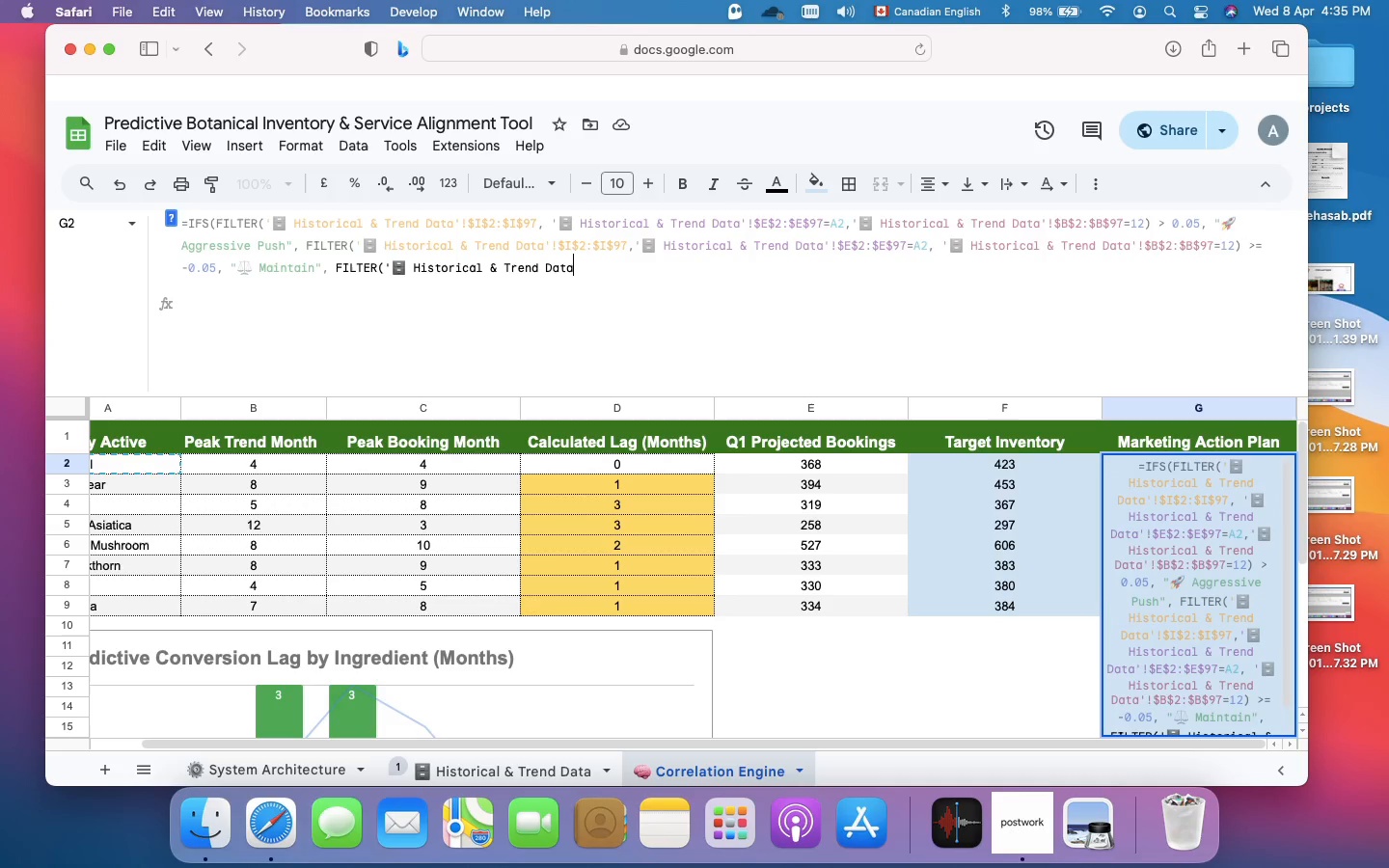 
key(Quote)
 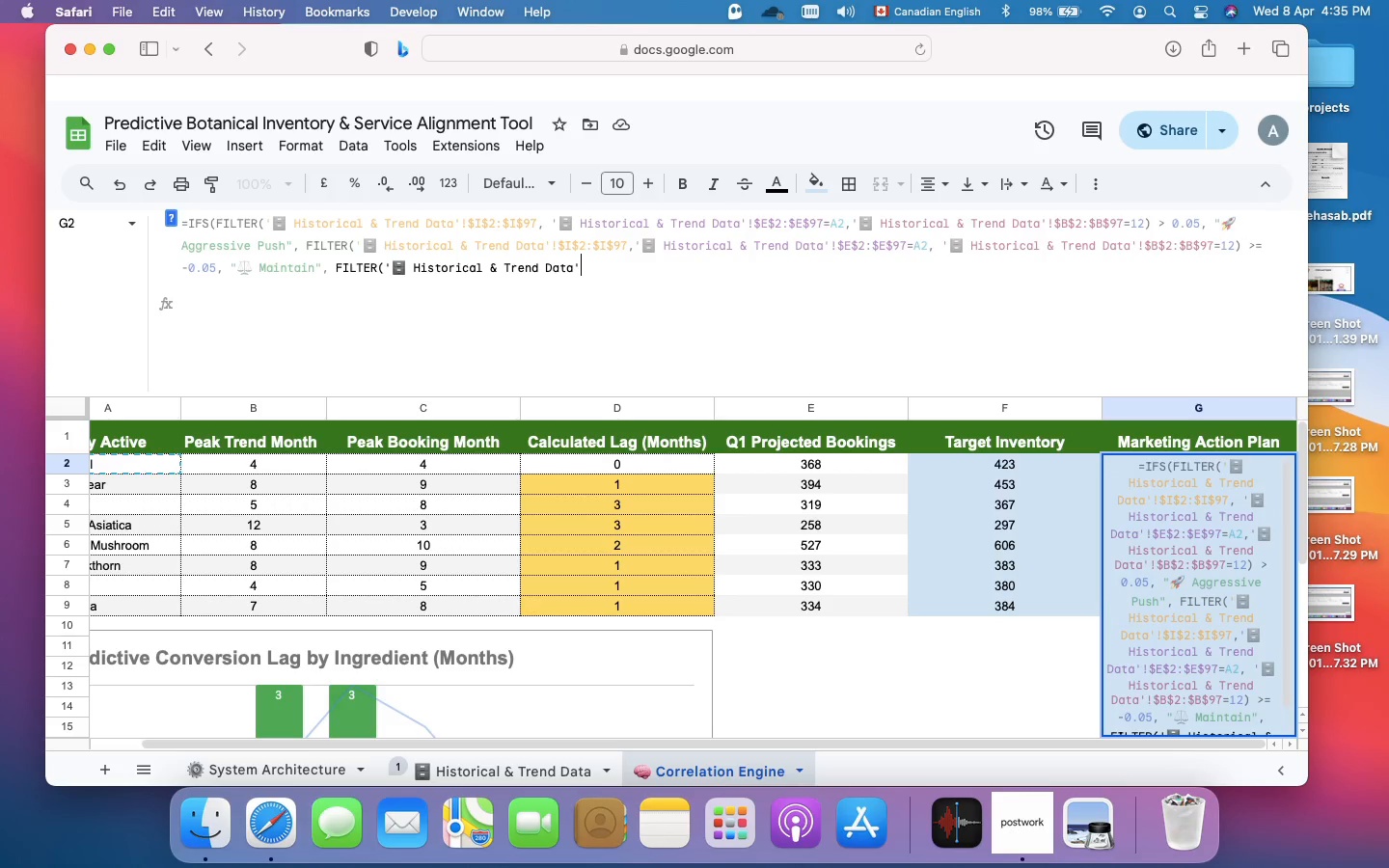 
key(Shift+1)
 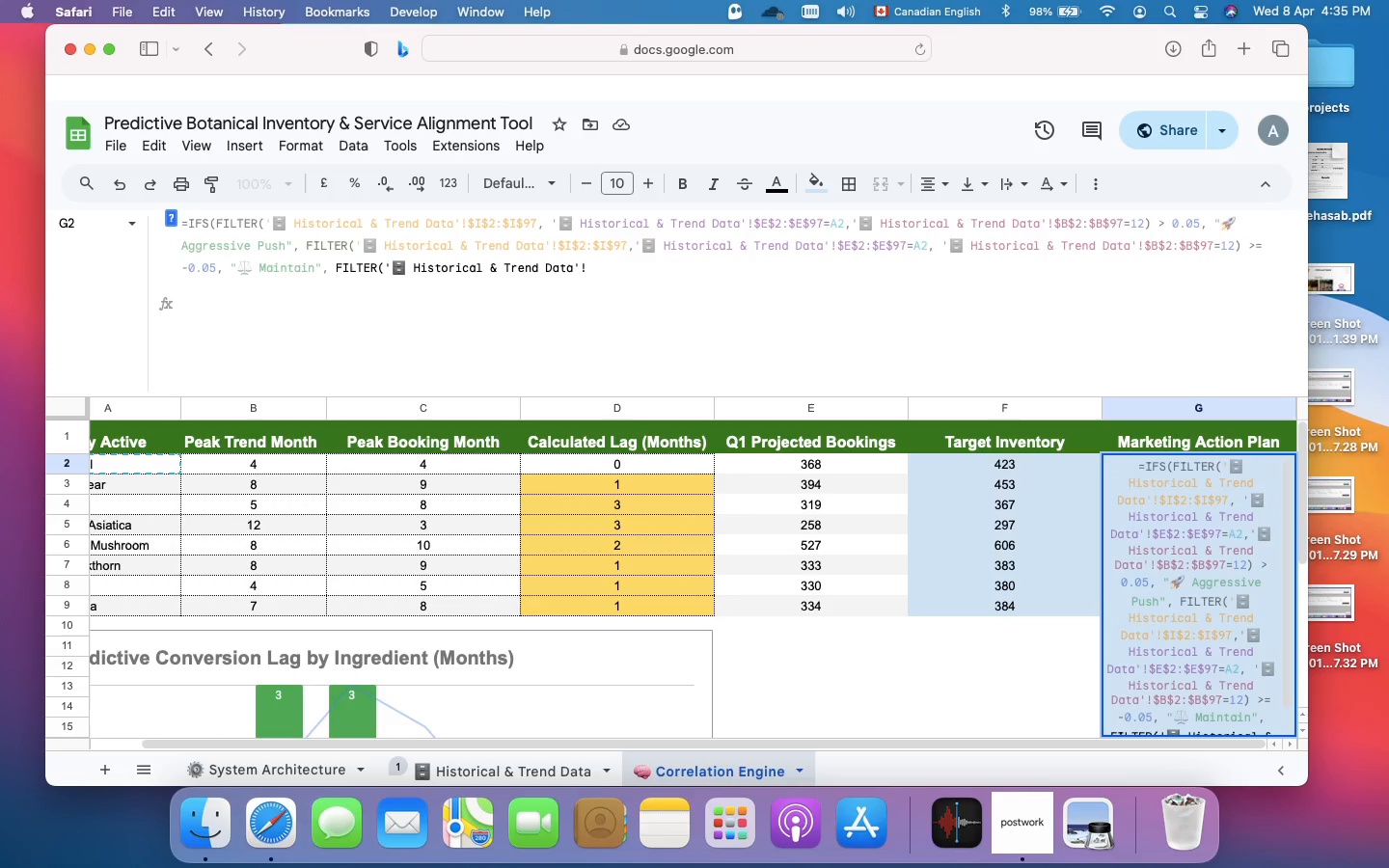 
type($i2)
key(Backspace)
type($2:$i$97)
 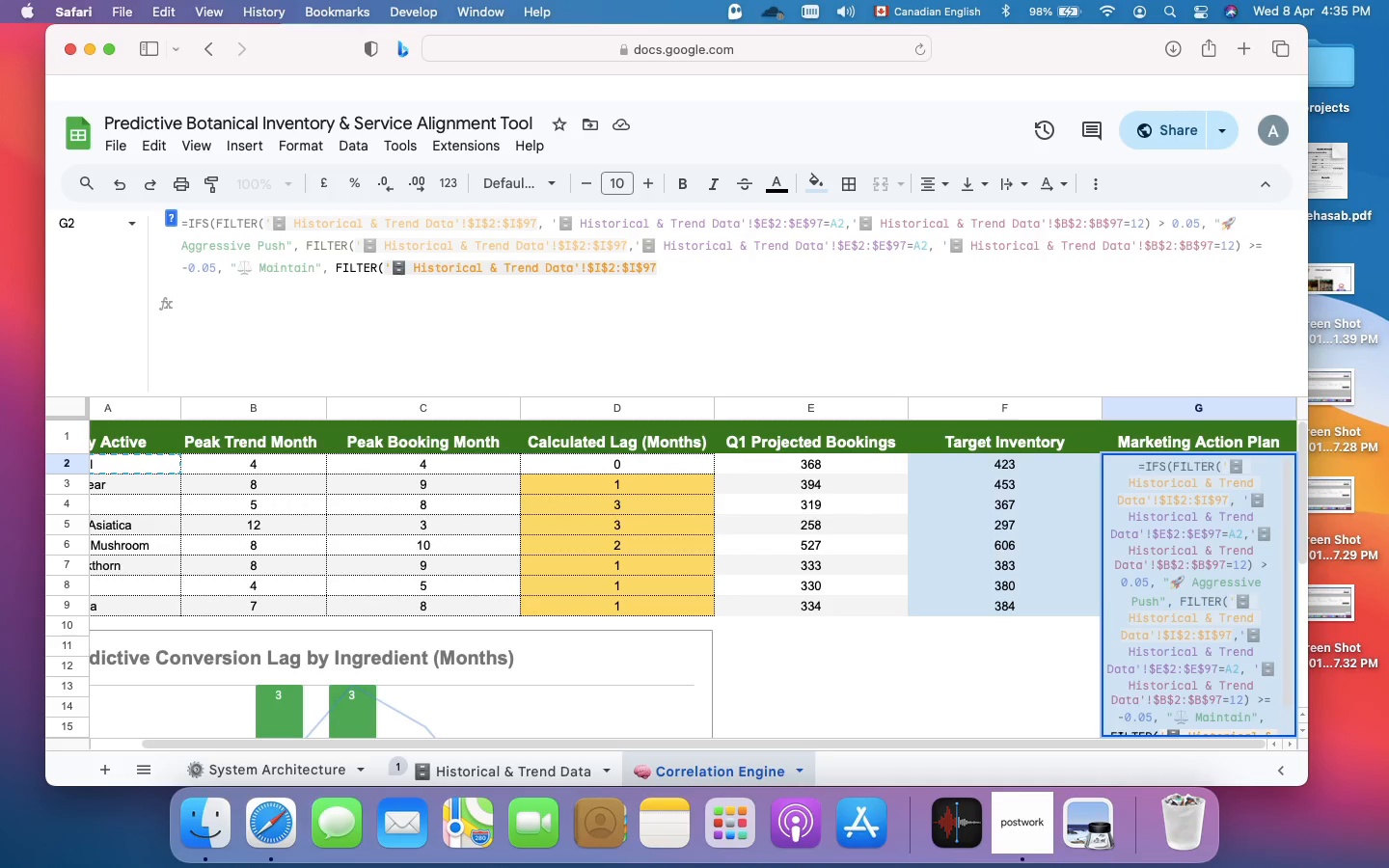 
type(=a2, ')
 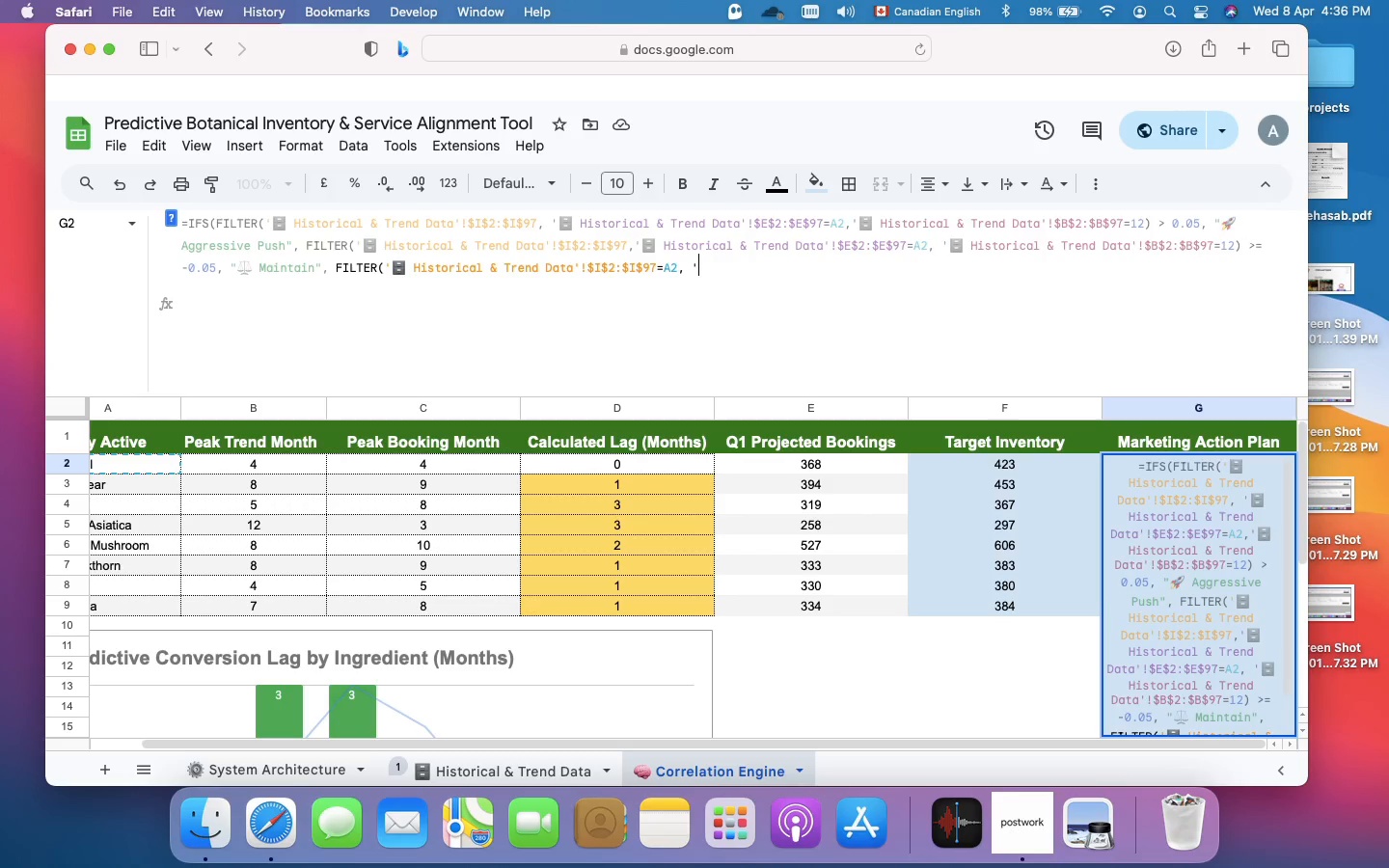 
key(Meta+V)
 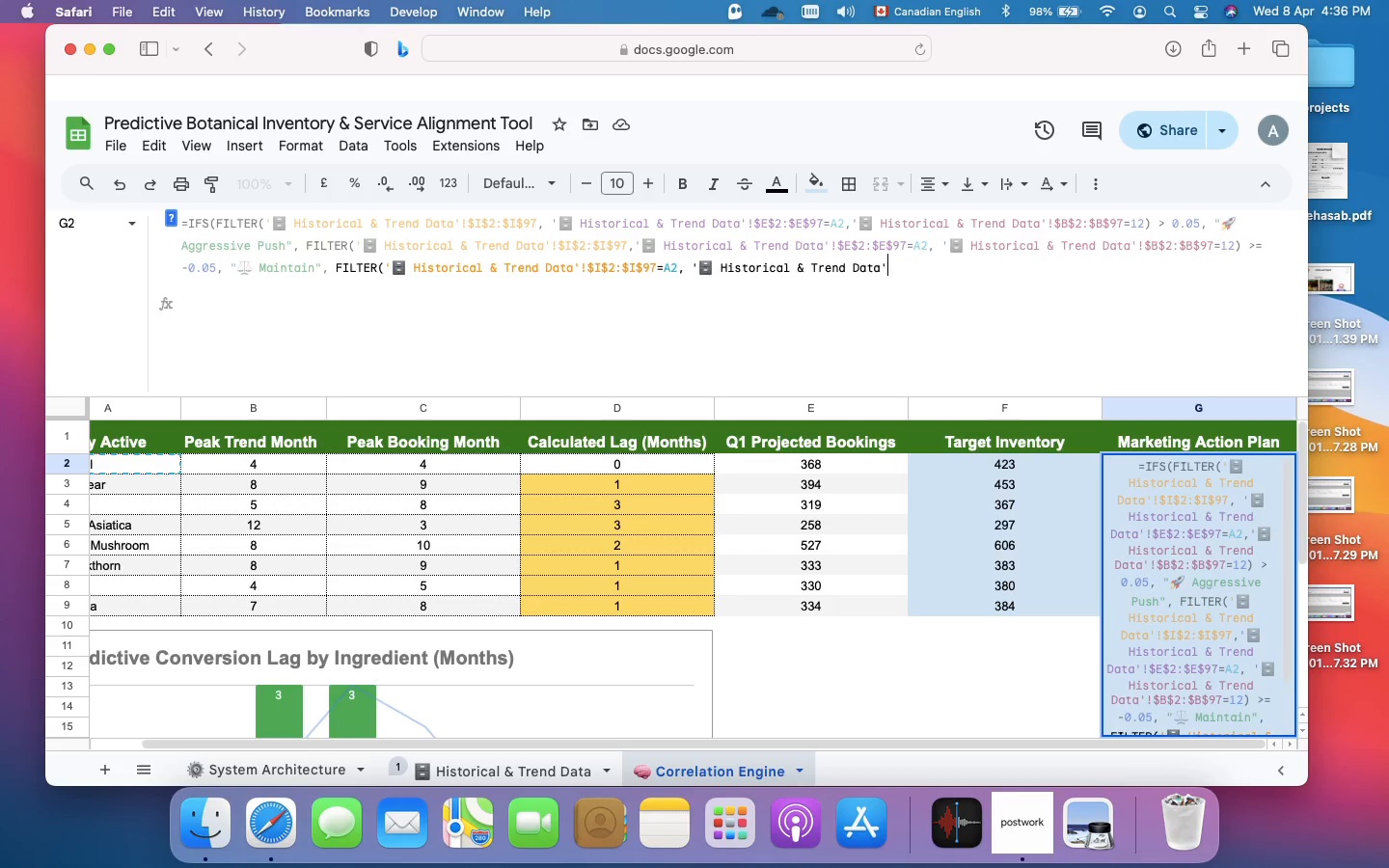 
type('!$b$2:$b$2)
key(Backspace)
type(97=12) > )
 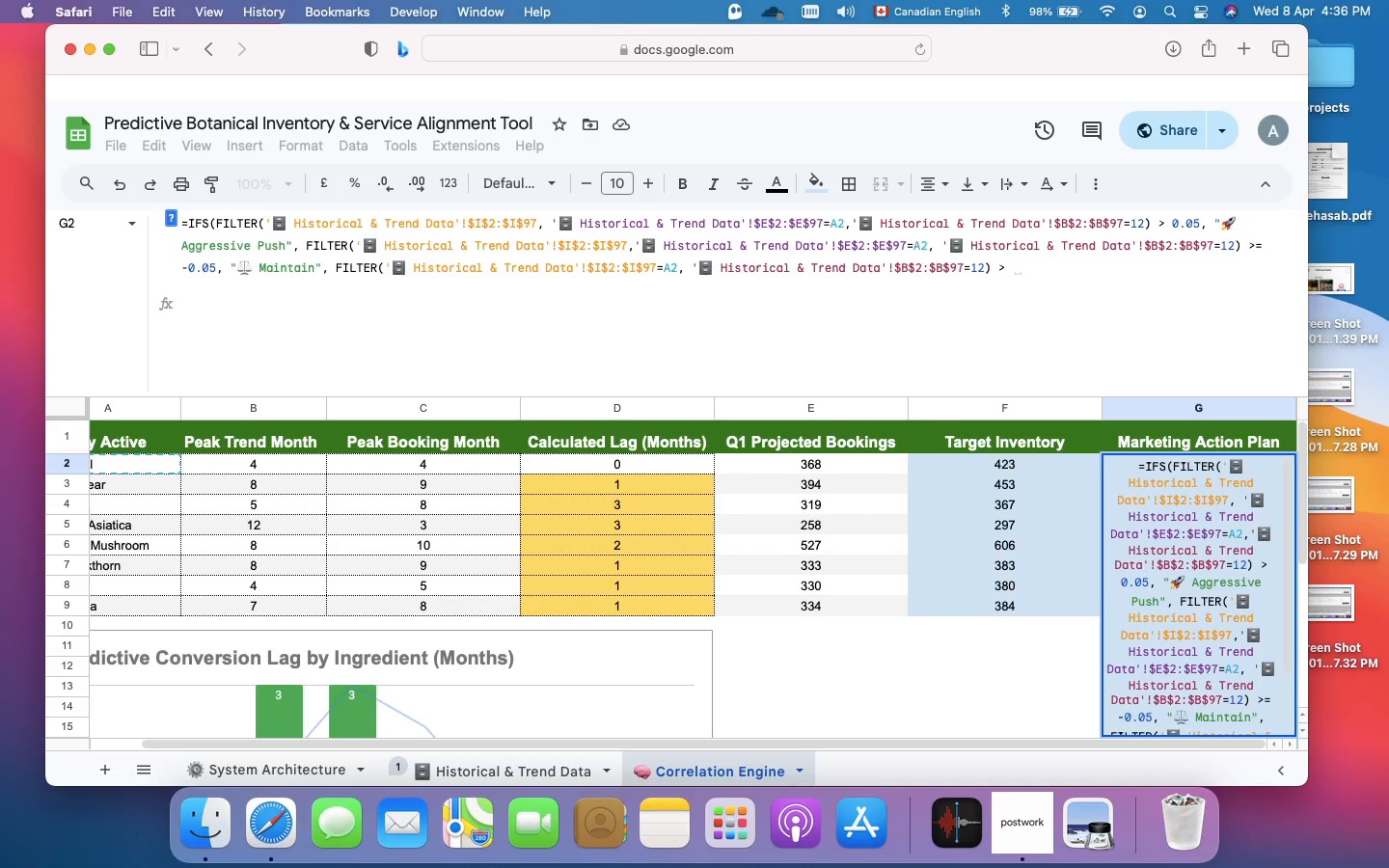 
key(Backspace)
key(Backspace)
type(< -0.05, ")
 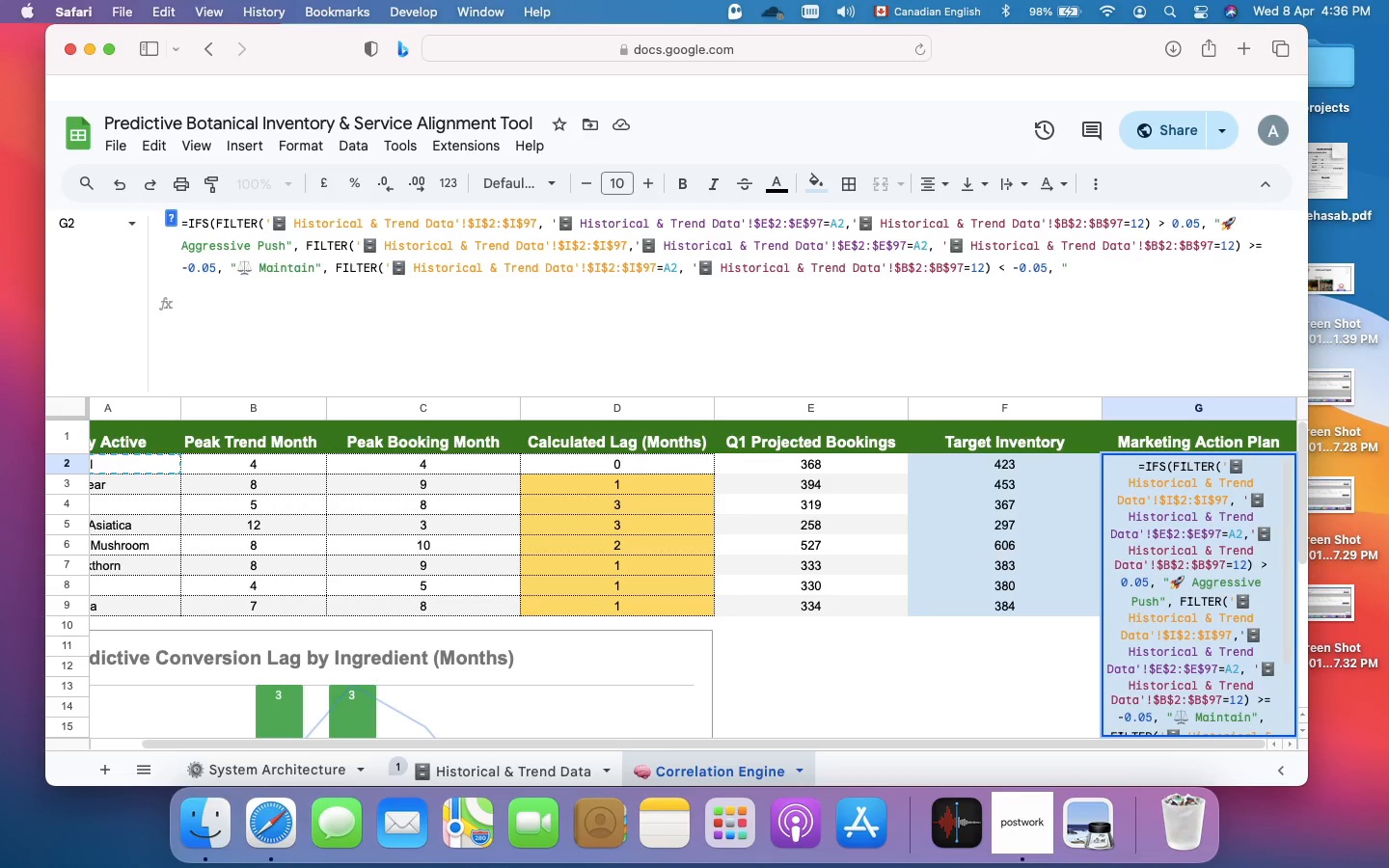 
wait(7.72)
 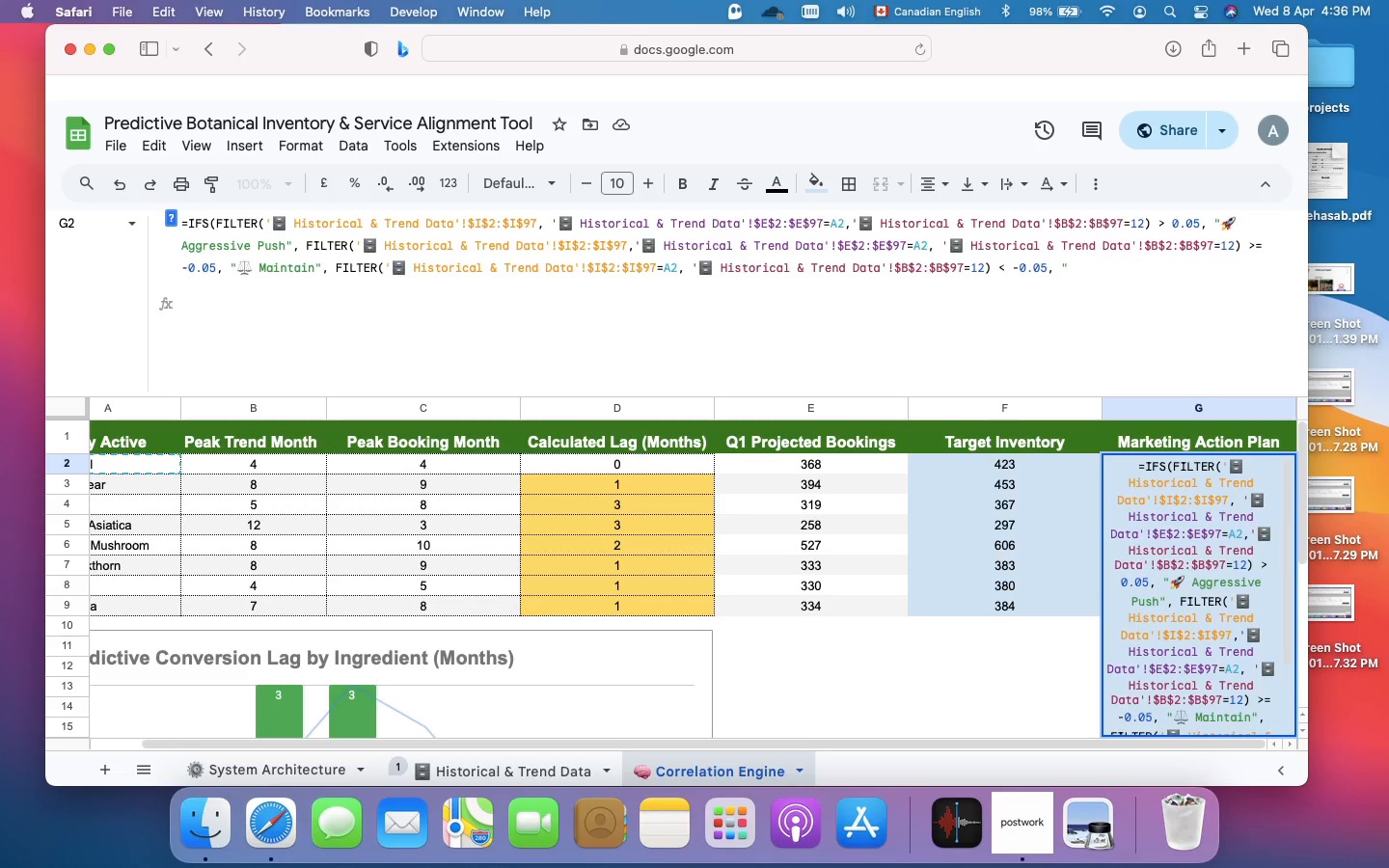 
type([Fn]dang)
key(Backspace)
key(Backspace)
key(Backspace)
key(Backspace)
 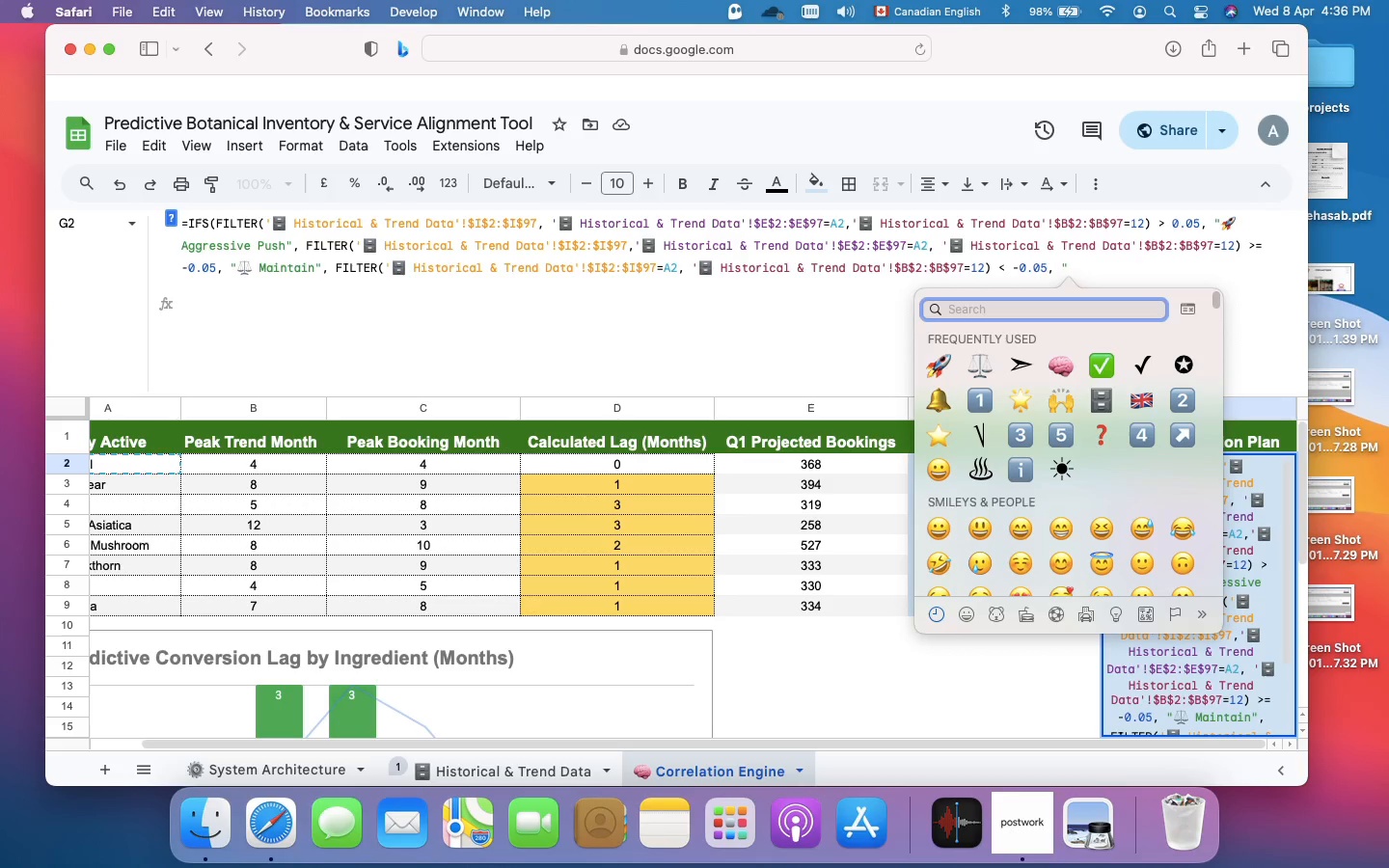 
wait(5.06)
 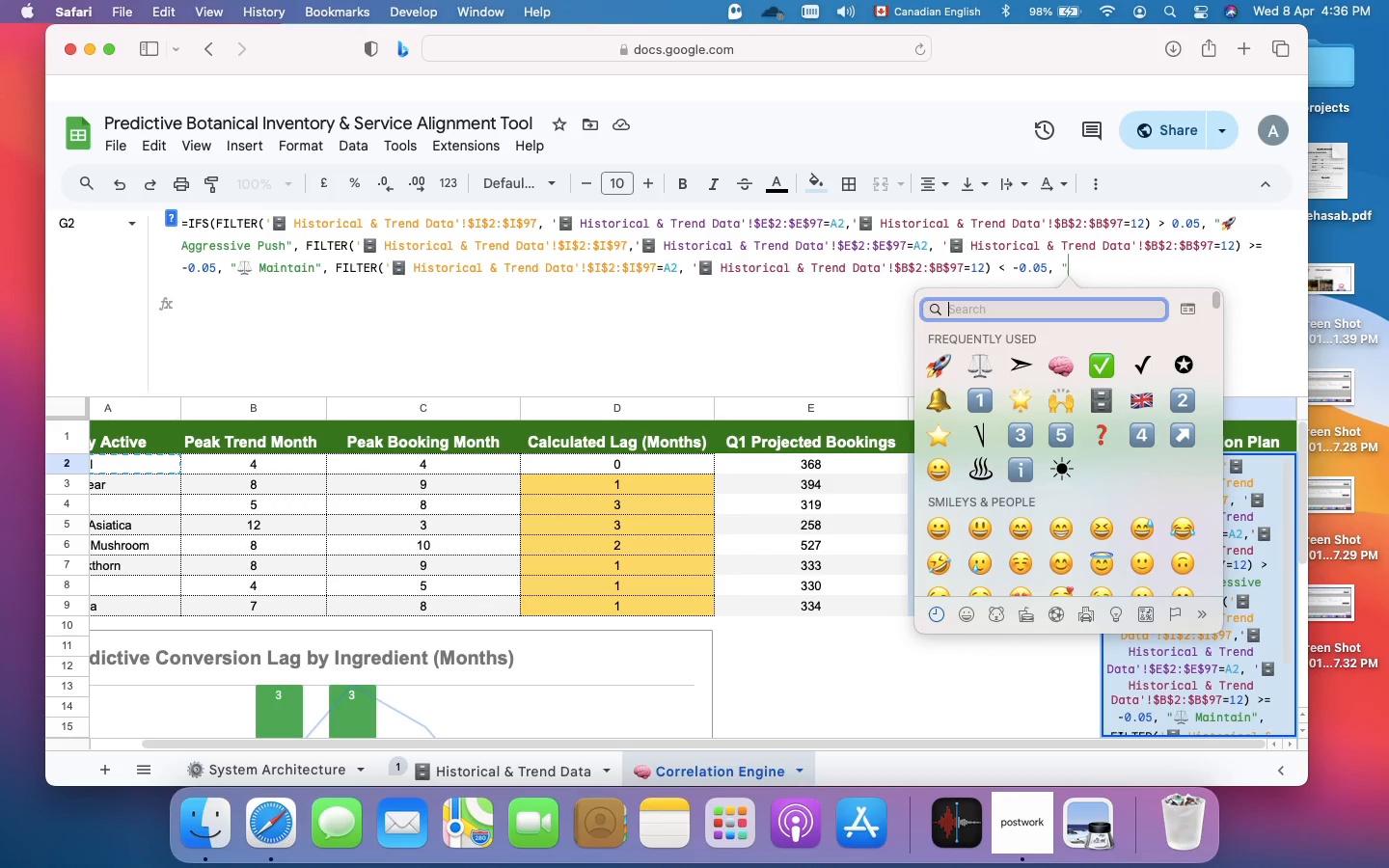 
type(bu)
 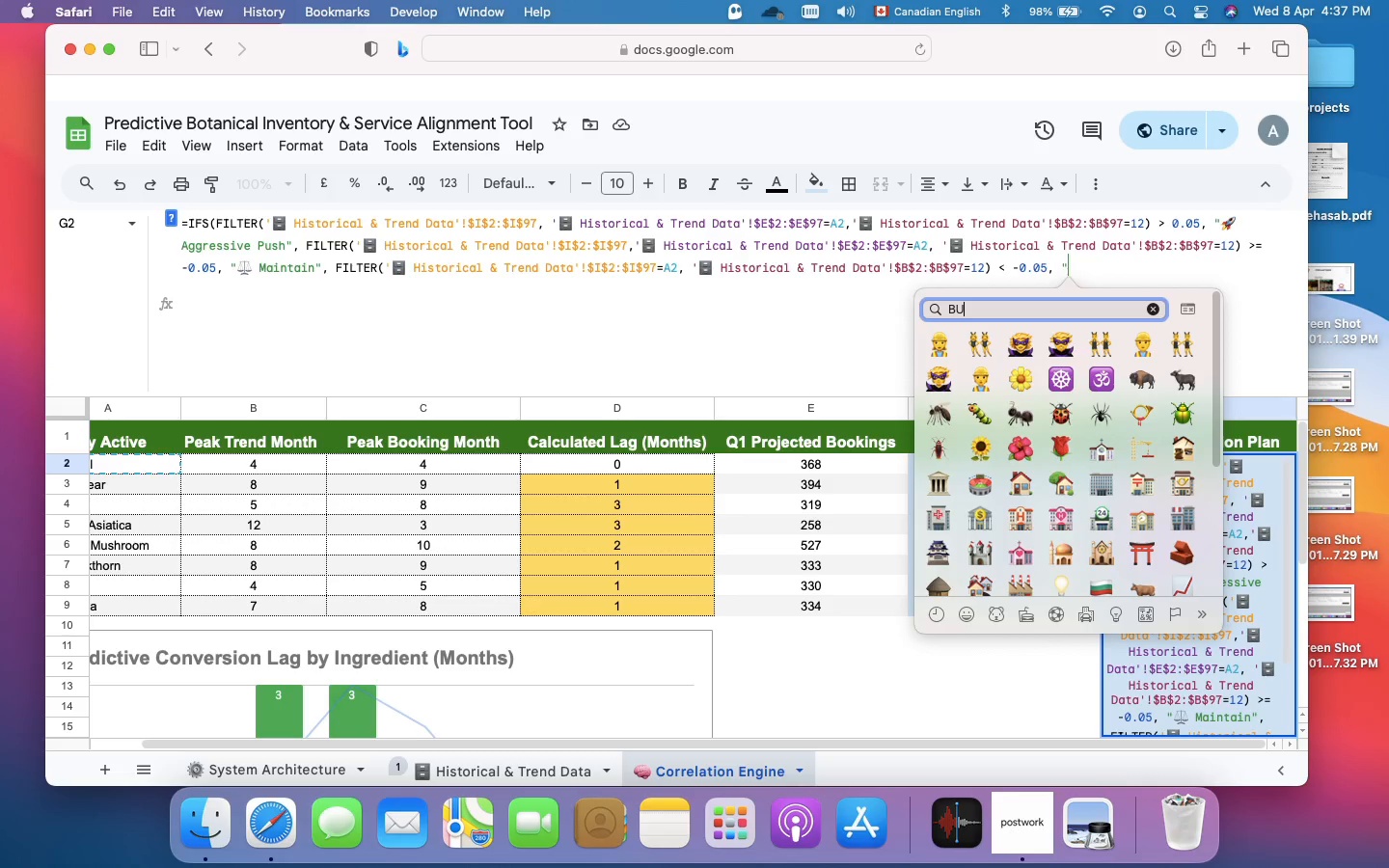 
key(Z)
 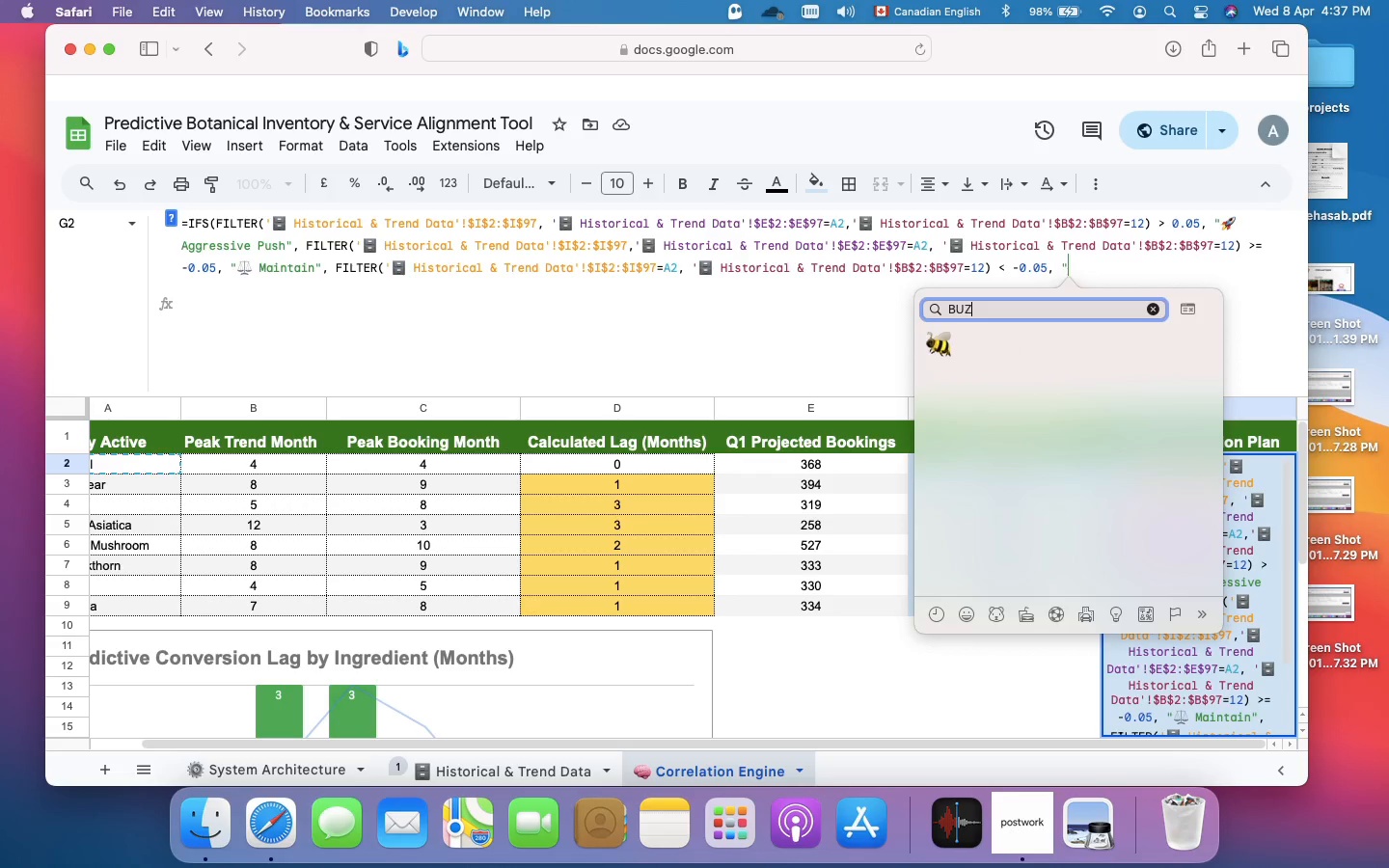 
key(Backspace)
 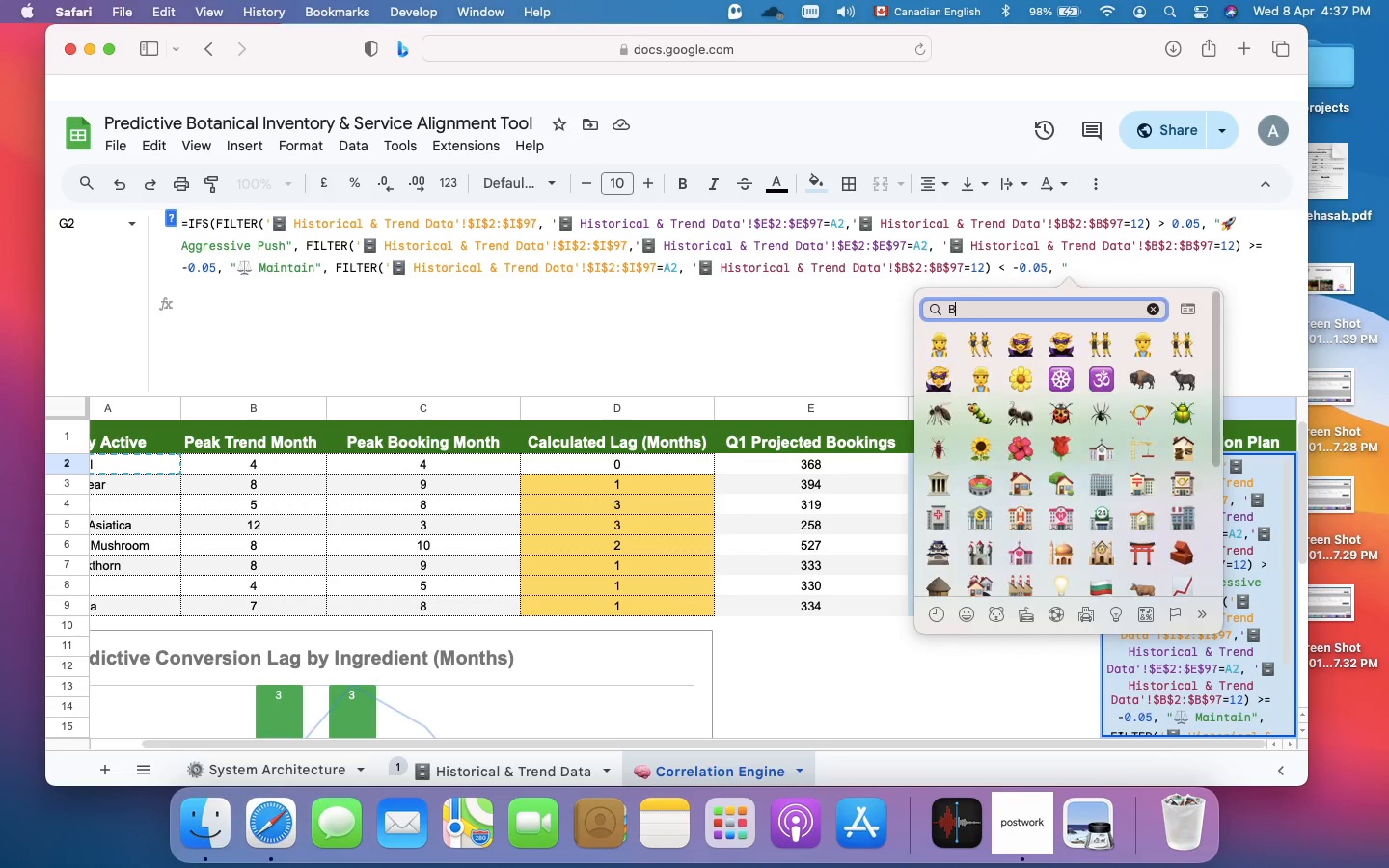 
key(Backspace)
 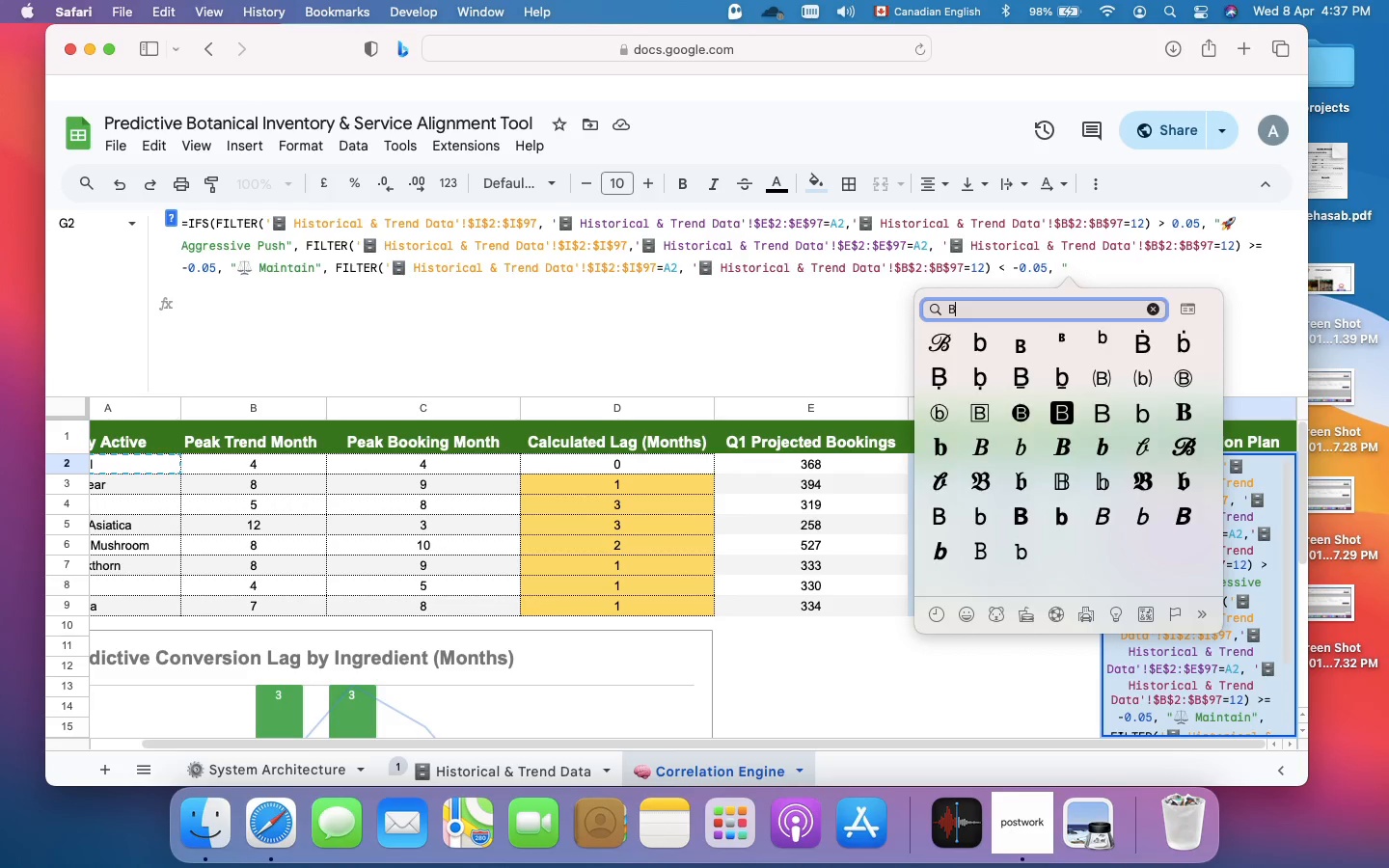 
key(Backspace)
 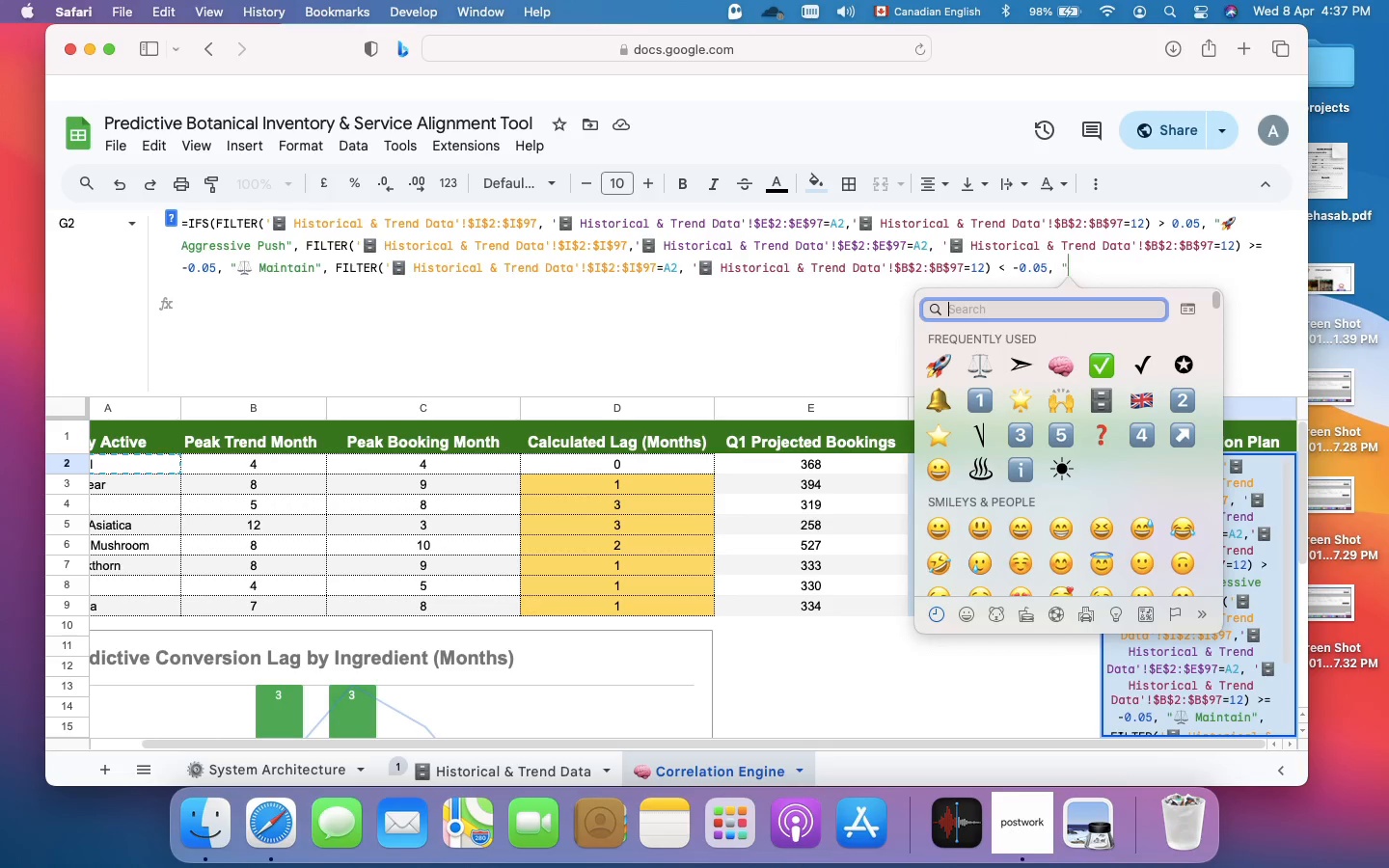 
wait(7.2)
 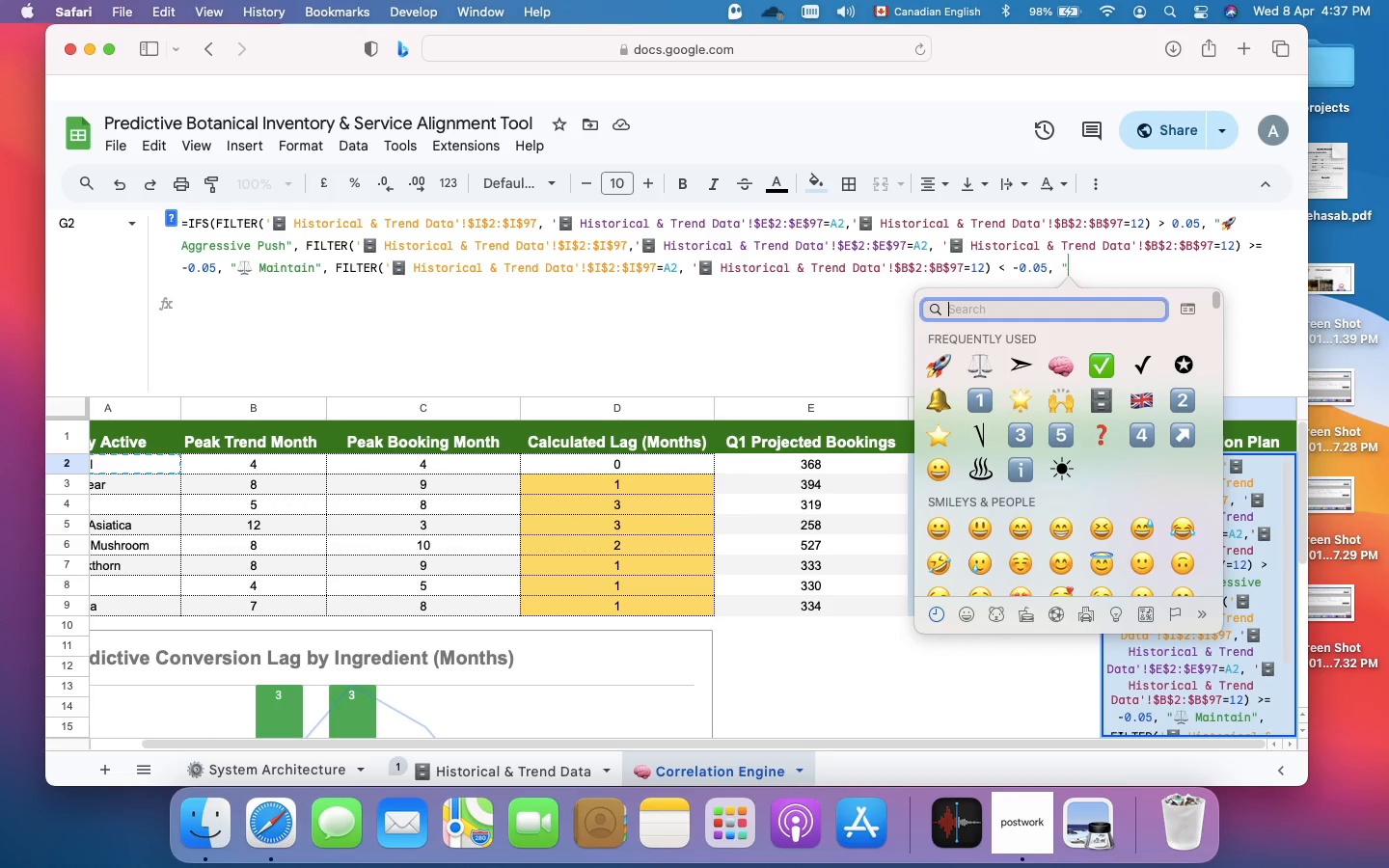 
type(al)
 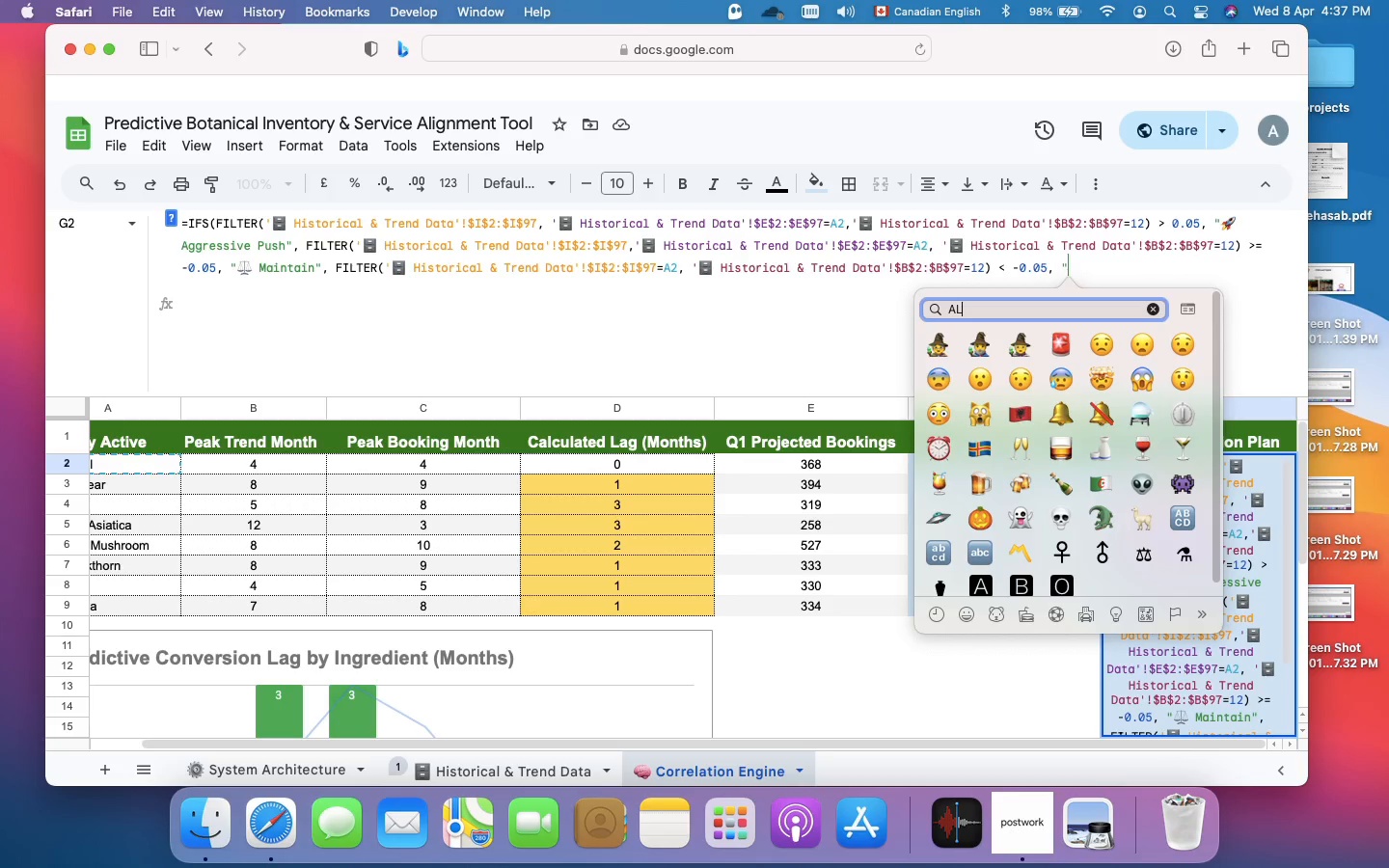 
wait(8.18)
 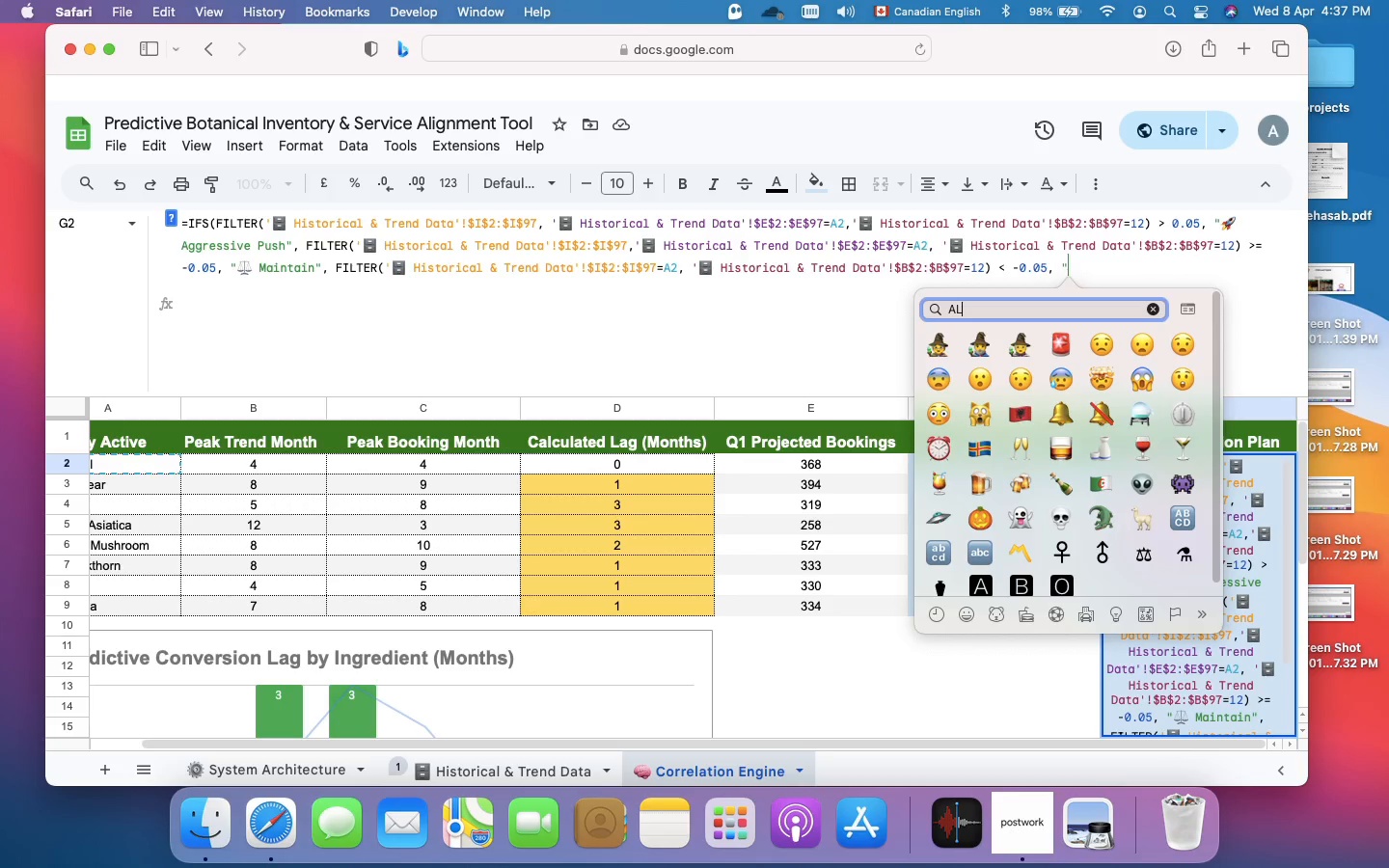 
left_click([1068, 341])
 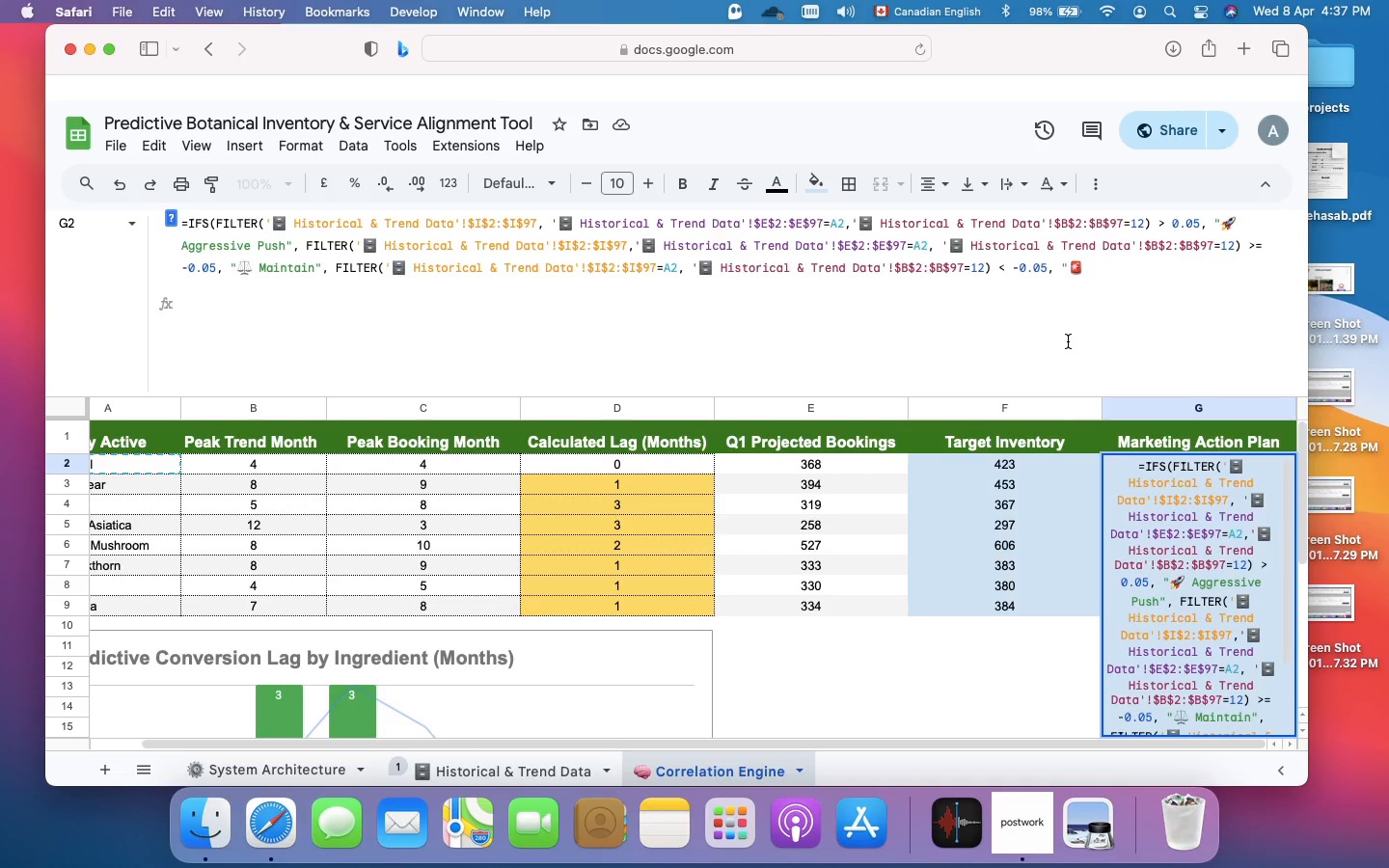 
type( Phase Out")
 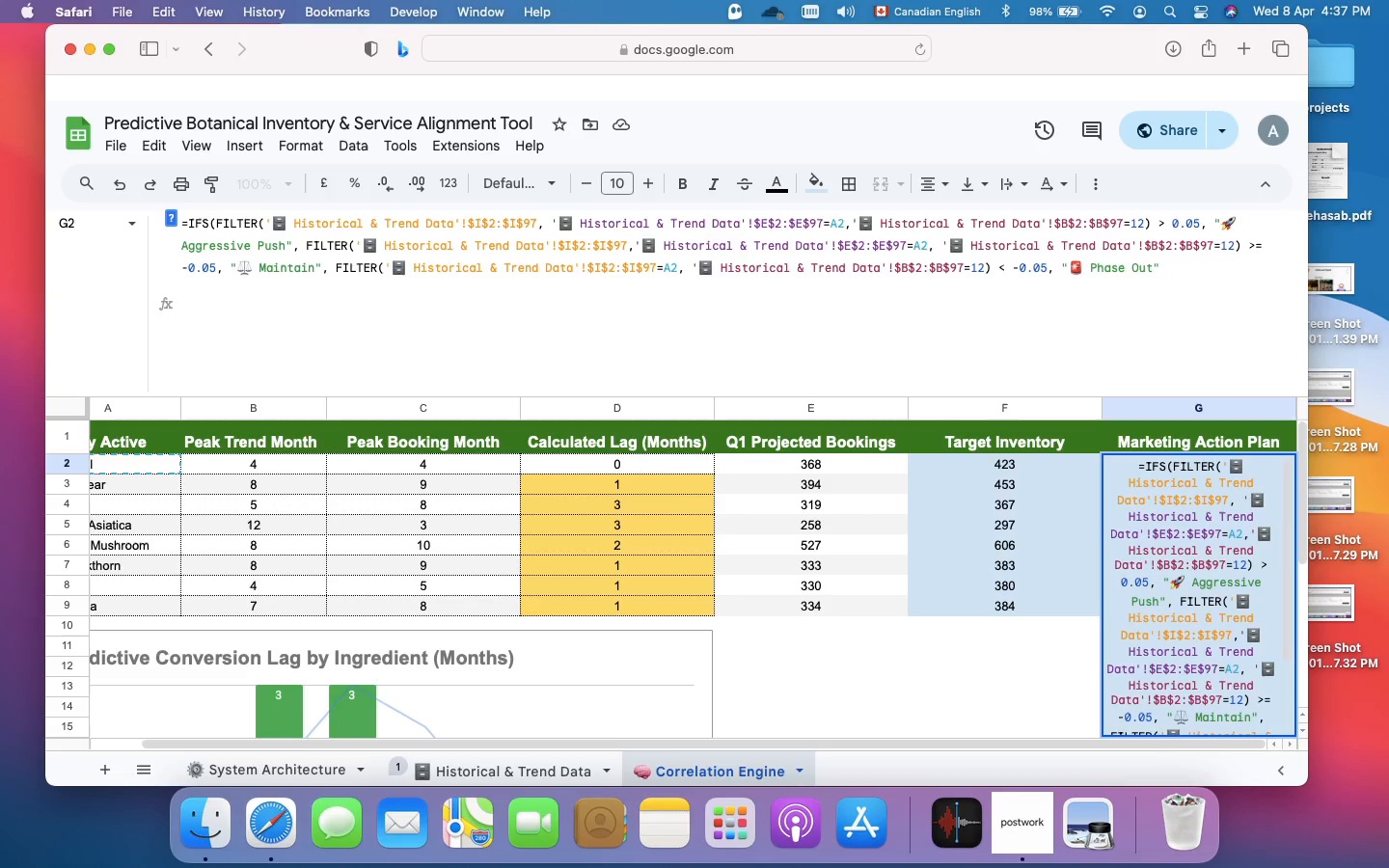 
wait(6.16)
 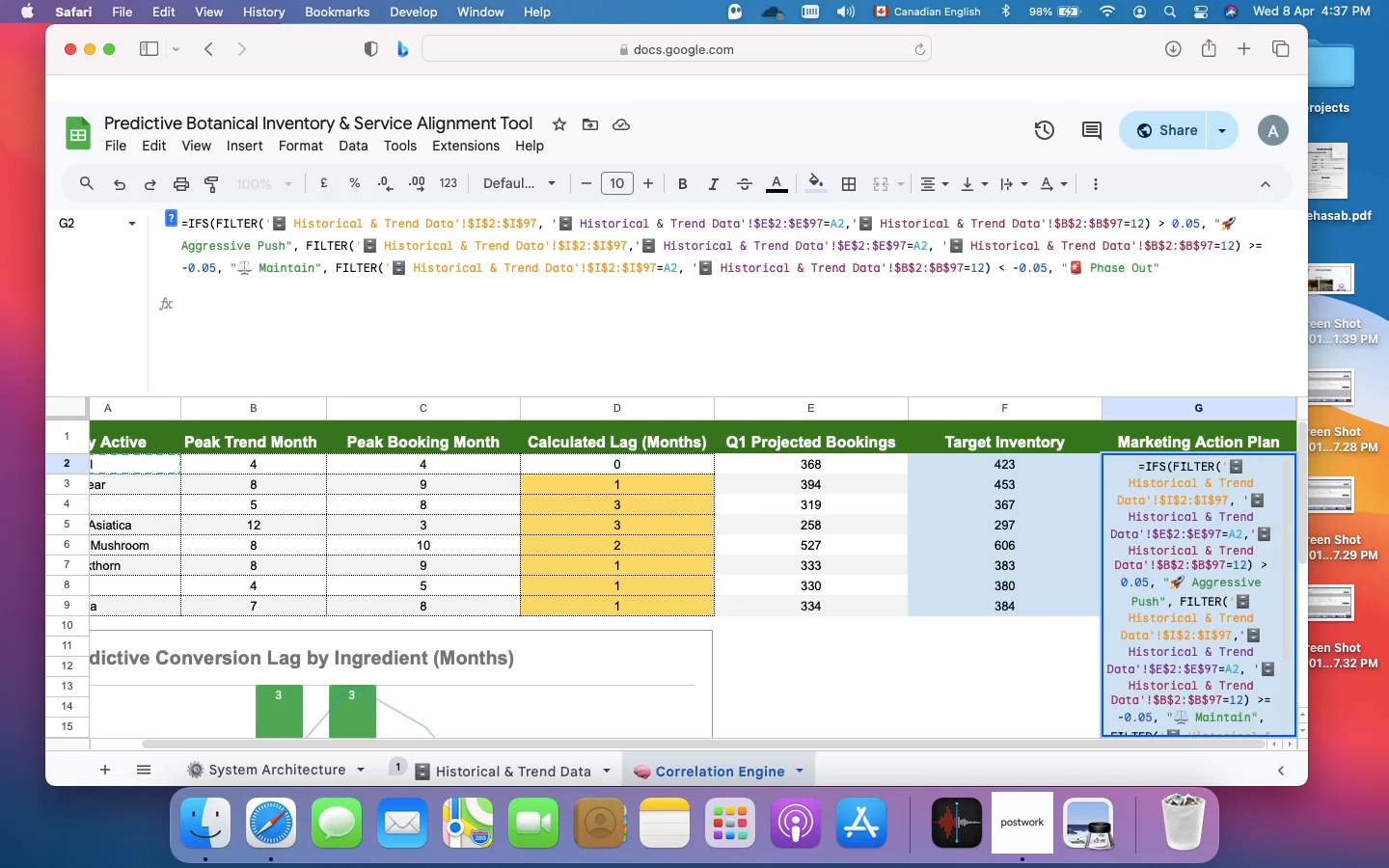 
key(Space)
 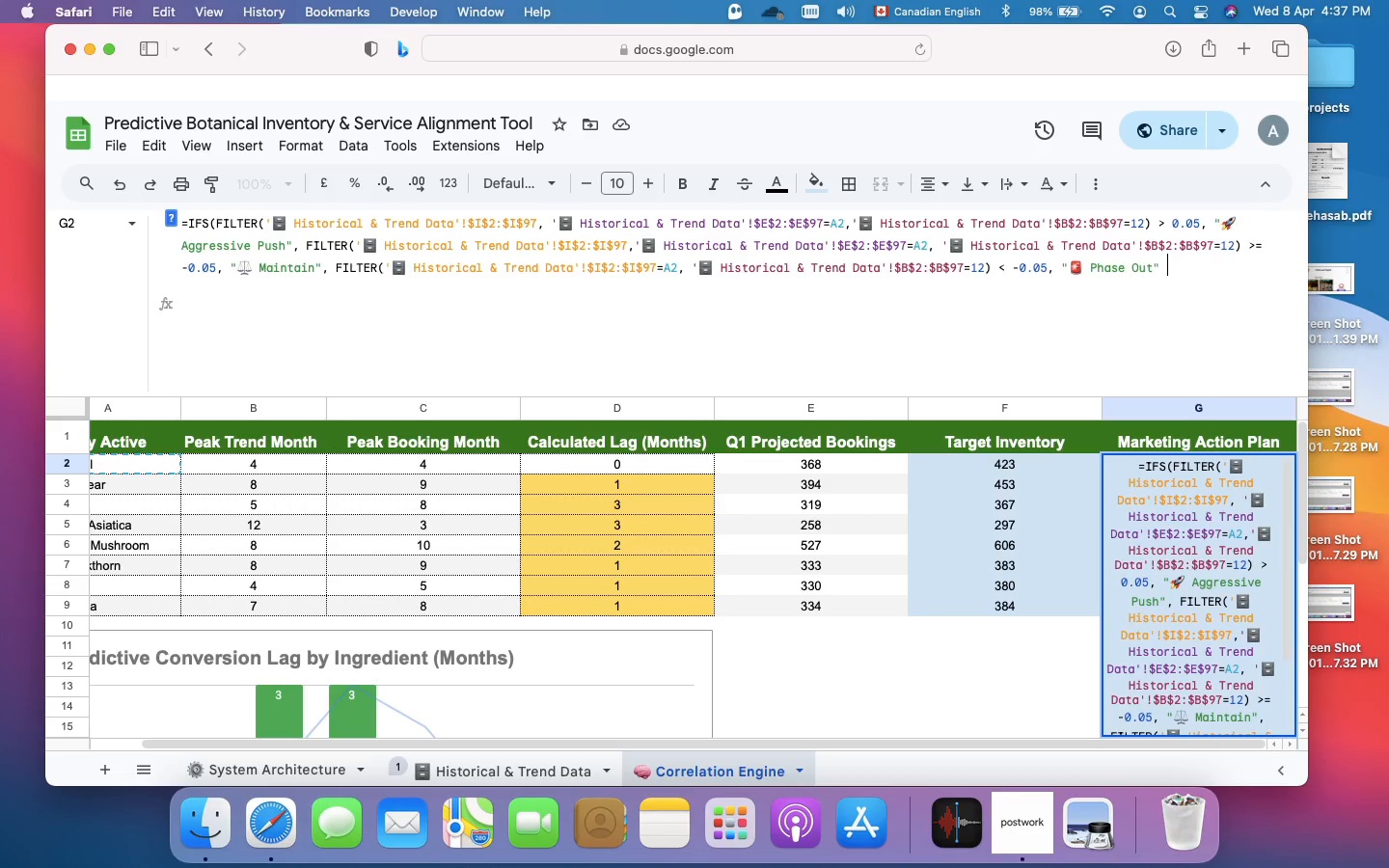 
key(Shift+0)
 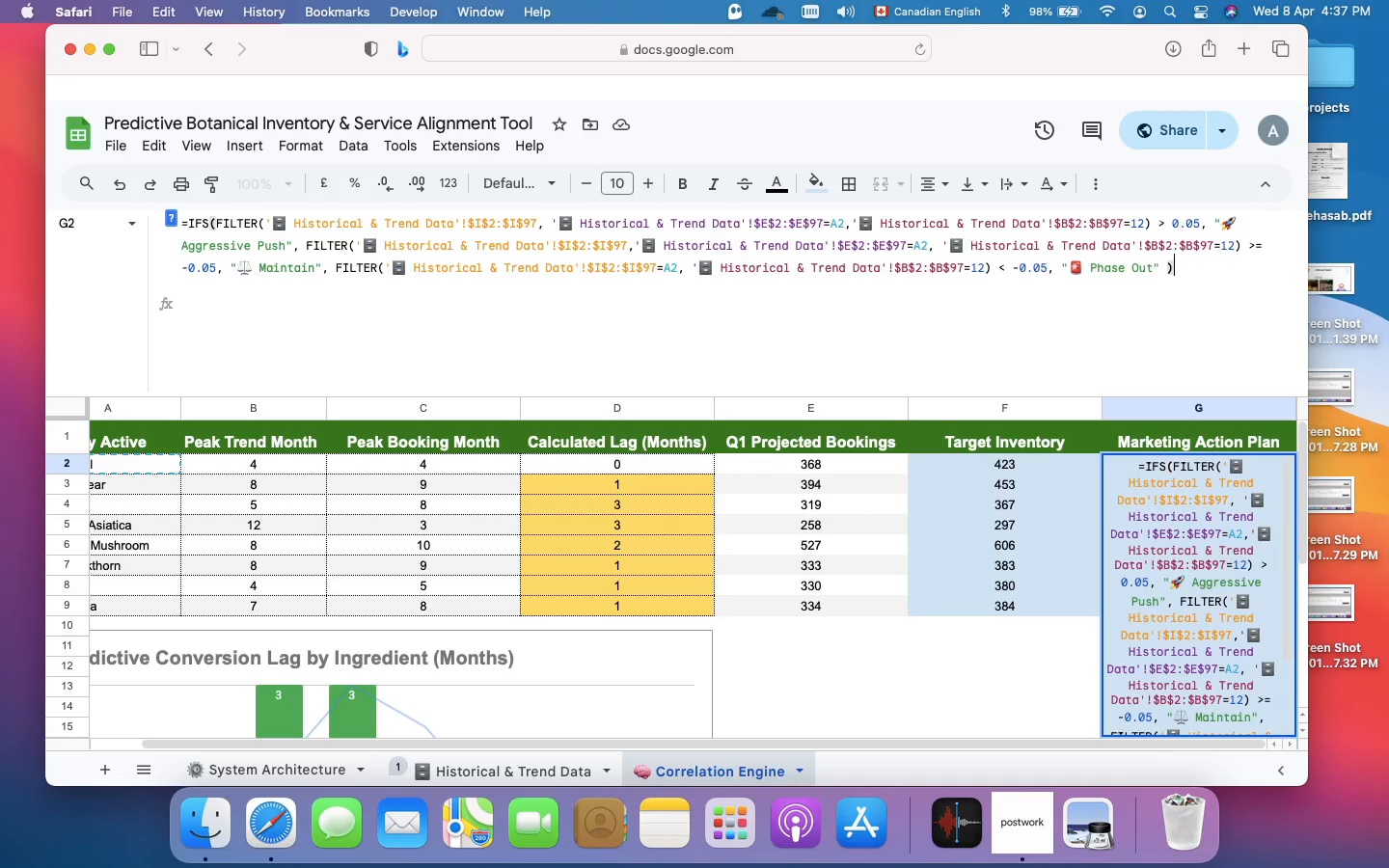 
key(Enter)
 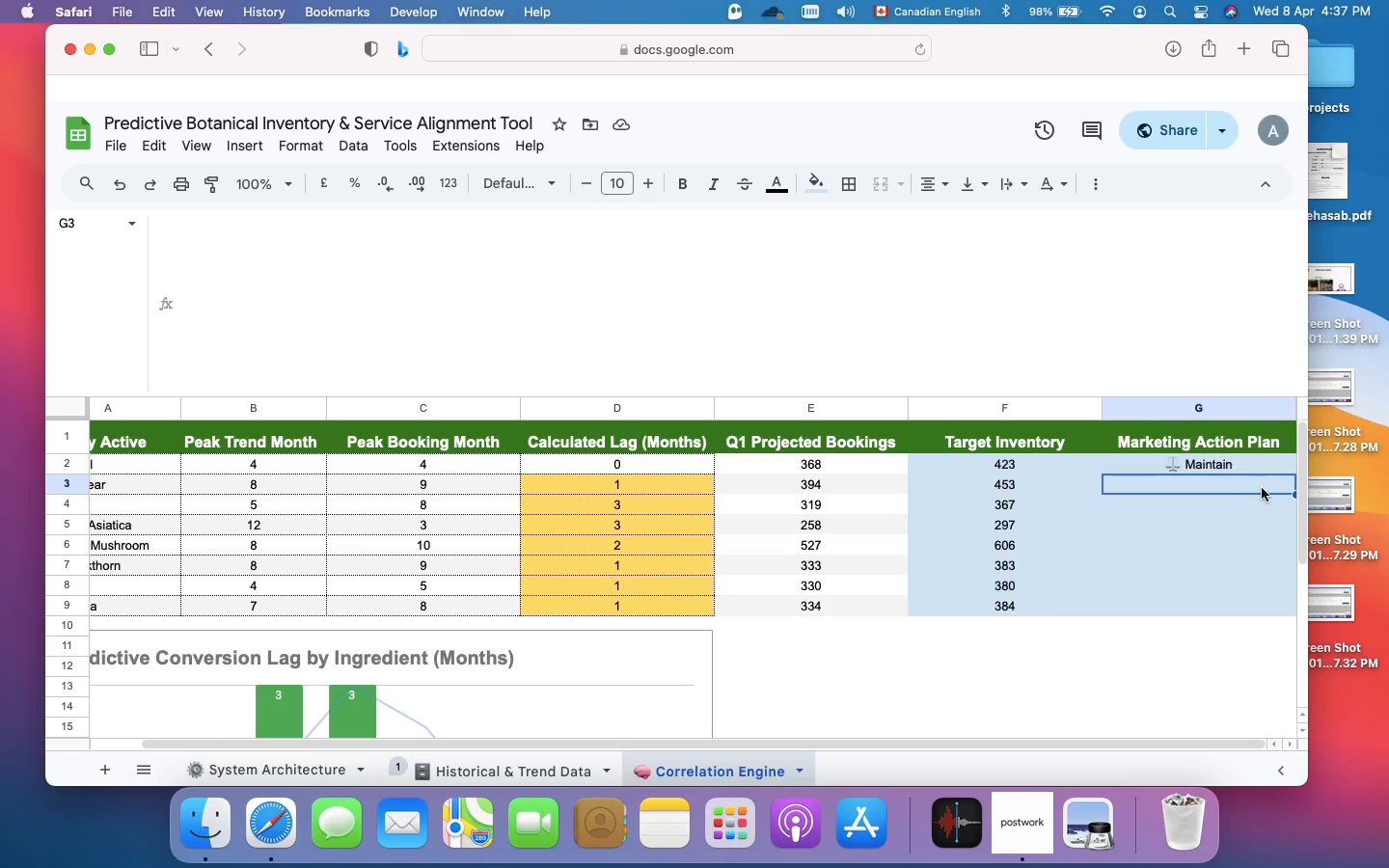 
wait(7.93)
 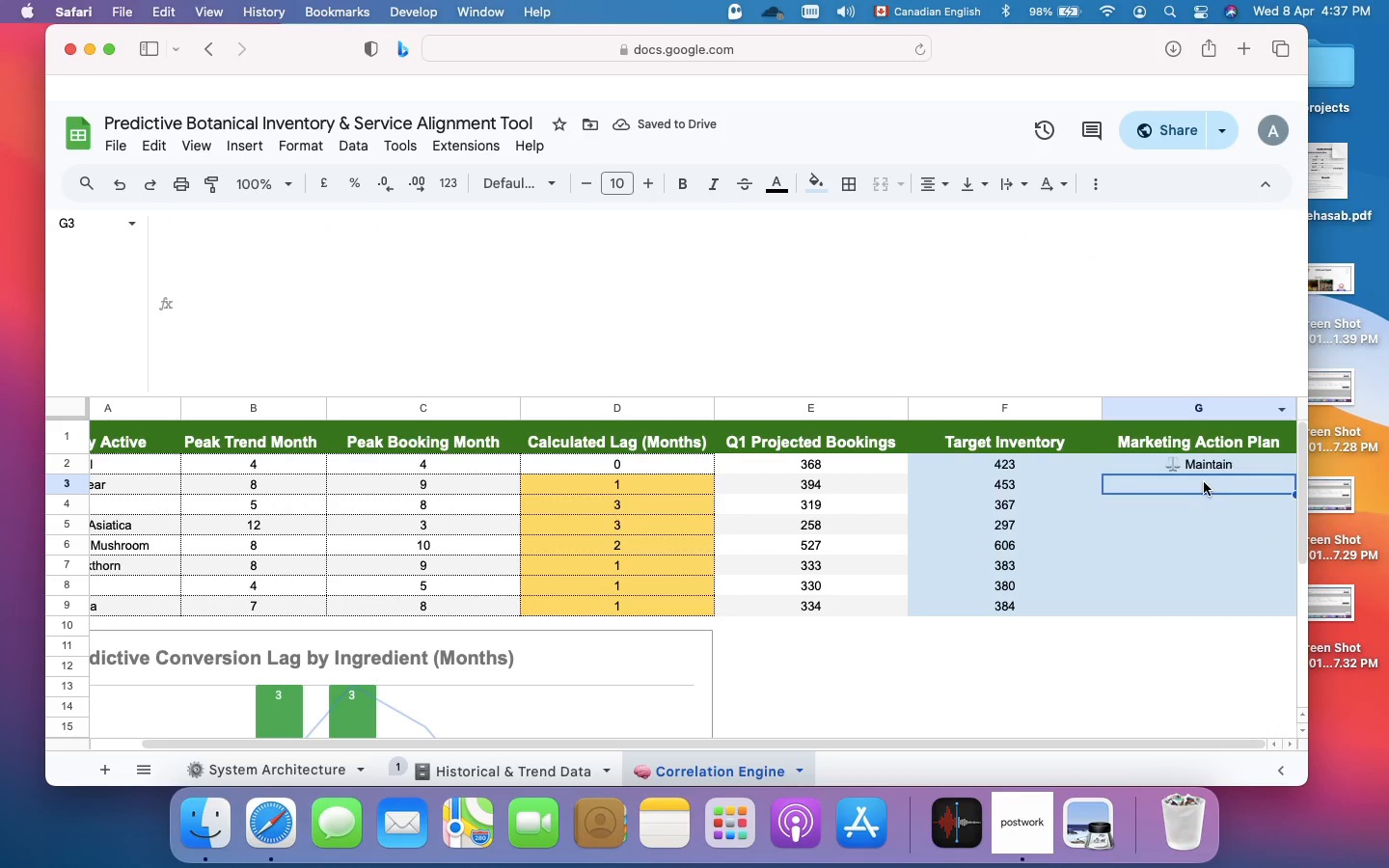 
left_click([1245, 466])
 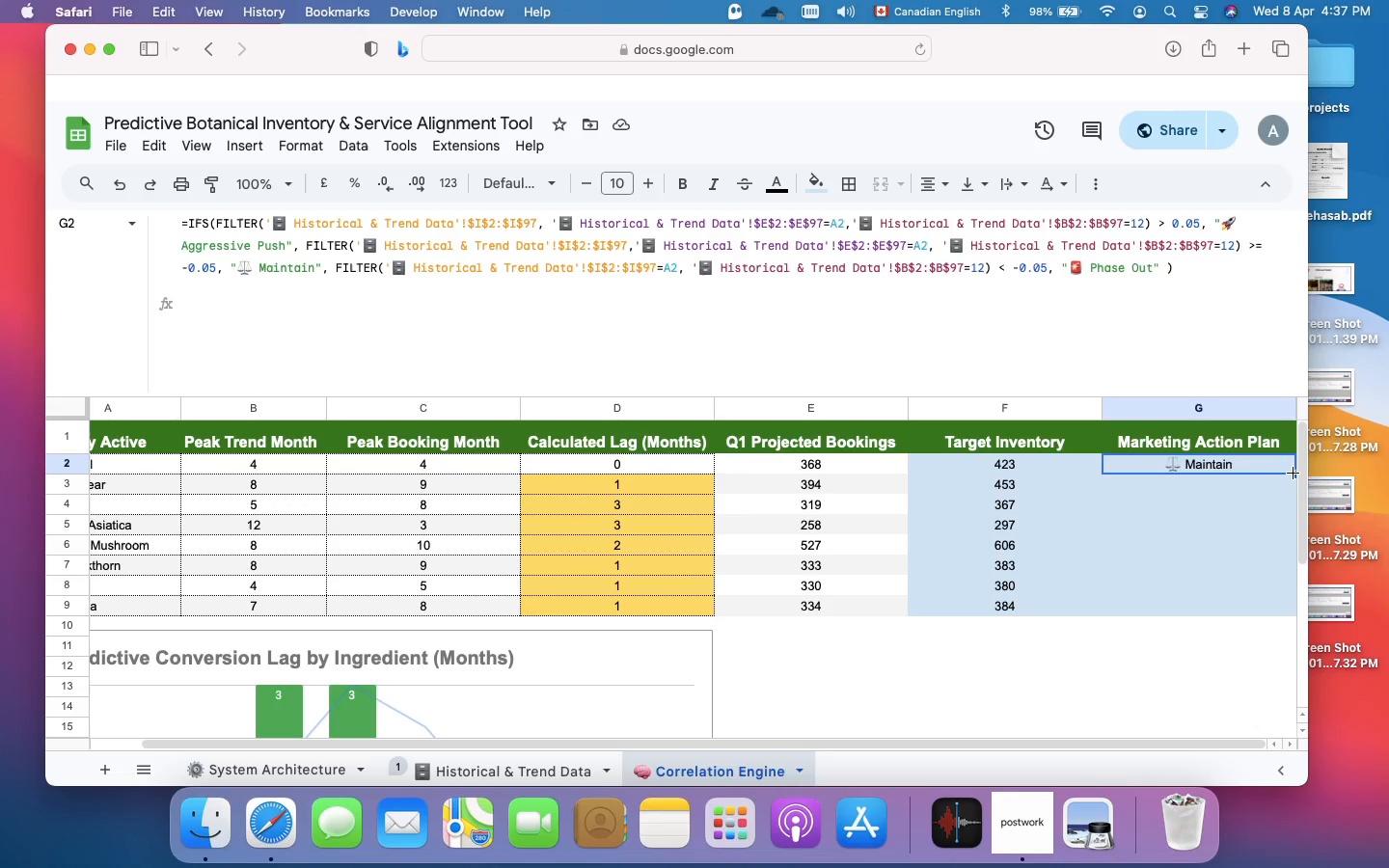 
left_click_drag(start_coordinate=[1293, 473], to_coordinate=[1293, 604])
 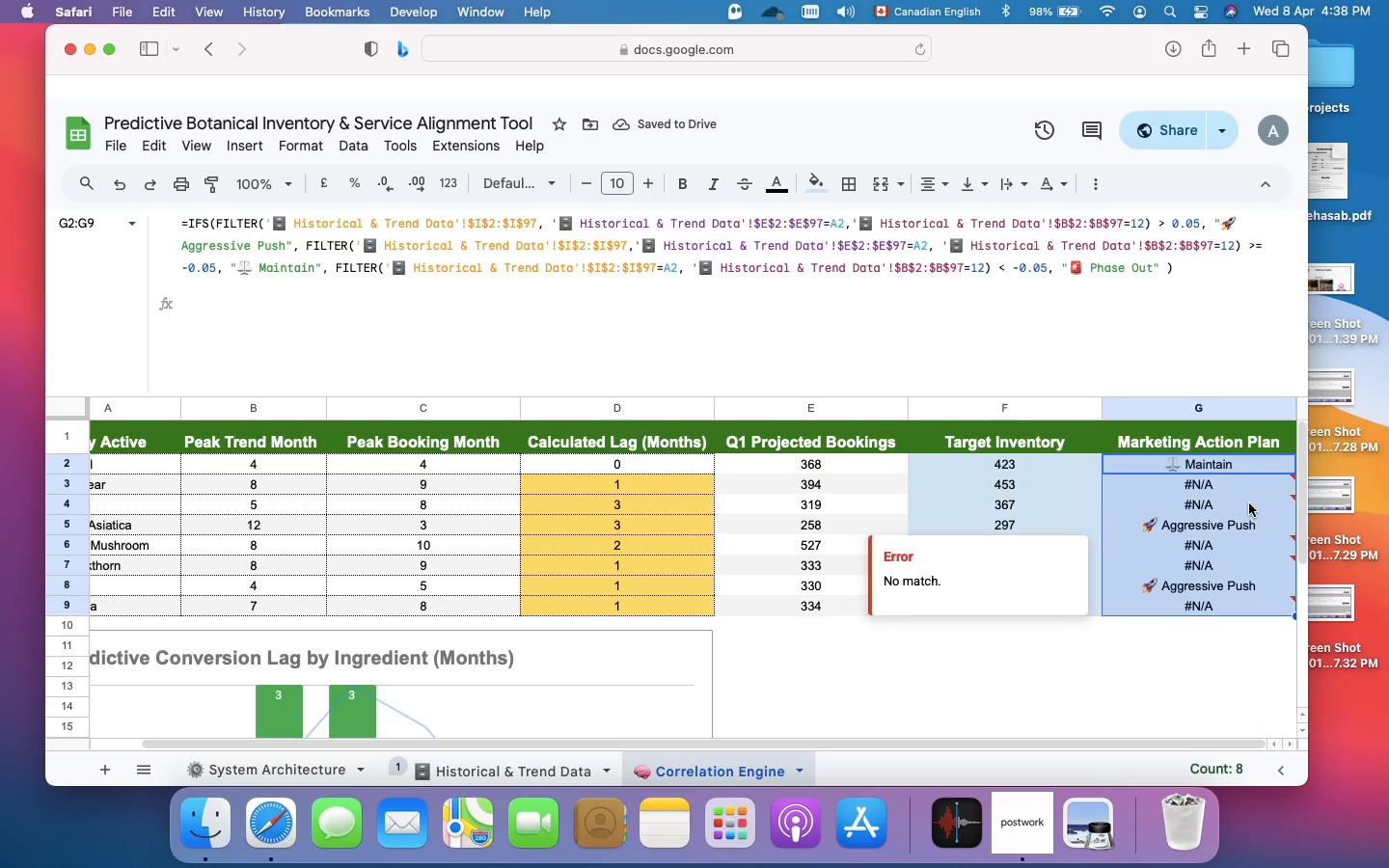 
wait(5.23)
 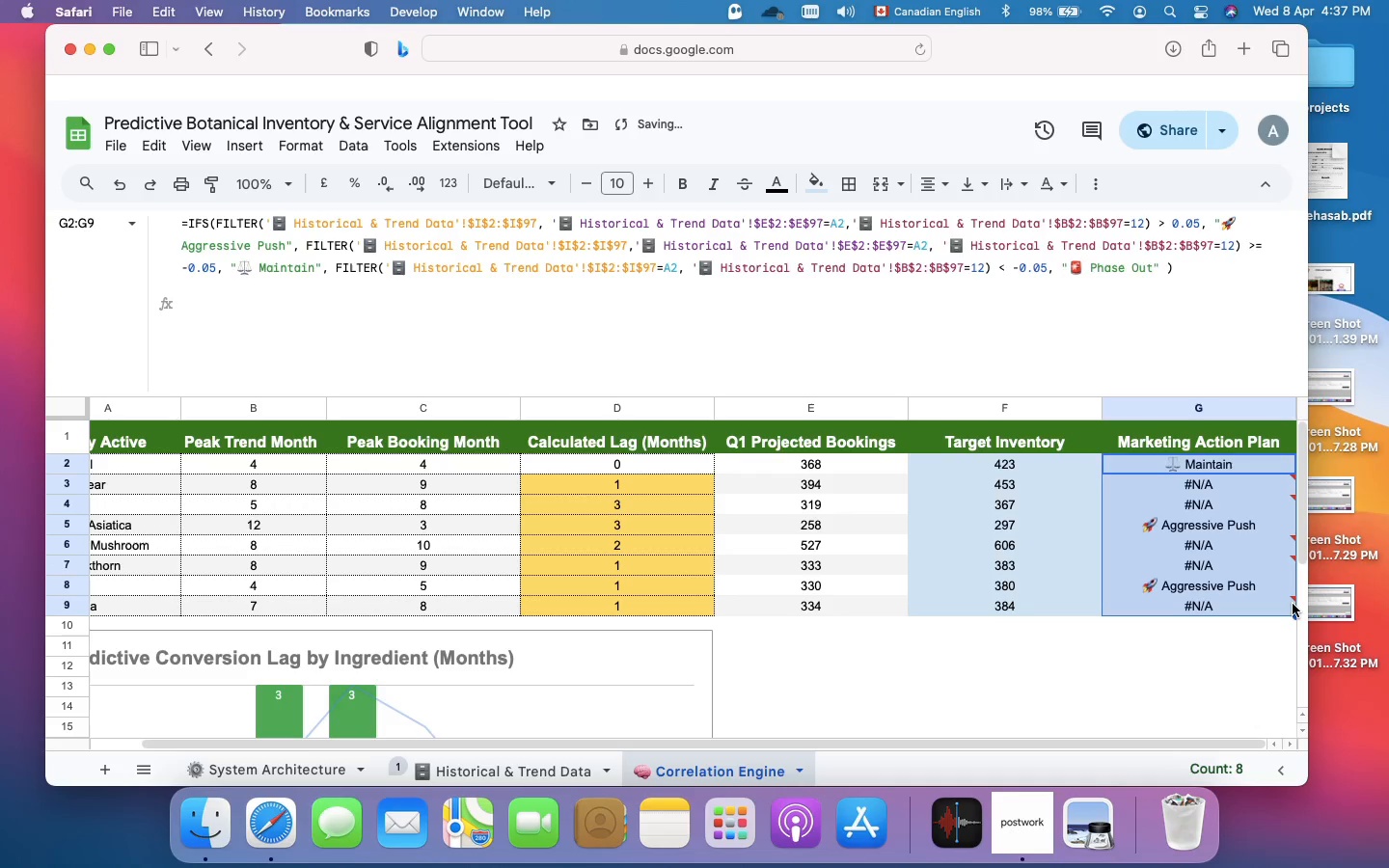 
scroll: coordinate [1241, 475], scroll_direction: down, amount: 3.0
 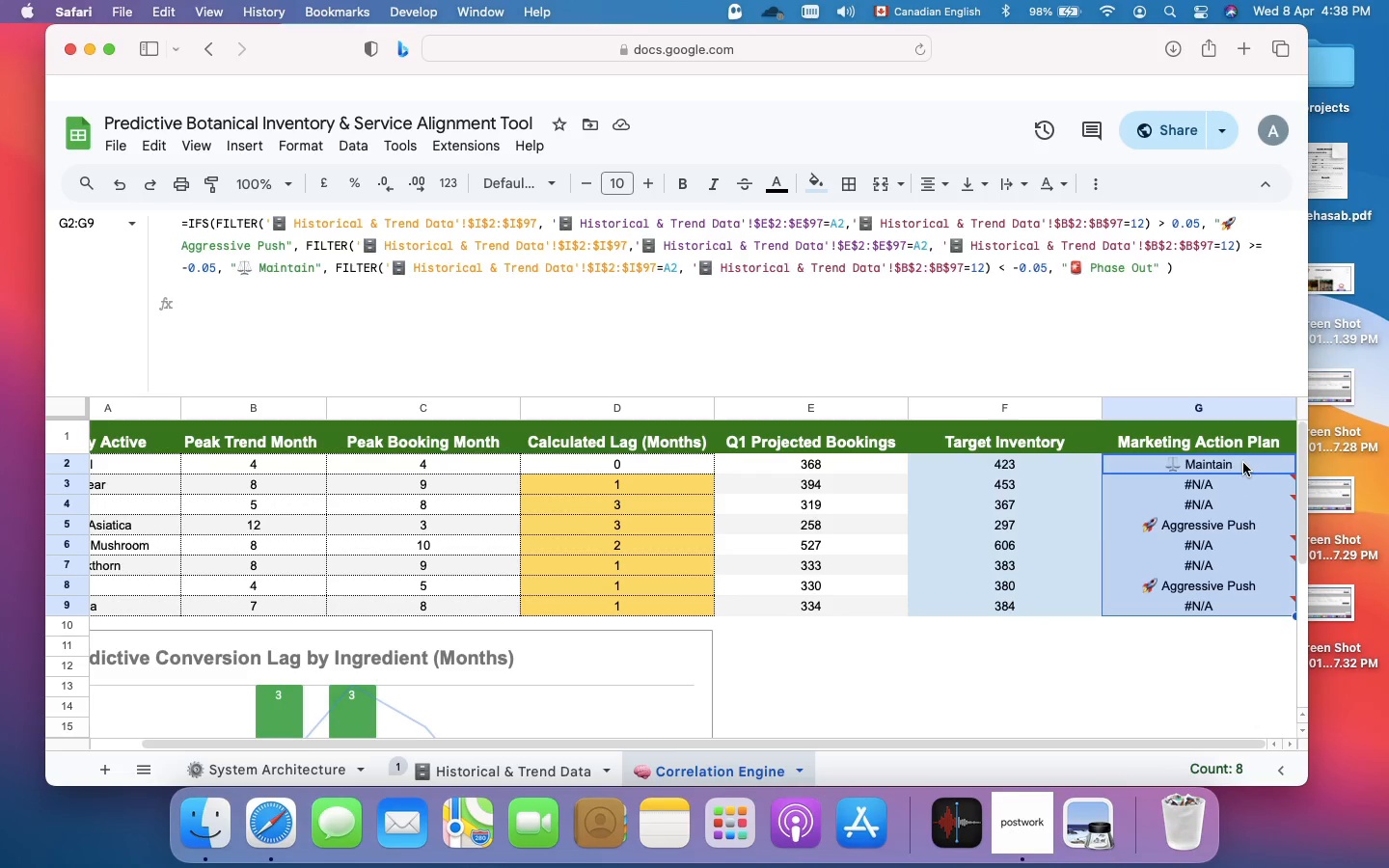 
left_click([1243, 463])
 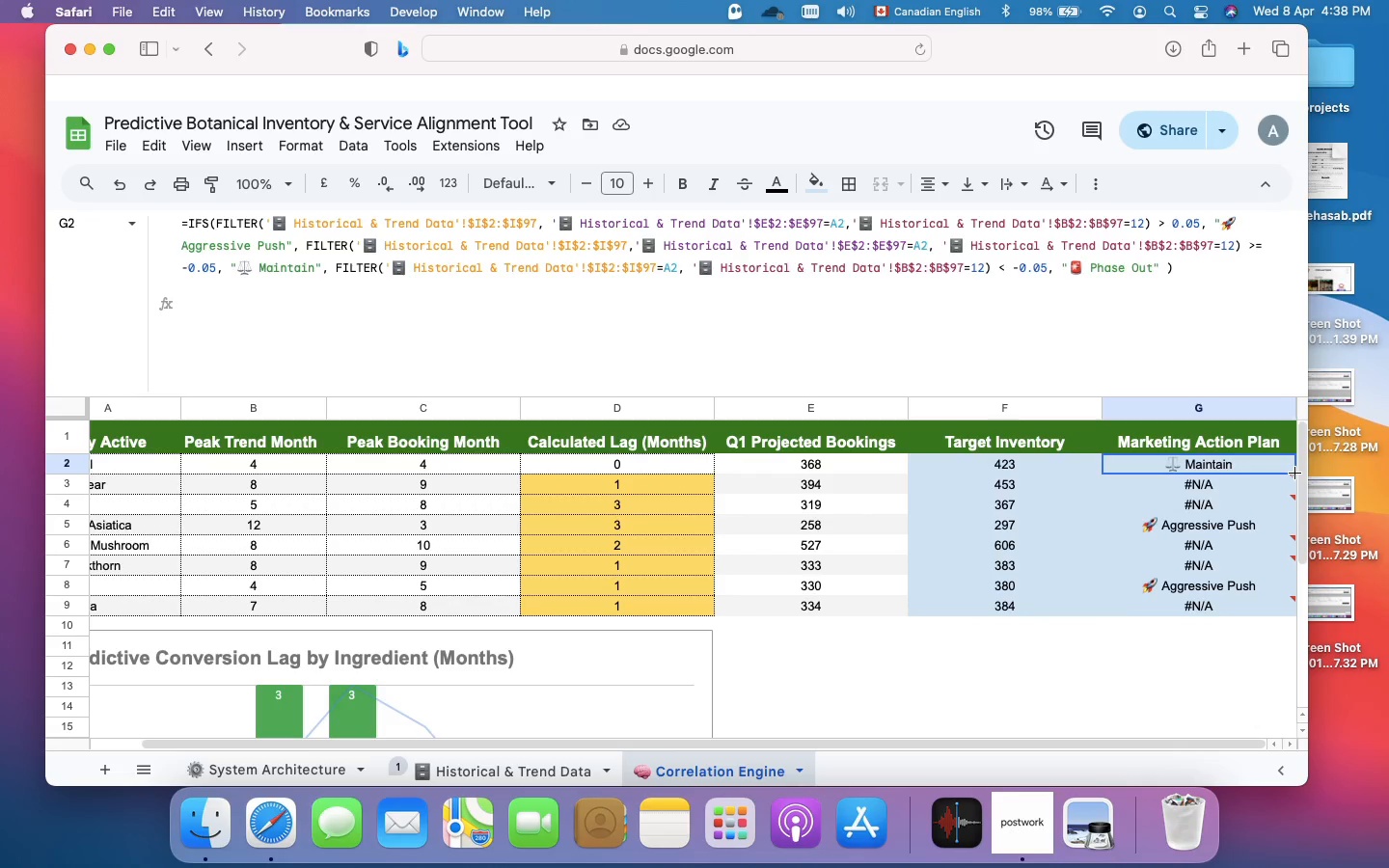 
left_click_drag(start_coordinate=[1294, 473], to_coordinate=[1284, 610])
 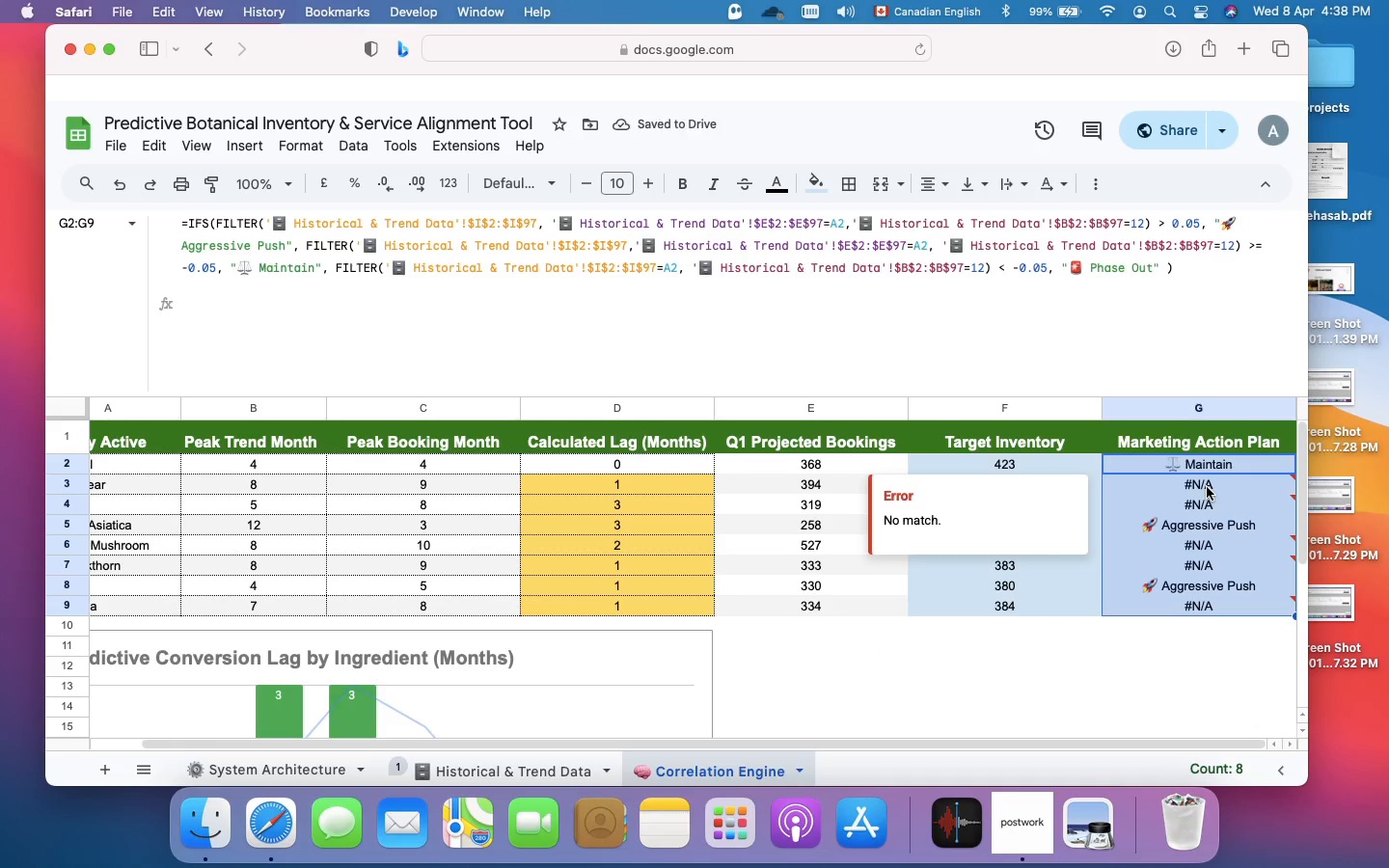 
left_click([1207, 487])
 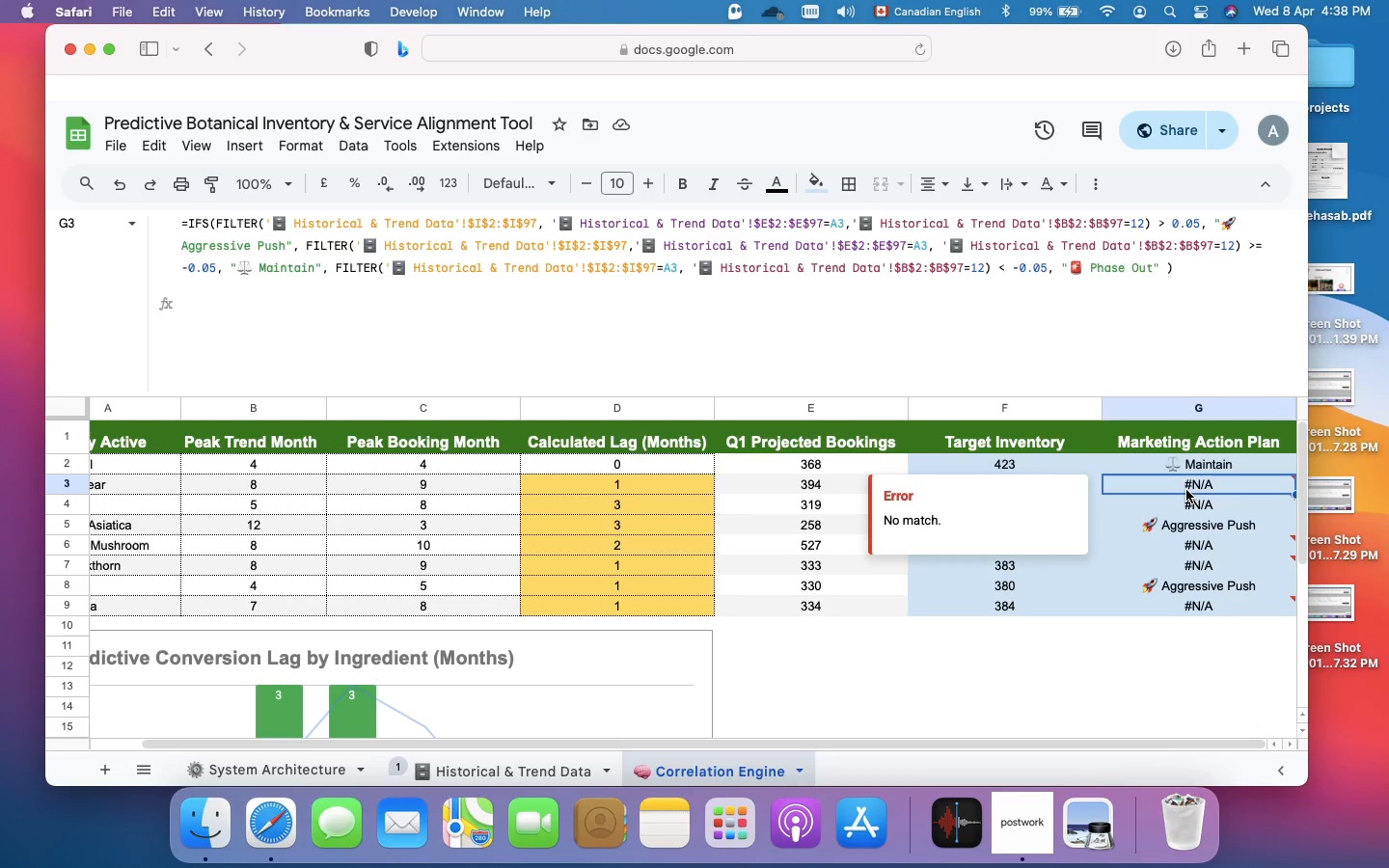 
wait(33.97)
 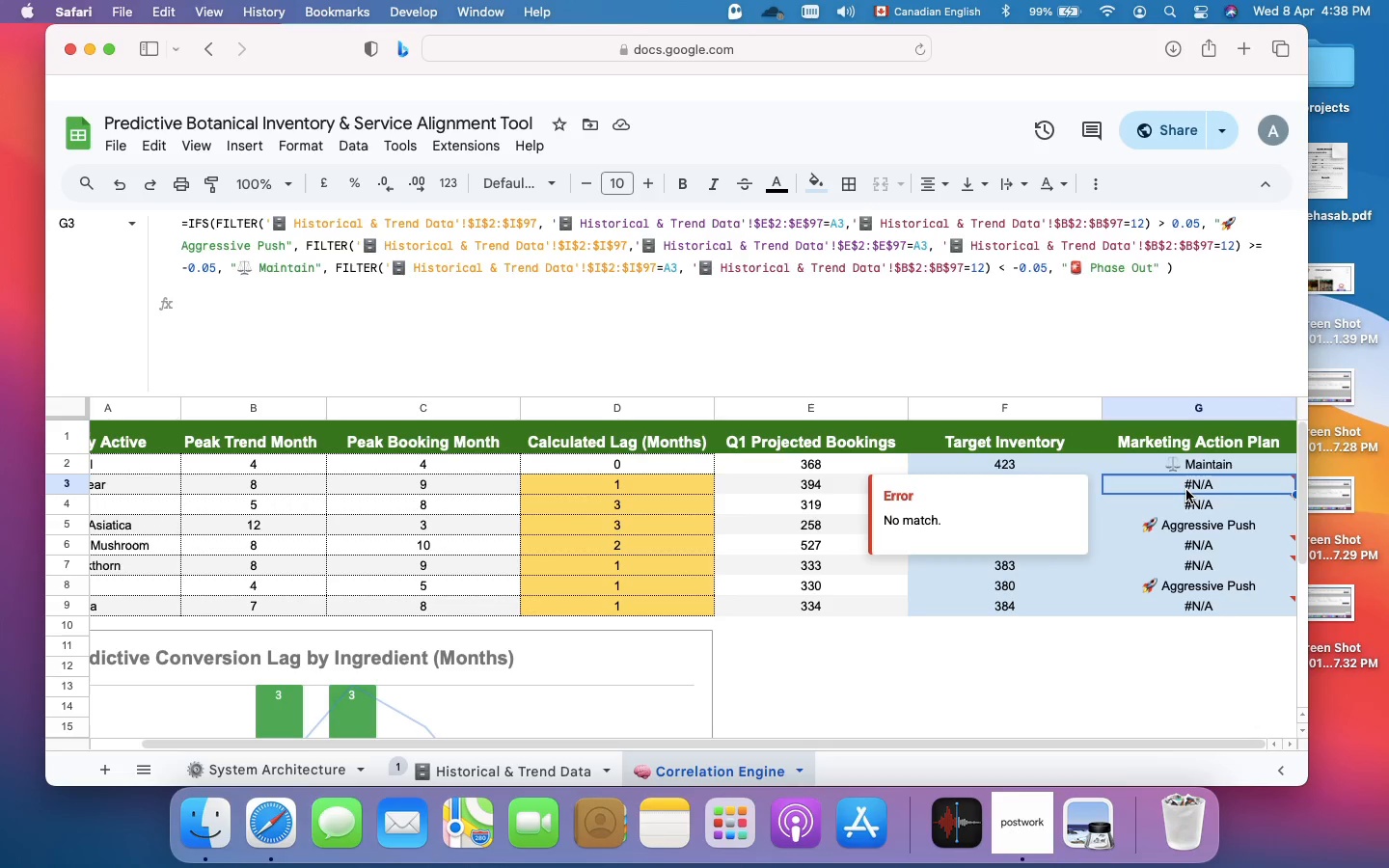 
left_click([1186, 490])
 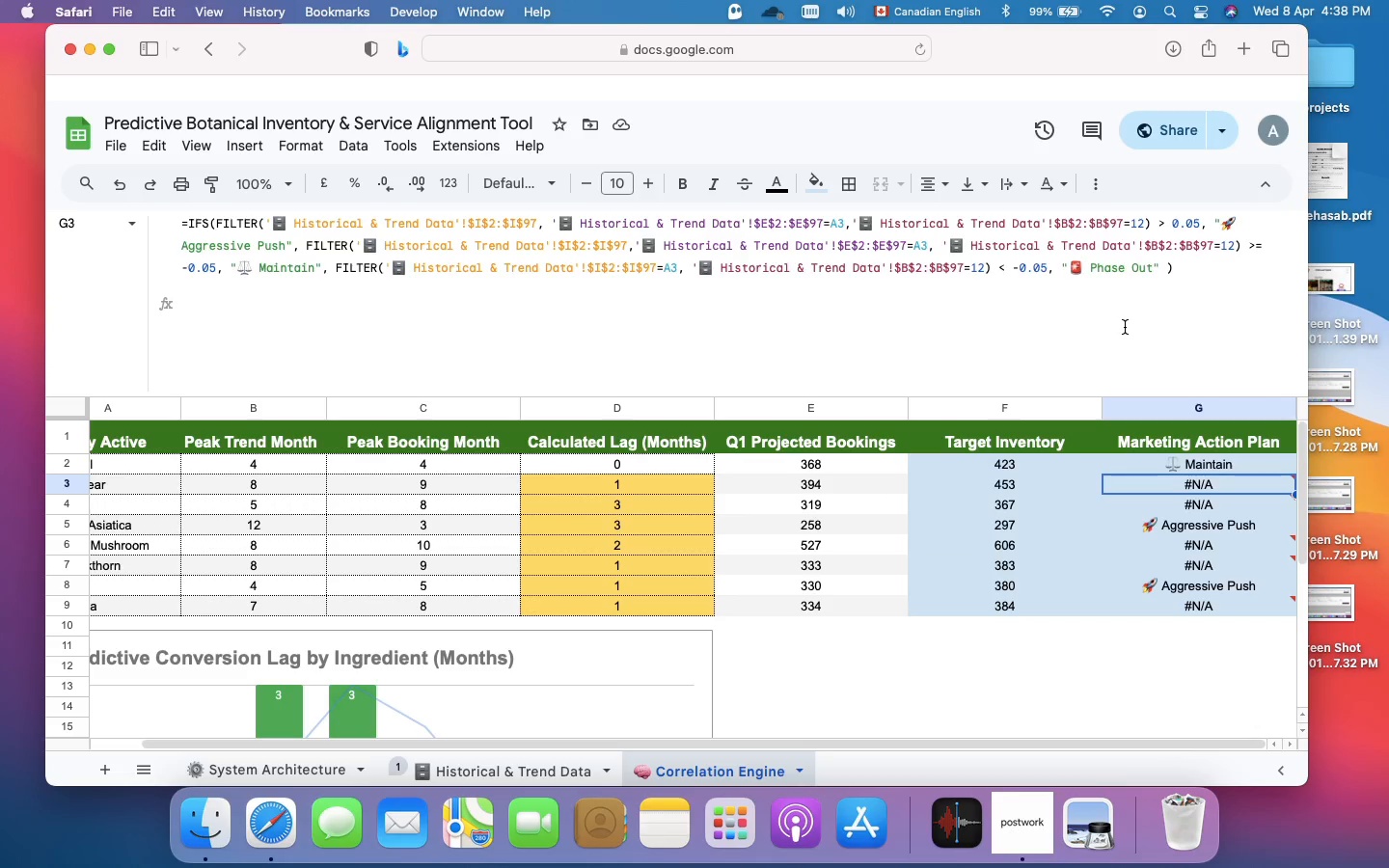 
left_click([1125, 327])
 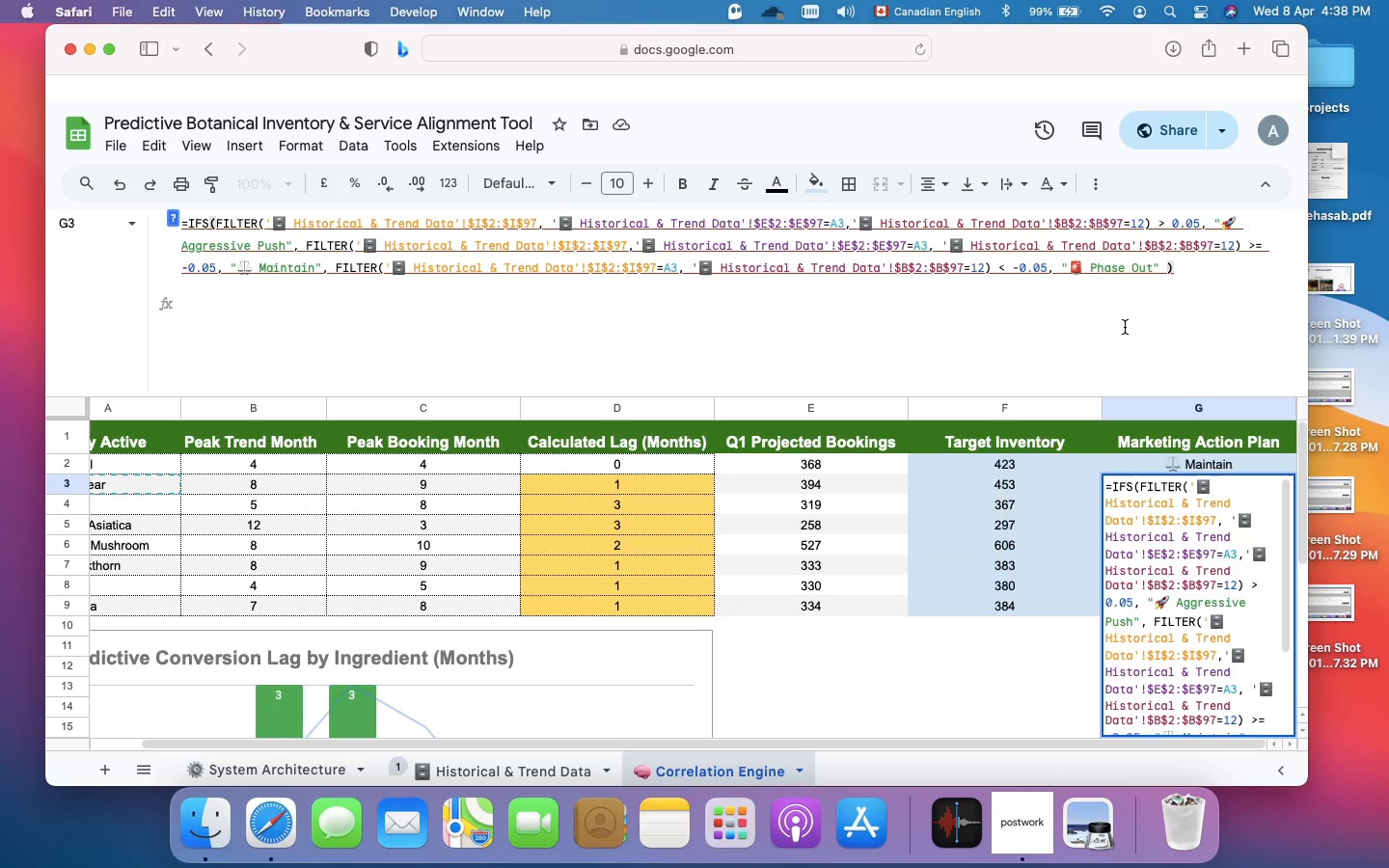 
key(Meta+A)
 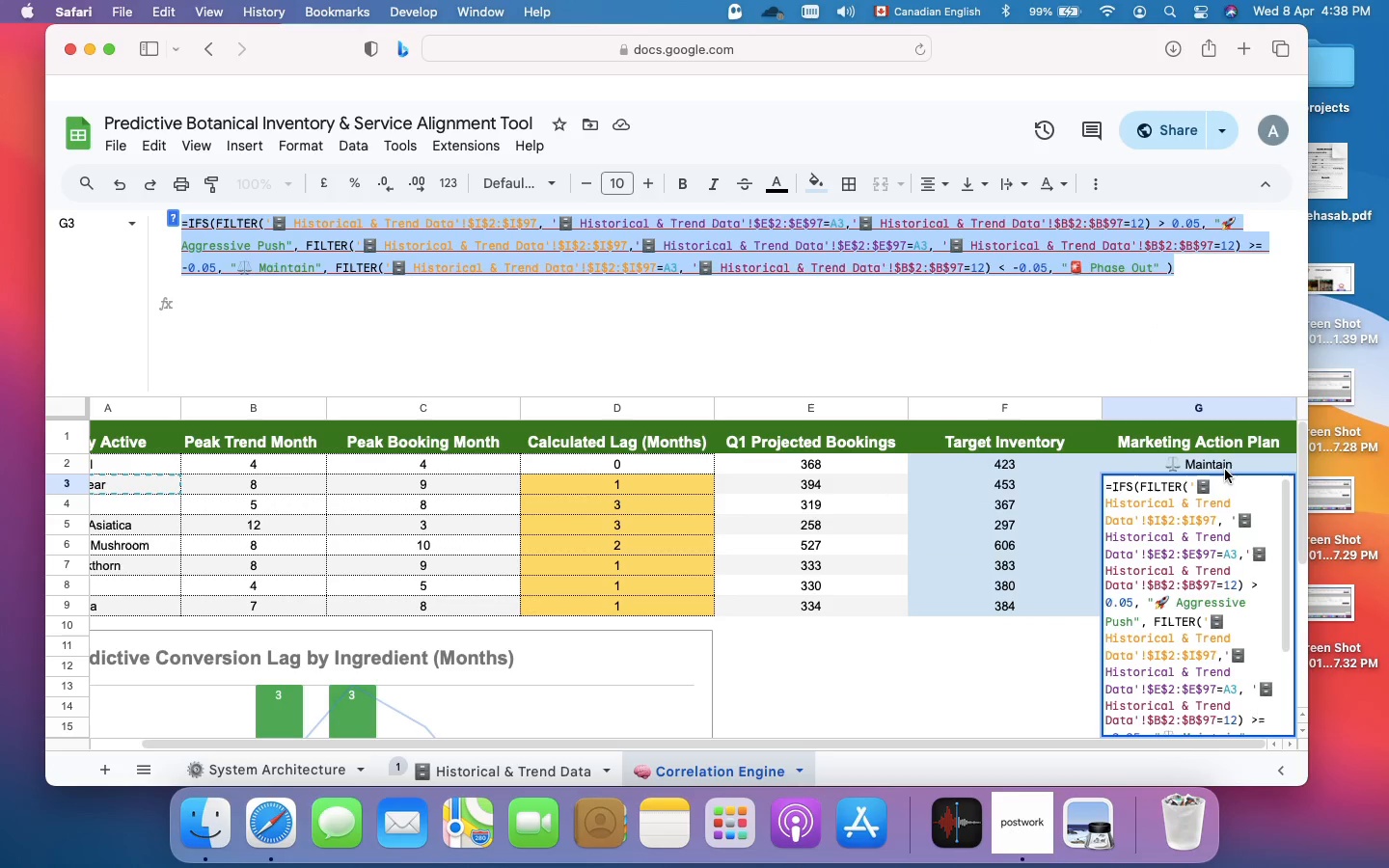 
left_click([1228, 464])
 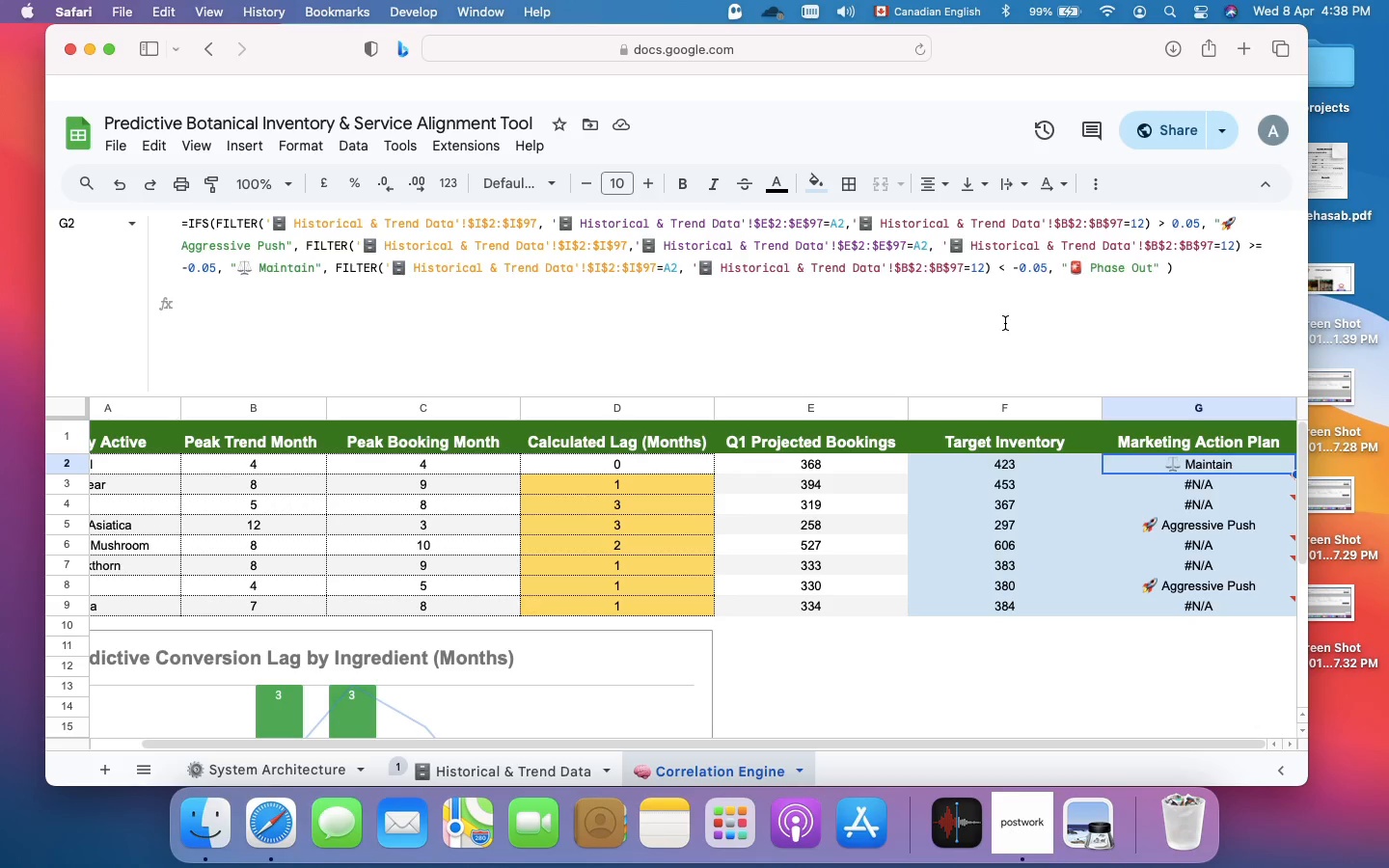 
left_click([1005, 323])
 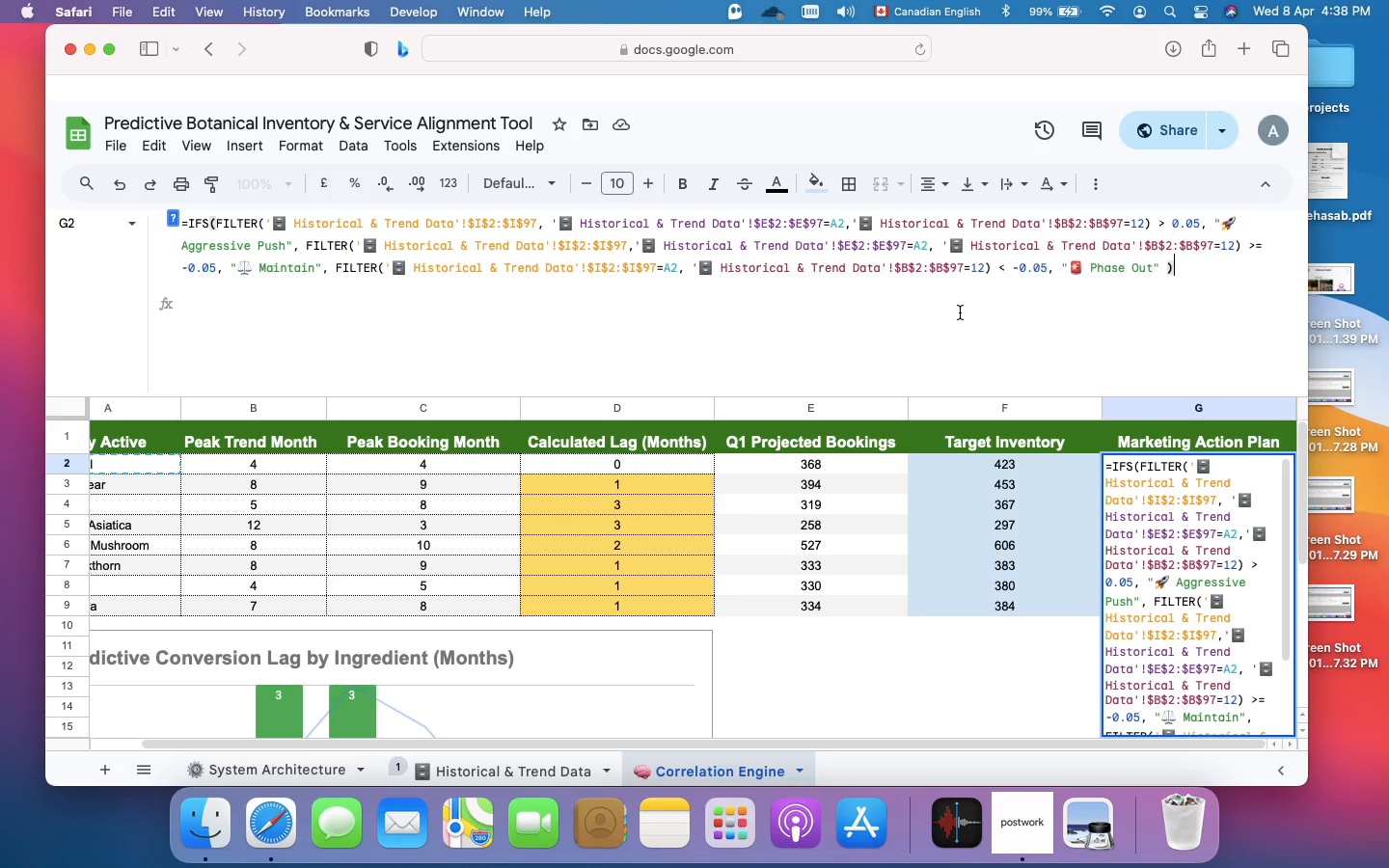 
left_click([960, 312])
 